 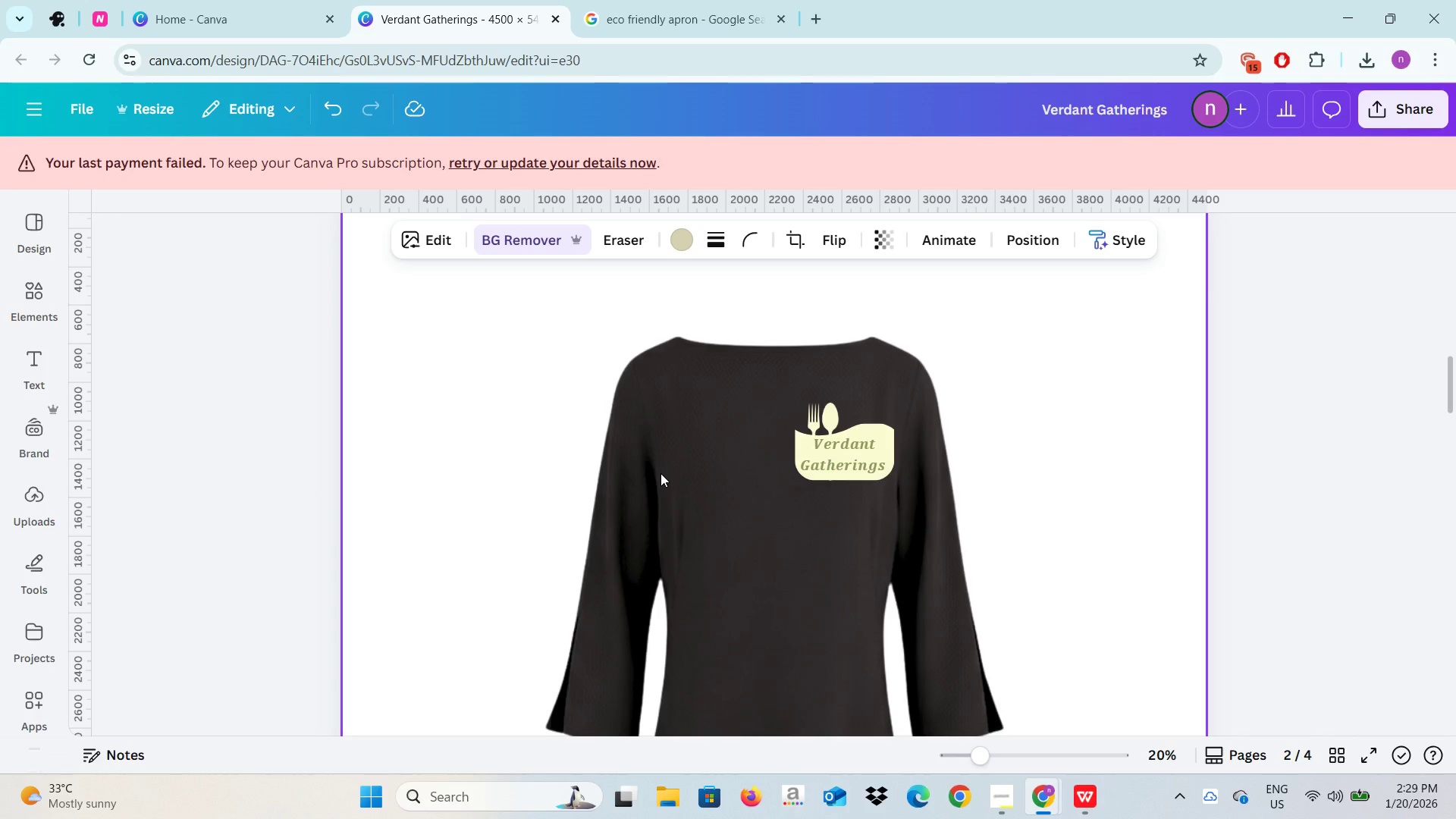 
scroll: coordinate [661, 474], scroll_direction: down, amount: 2.0
 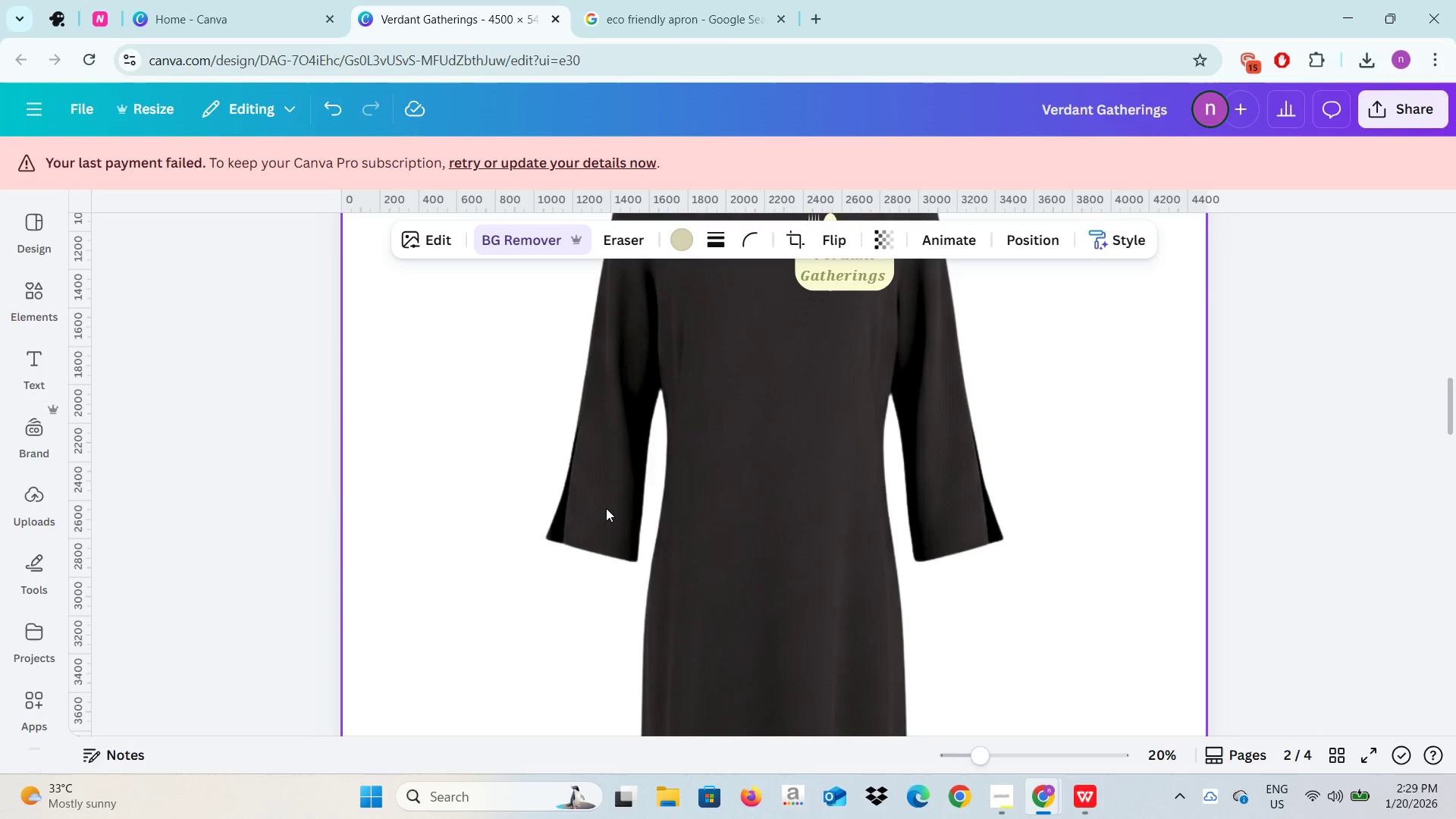 
scroll: coordinate [606, 508], scroll_direction: up, amount: 1.0
 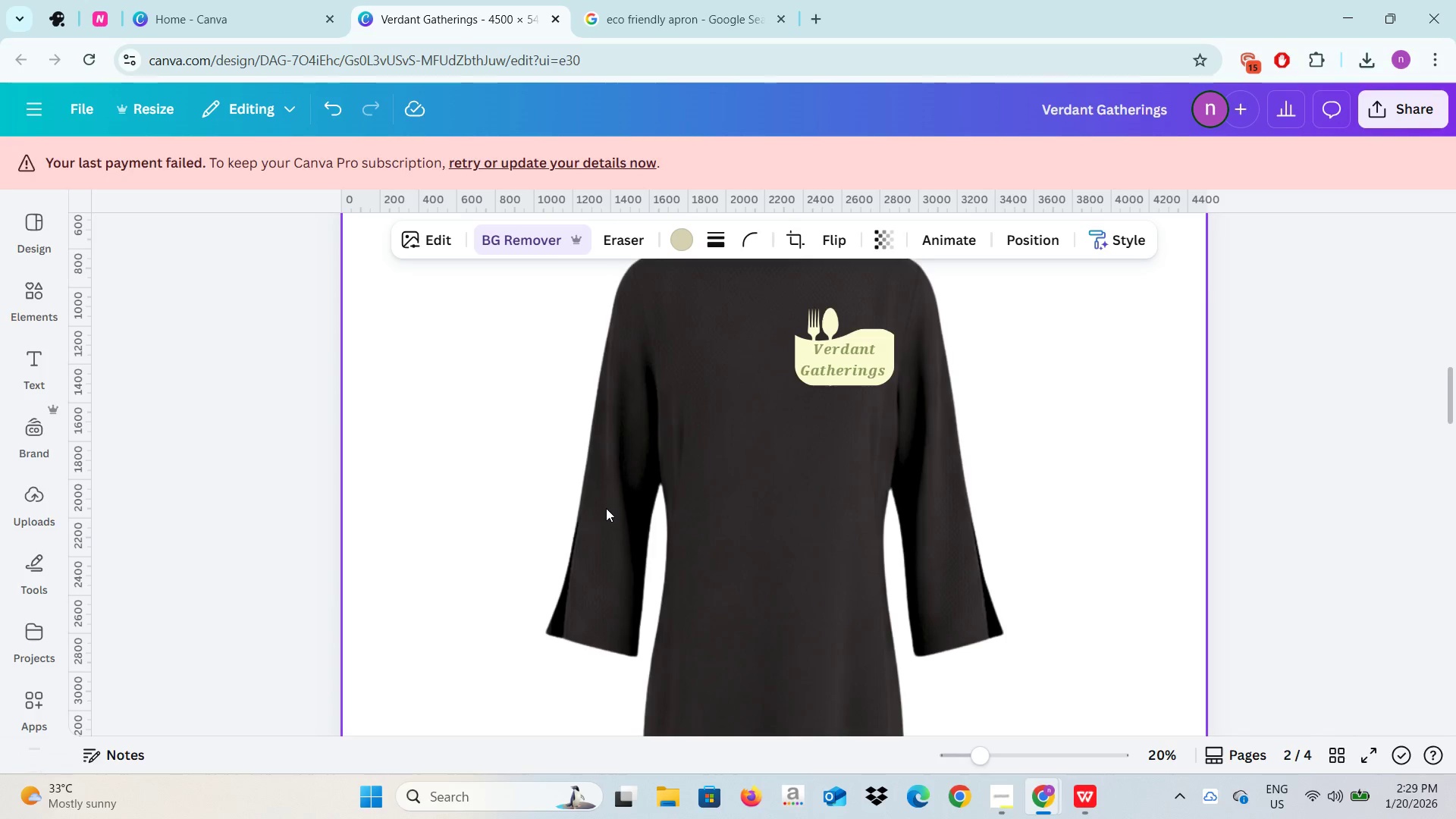 
scroll: coordinate [606, 508], scroll_direction: down, amount: 8.0
 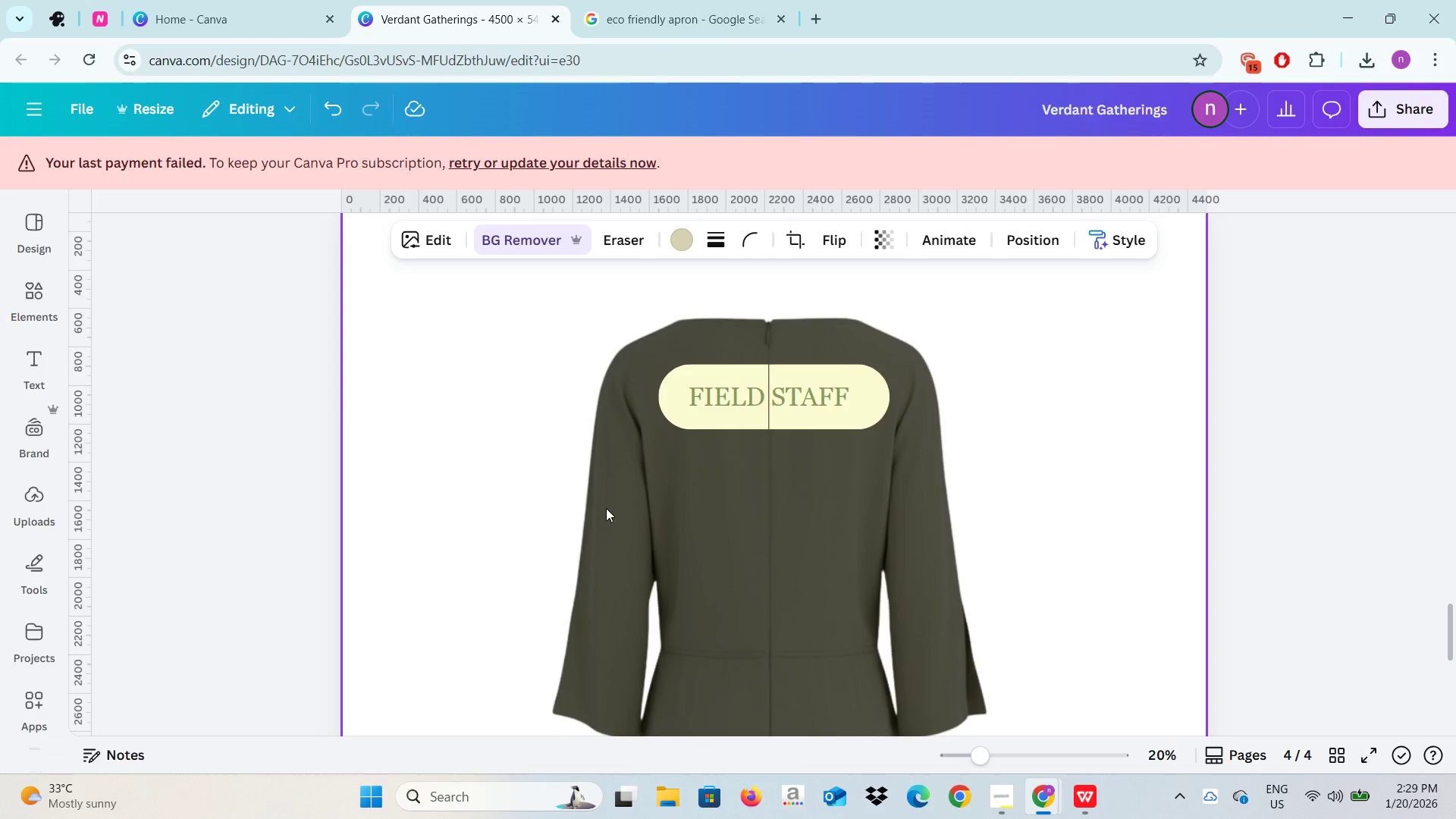 
scroll: coordinate [614, 502], scroll_direction: up, amount: 2.0
 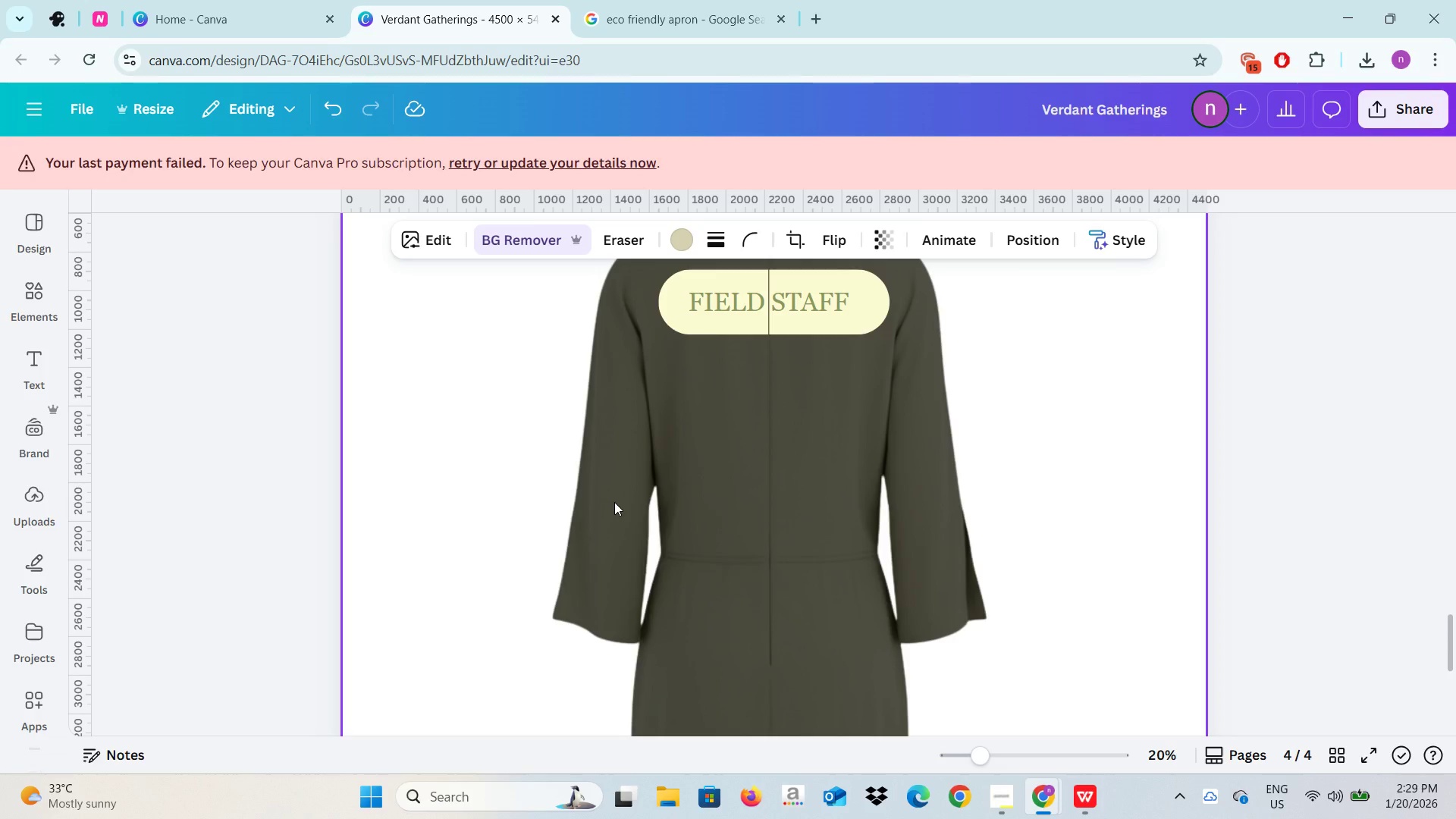 
scroll: coordinate [616, 500], scroll_direction: down, amount: 9.0
 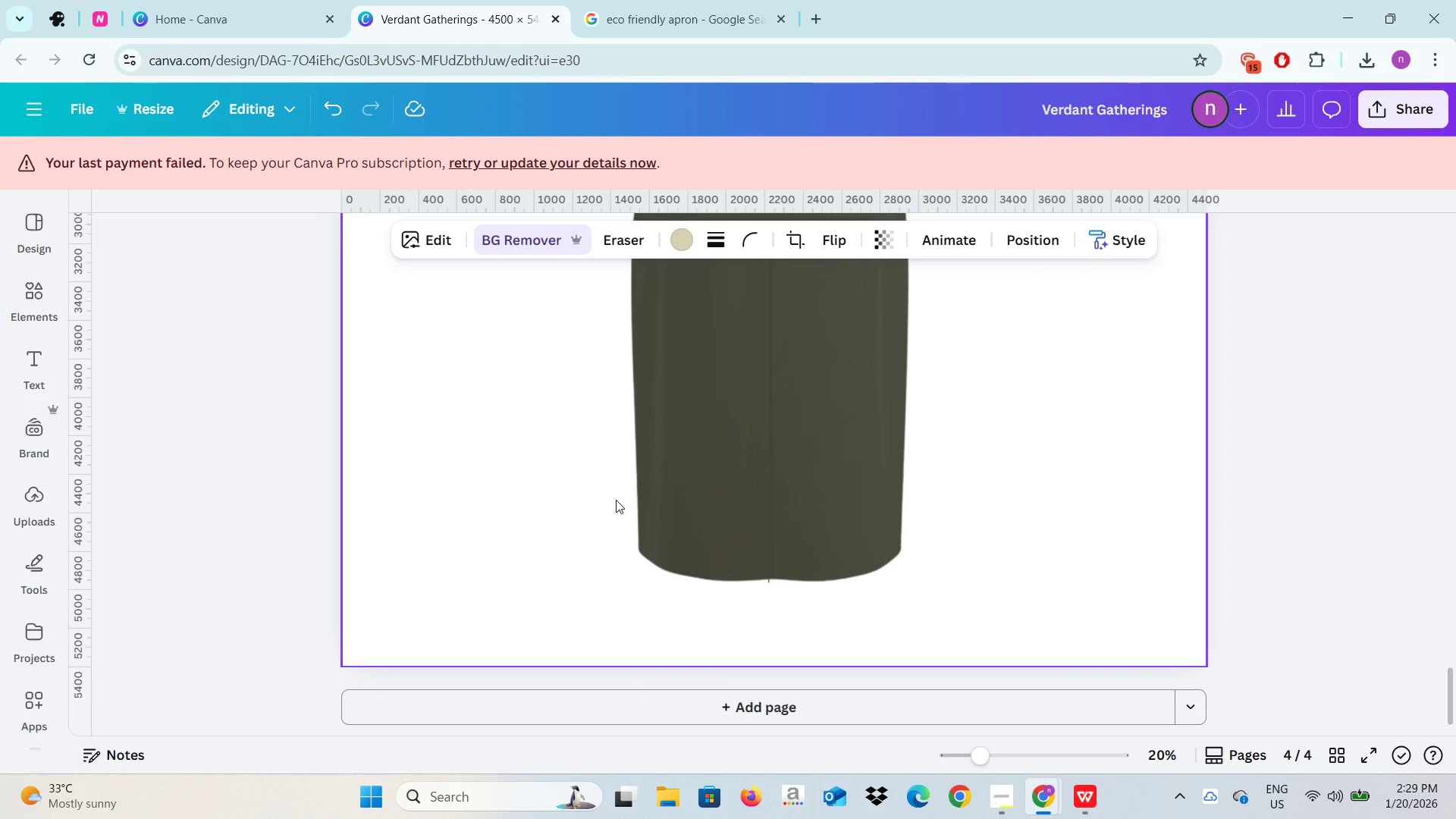 
scroll: coordinate [616, 500], scroll_direction: up, amount: 3.0
 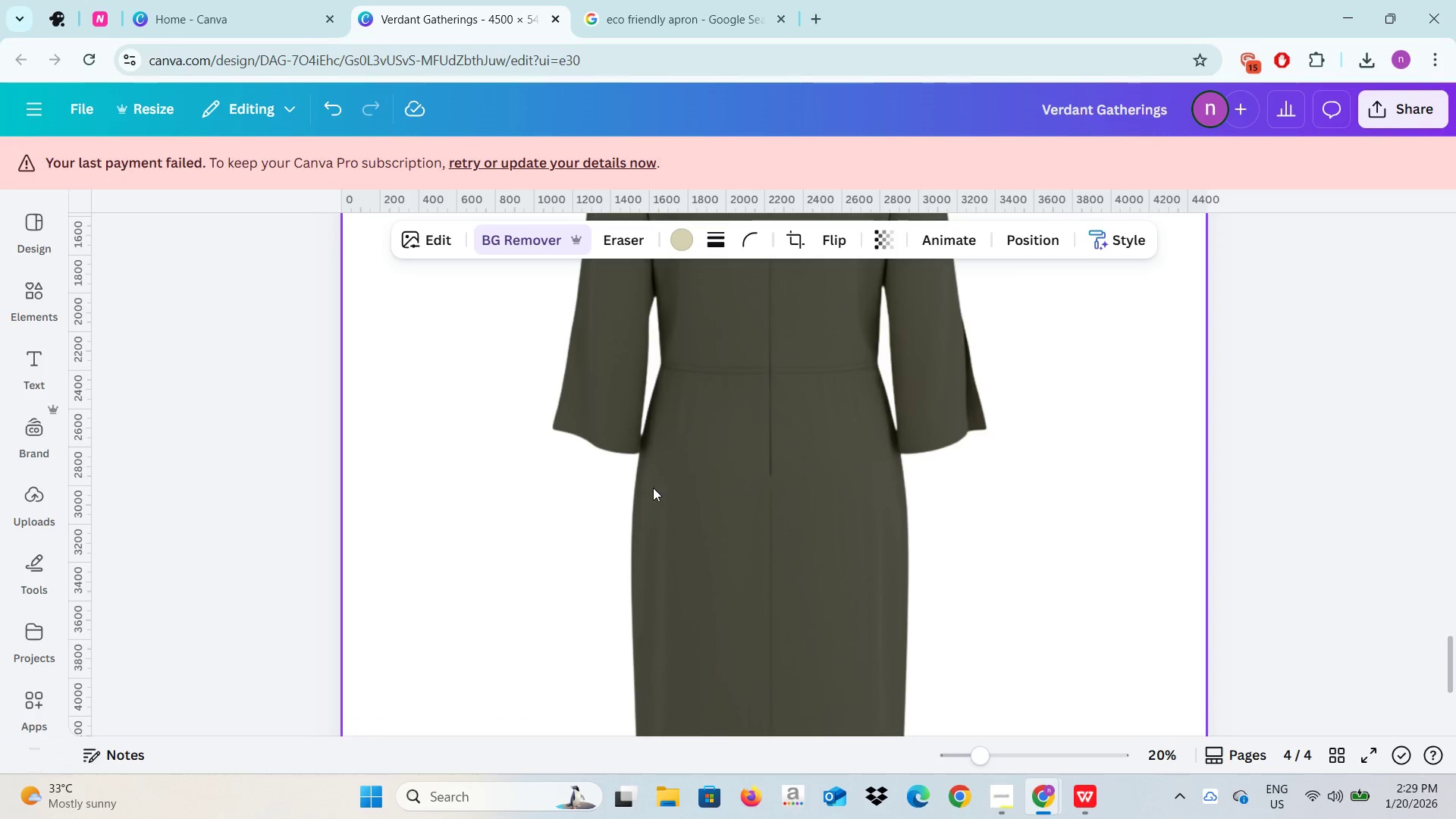 
left_click([653, 487])
 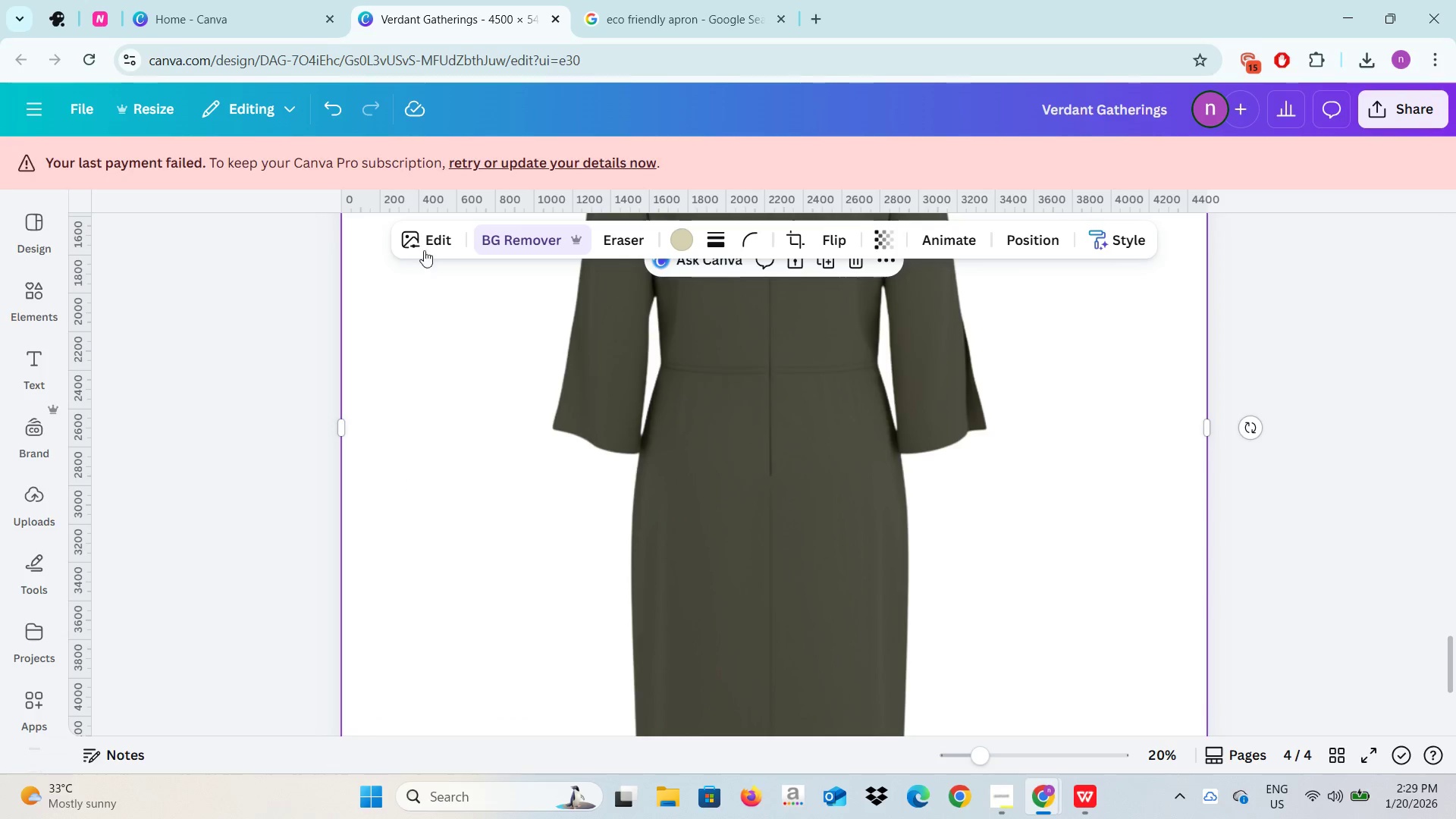 
left_click([428, 244])
 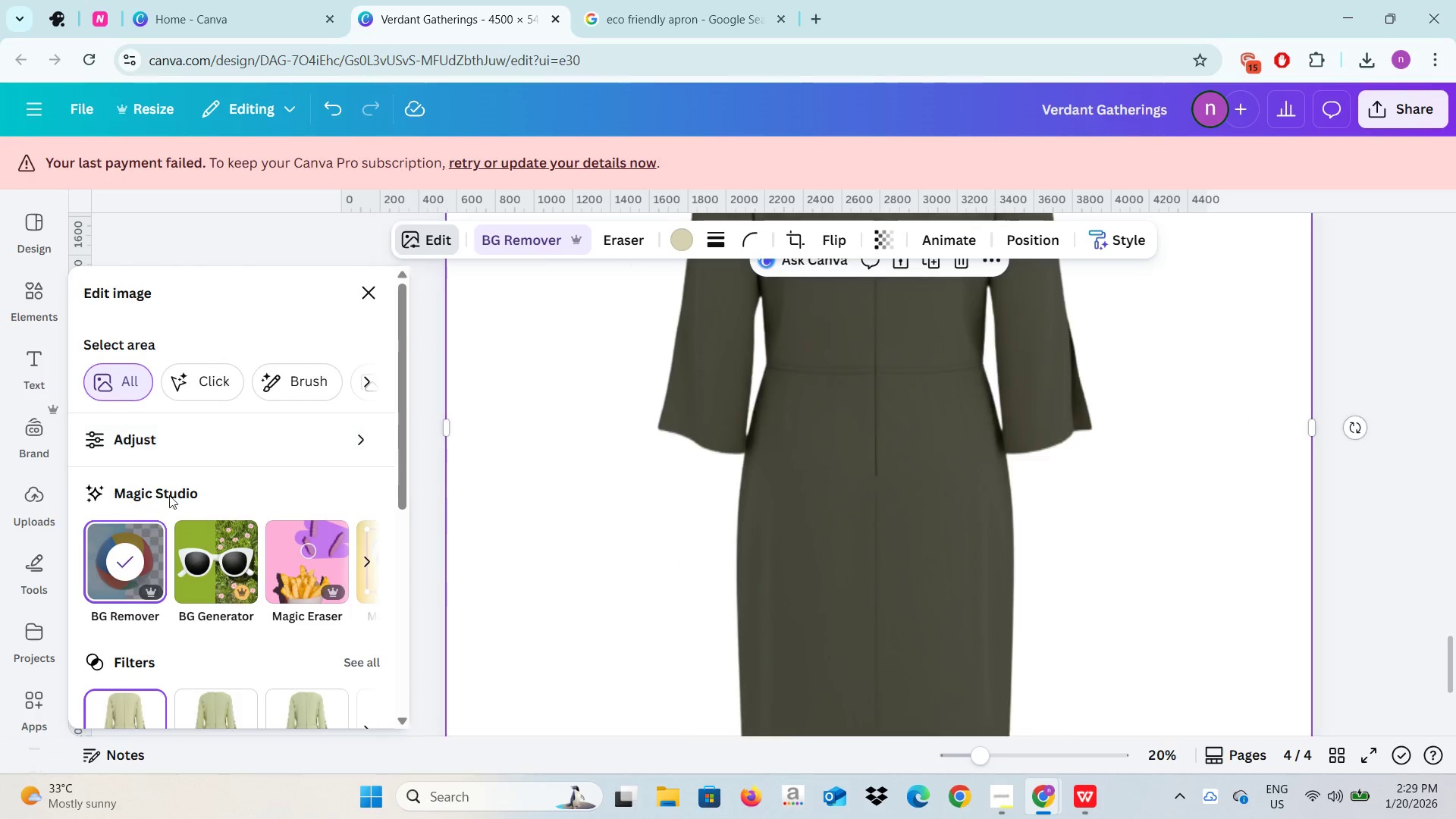 
left_click([190, 436])
 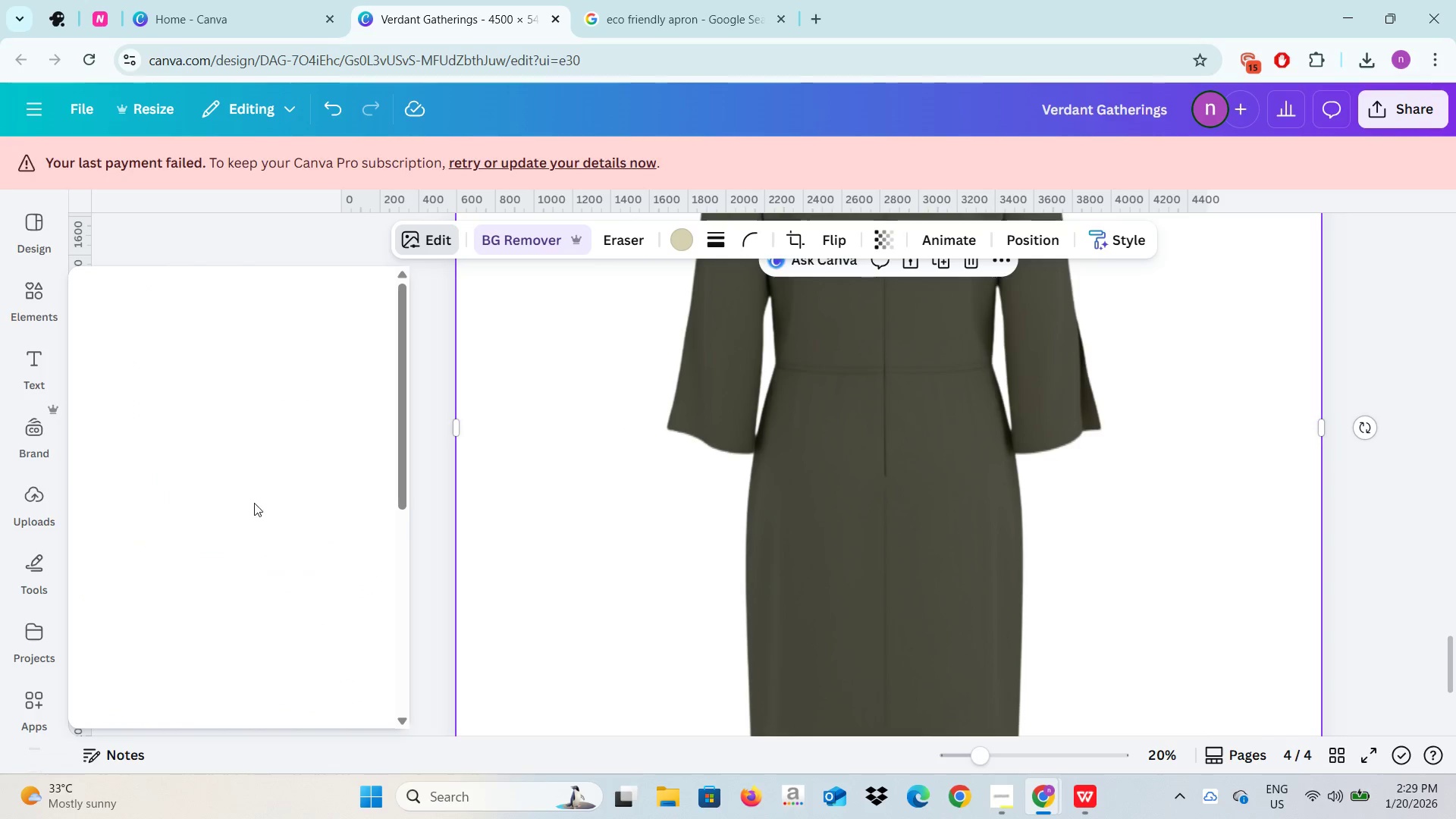 
scroll: coordinate [247, 507], scroll_direction: down, amount: 2.0
 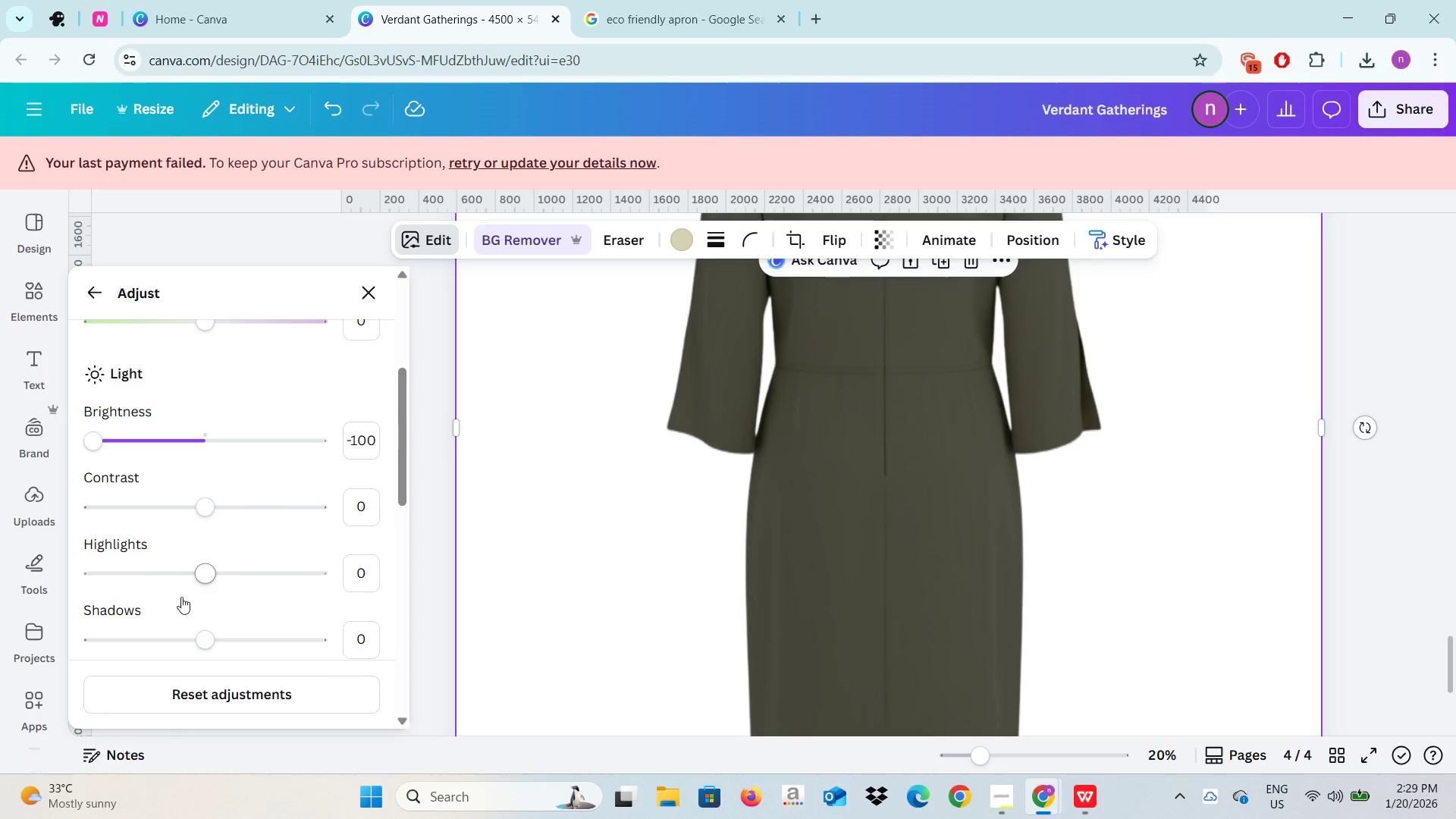 
left_click_drag(start_coordinate=[205, 642], to_coordinate=[93, 612])
 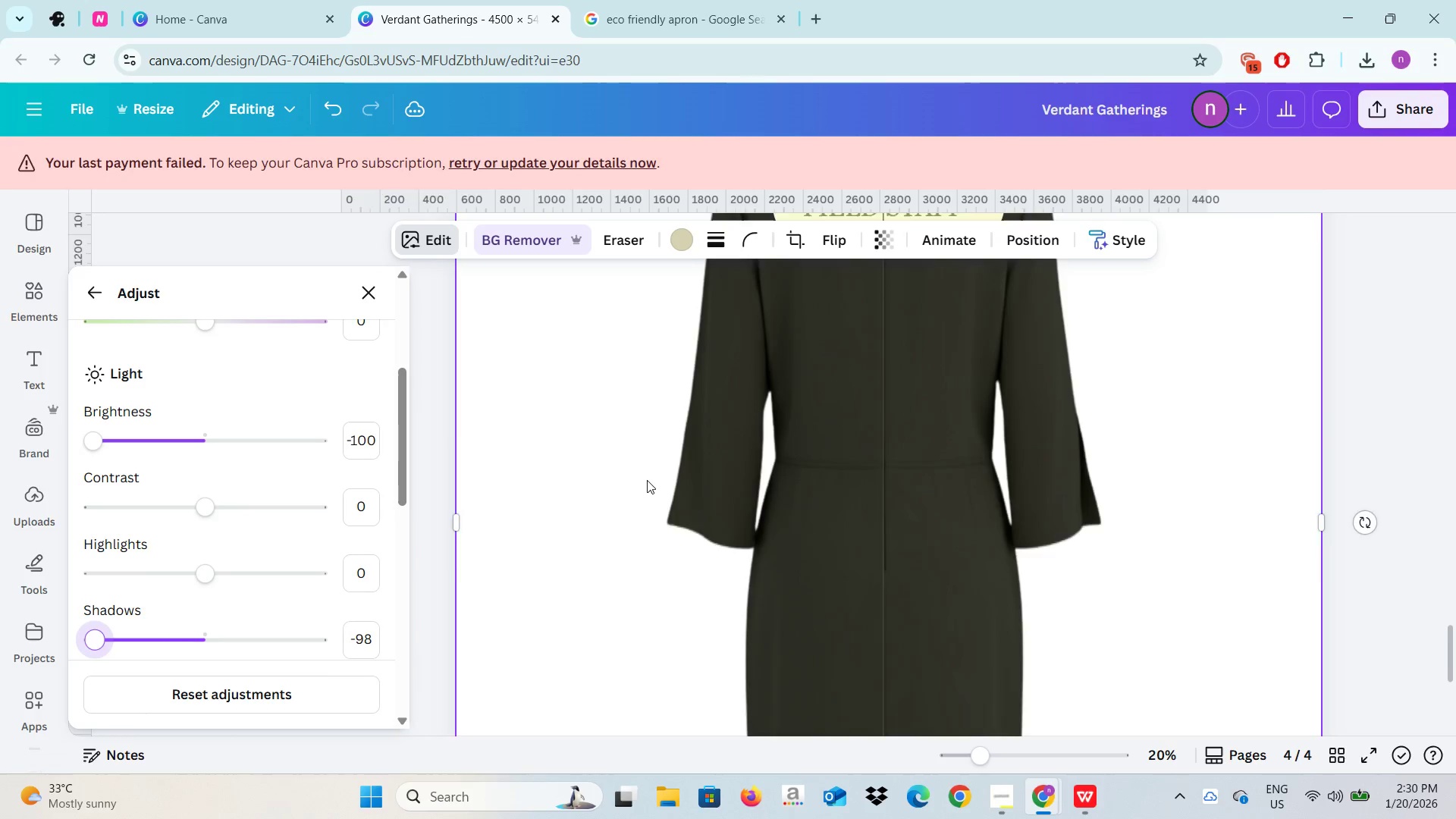 
scroll: coordinate [744, 552], scroll_direction: up, amount: 12.0
 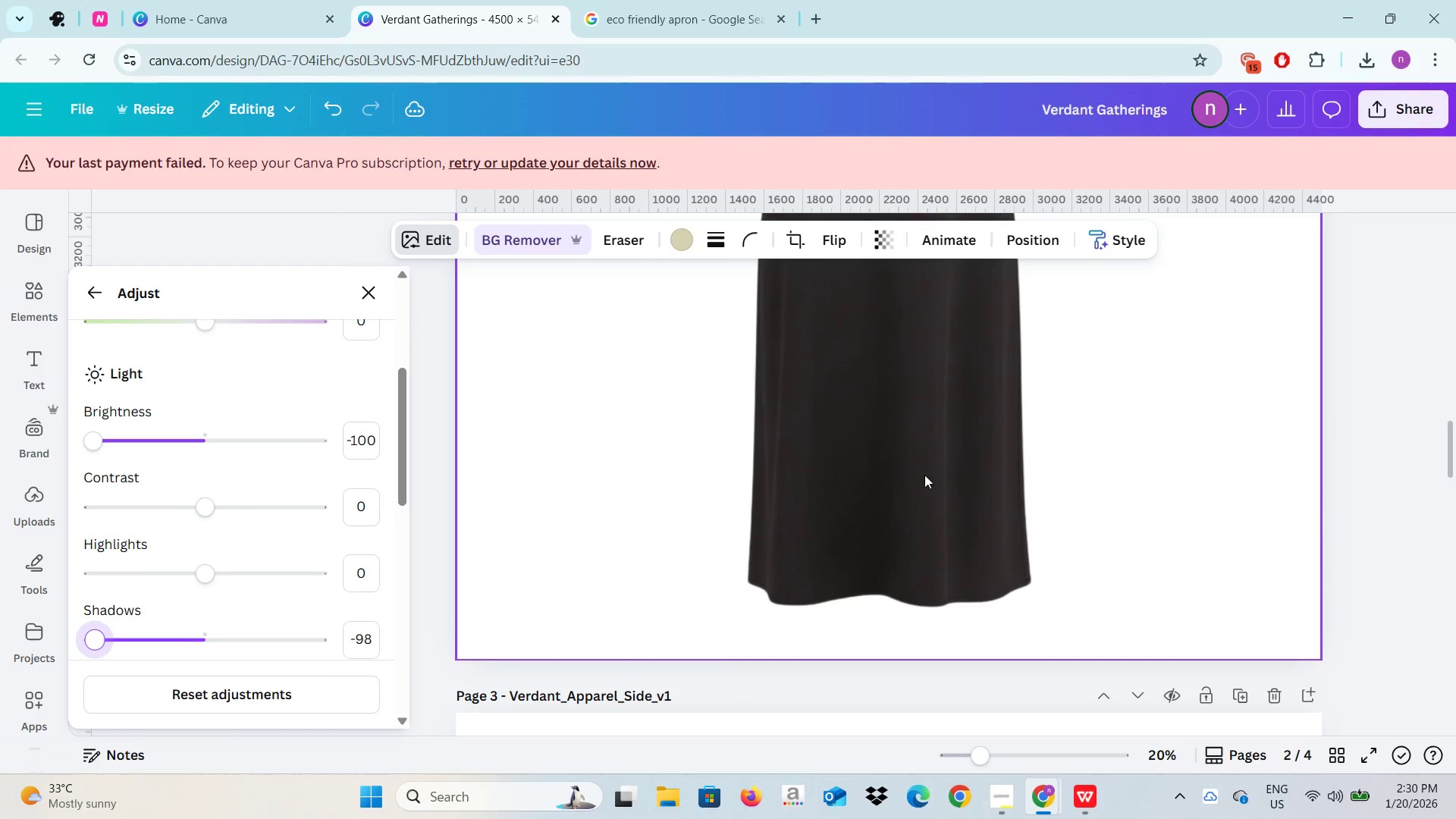 
left_click([924, 475])
 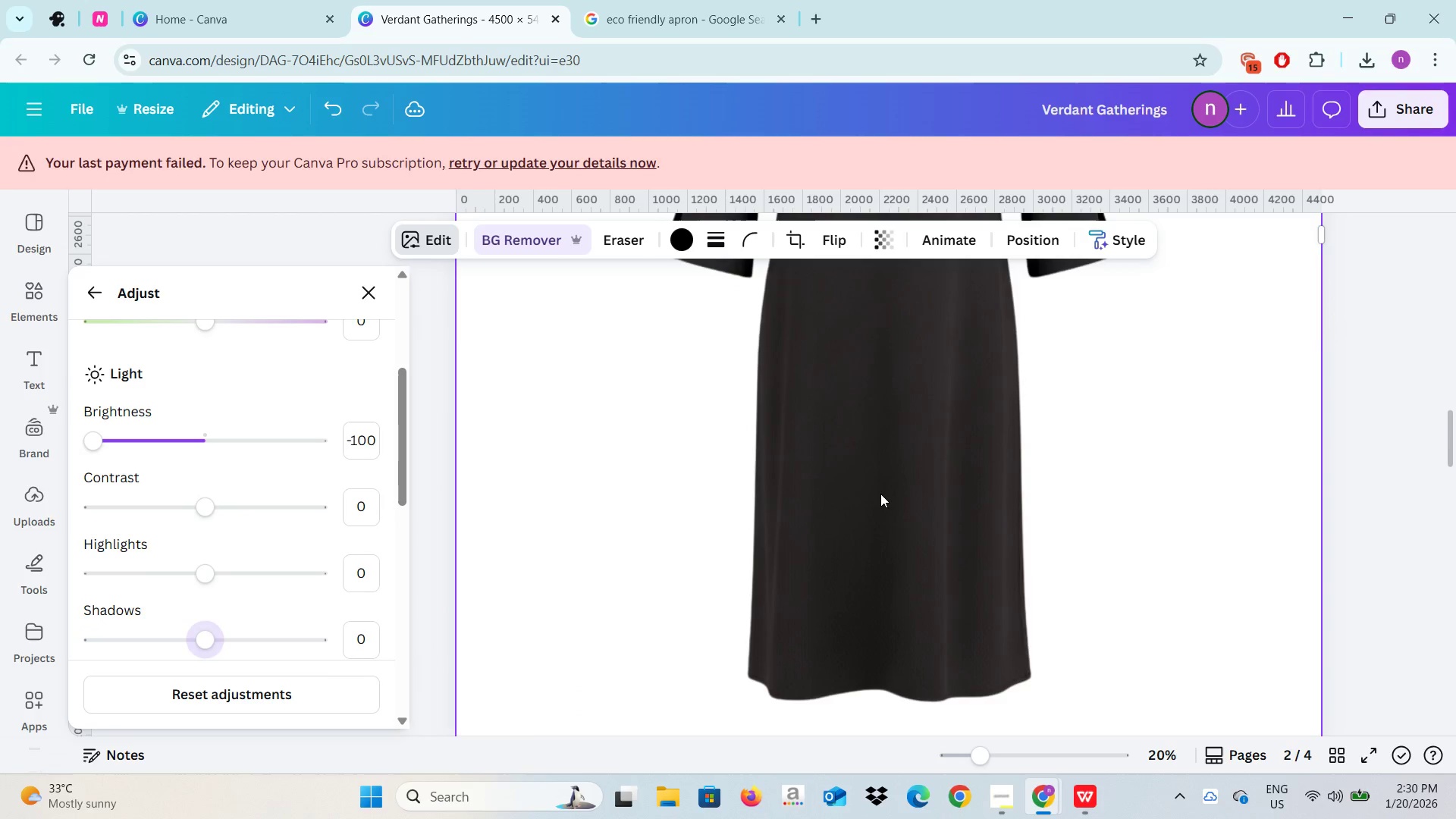 
scroll: coordinate [880, 494], scroll_direction: up, amount: 2.0
 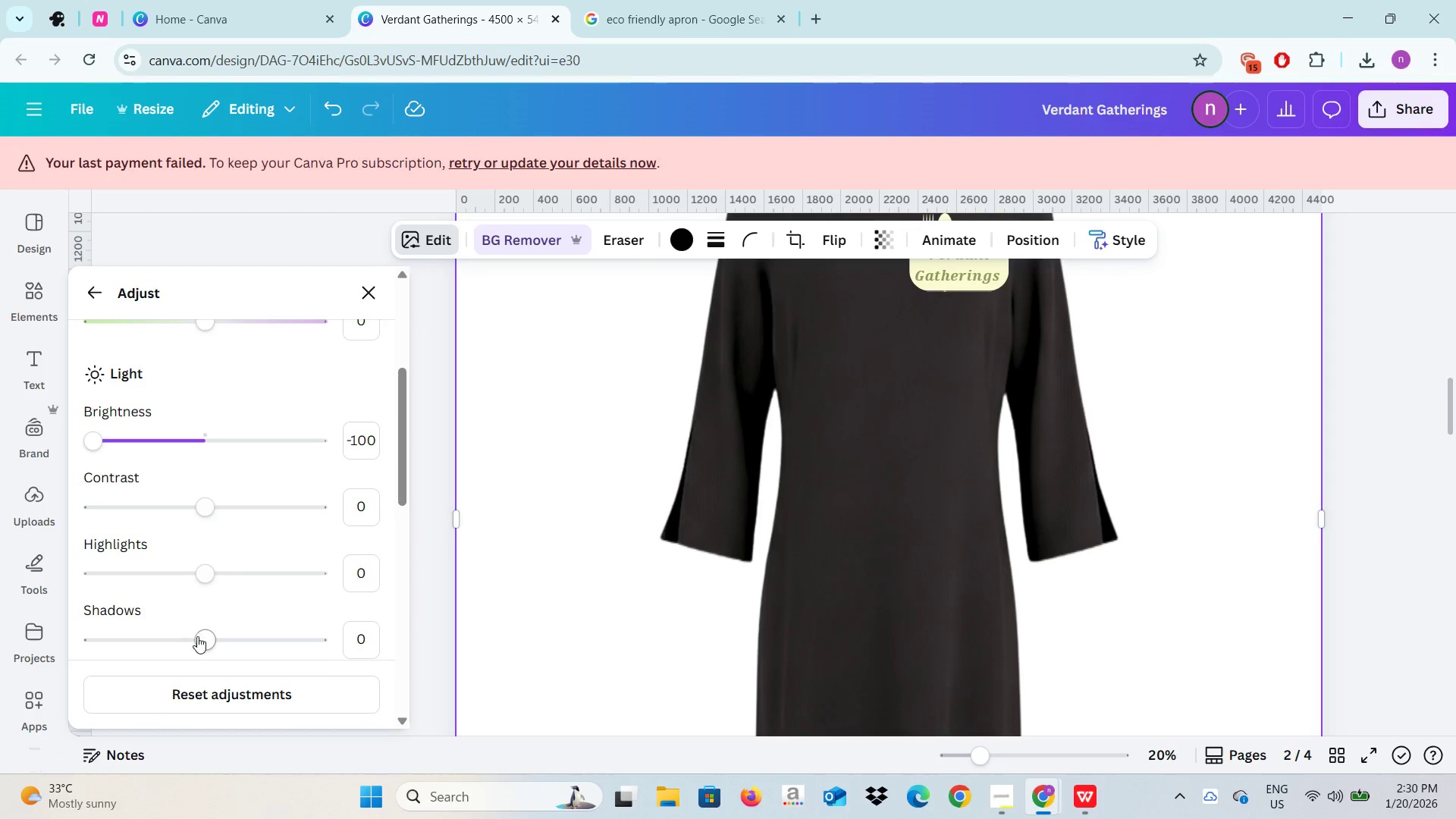 
left_click_drag(start_coordinate=[202, 640], to_coordinate=[73, 634])
 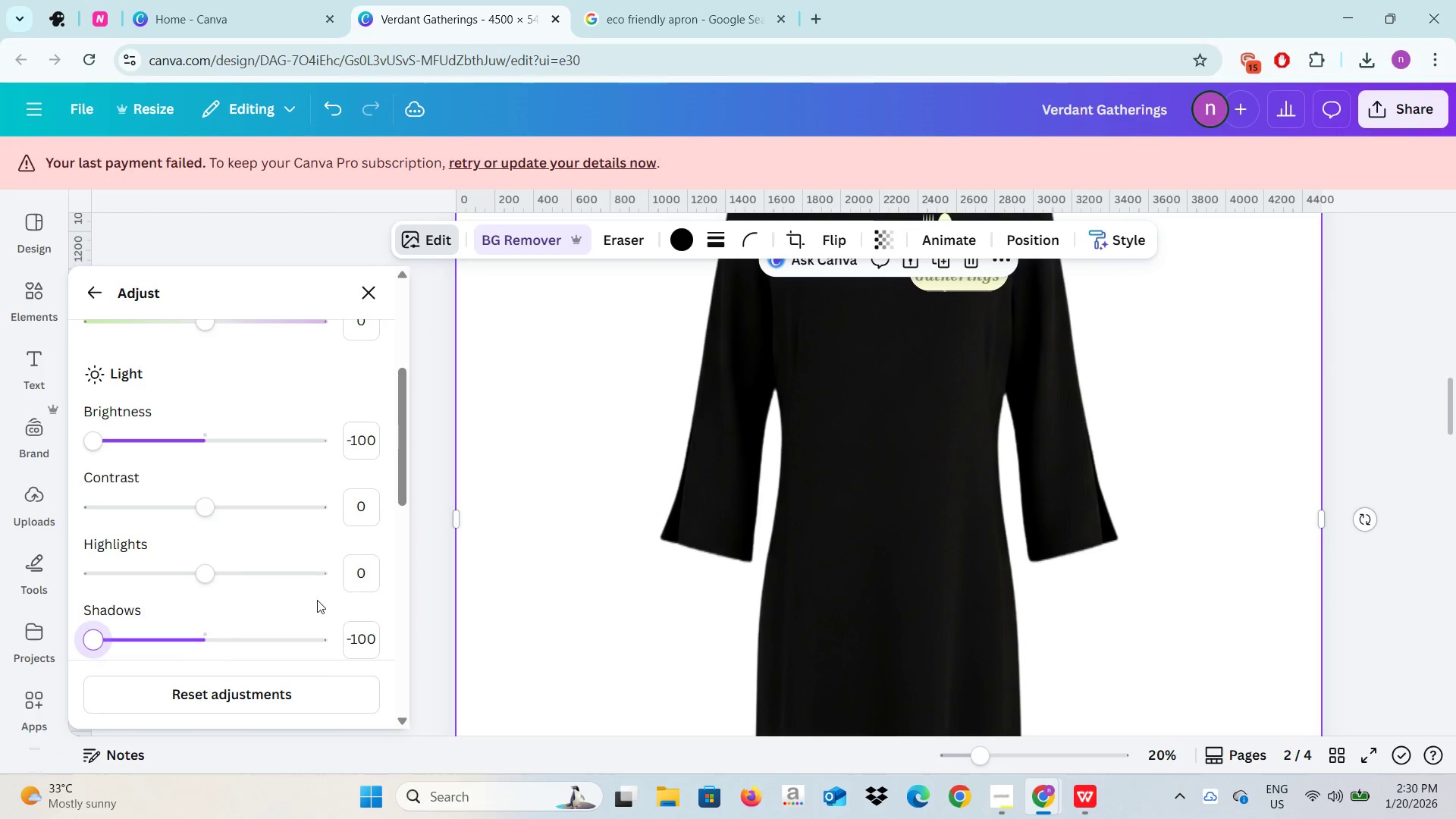 
scroll: coordinate [777, 519], scroll_direction: up, amount: 2.0
 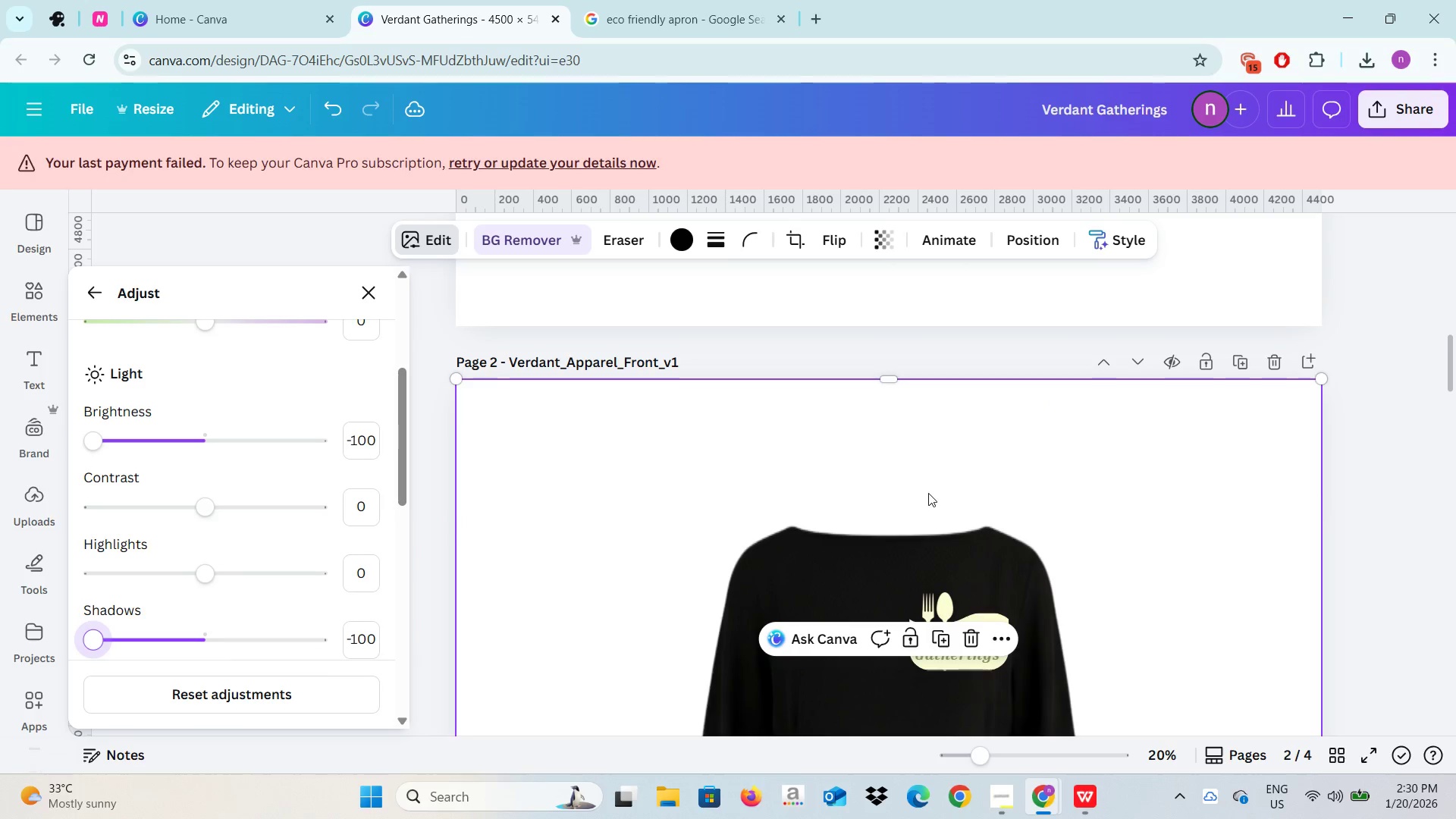 
scroll: coordinate [1040, 510], scroll_direction: down, amount: 4.0
 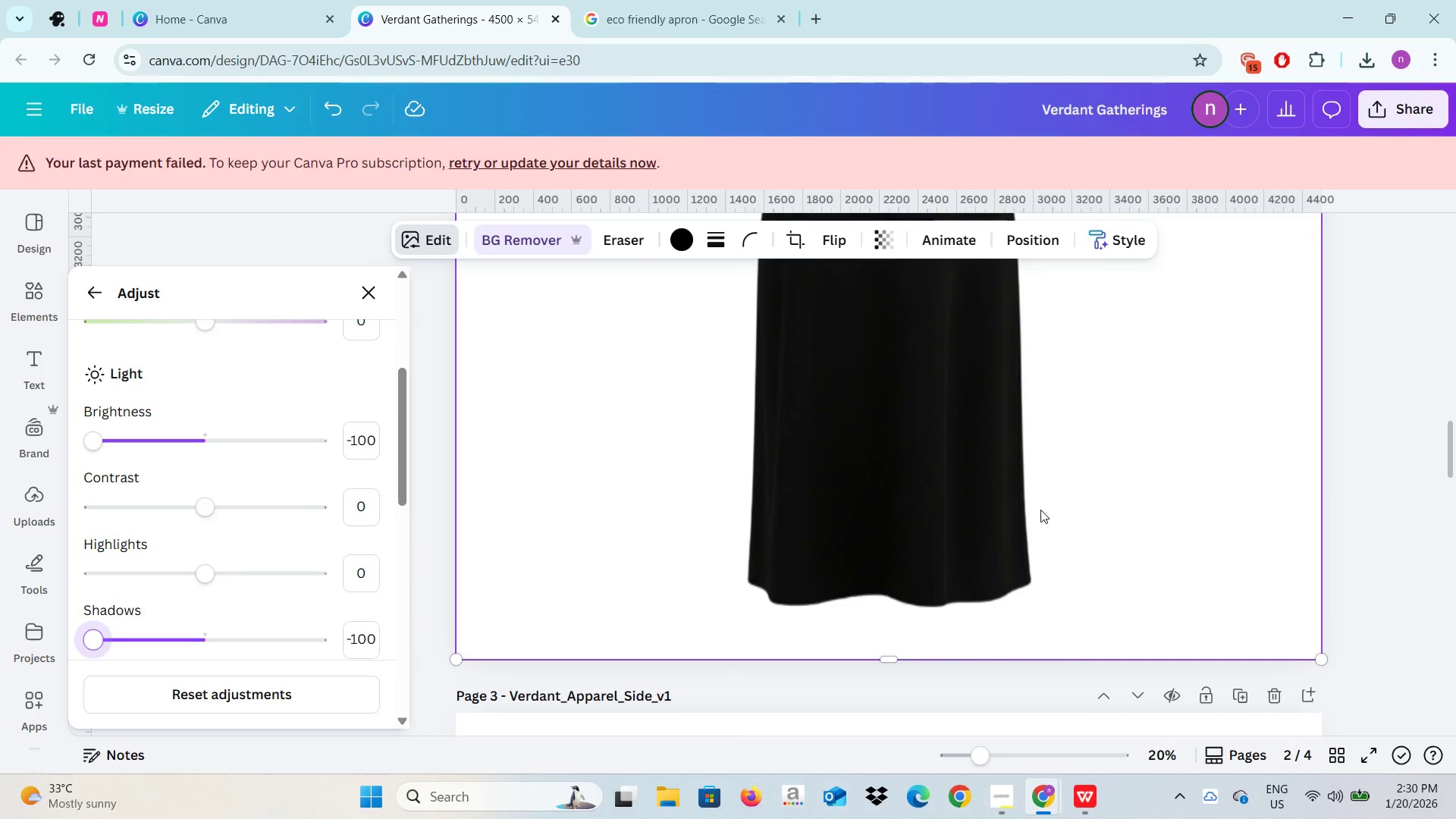 
scroll: coordinate [1040, 510], scroll_direction: up, amount: 2.0
 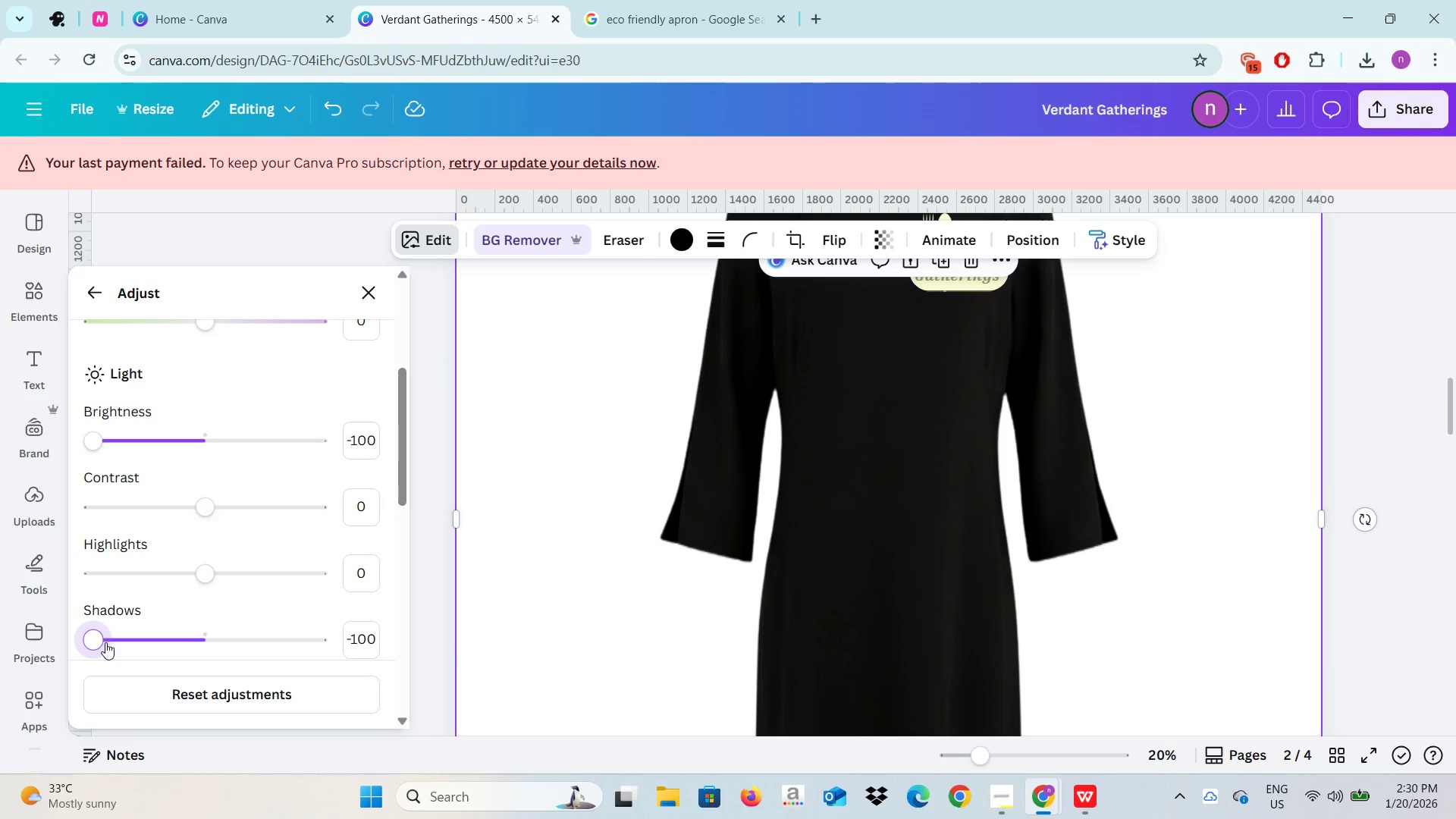 
scroll: coordinate [570, 546], scroll_direction: down, amount: 6.0
 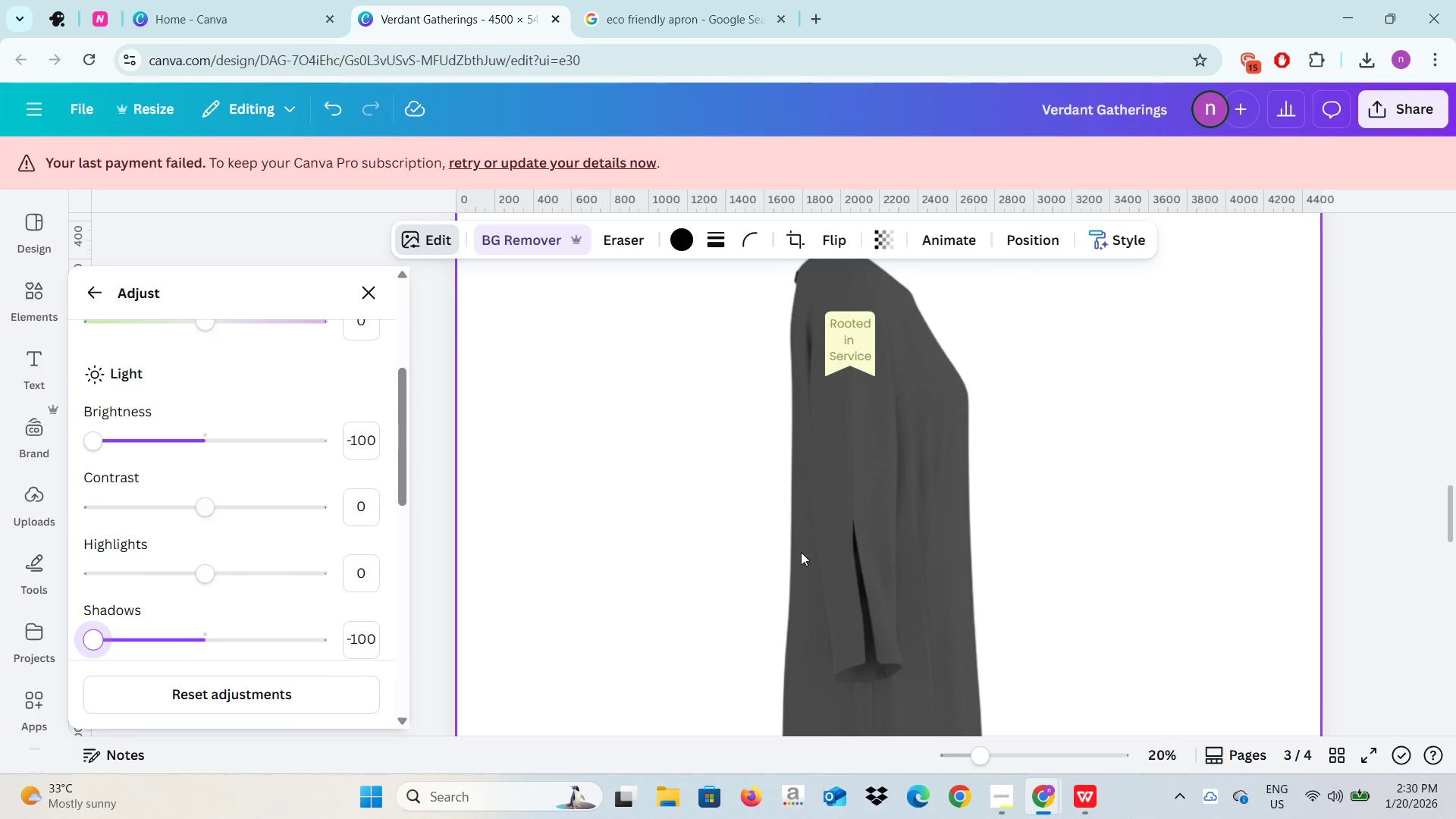 
left_click([802, 552])
 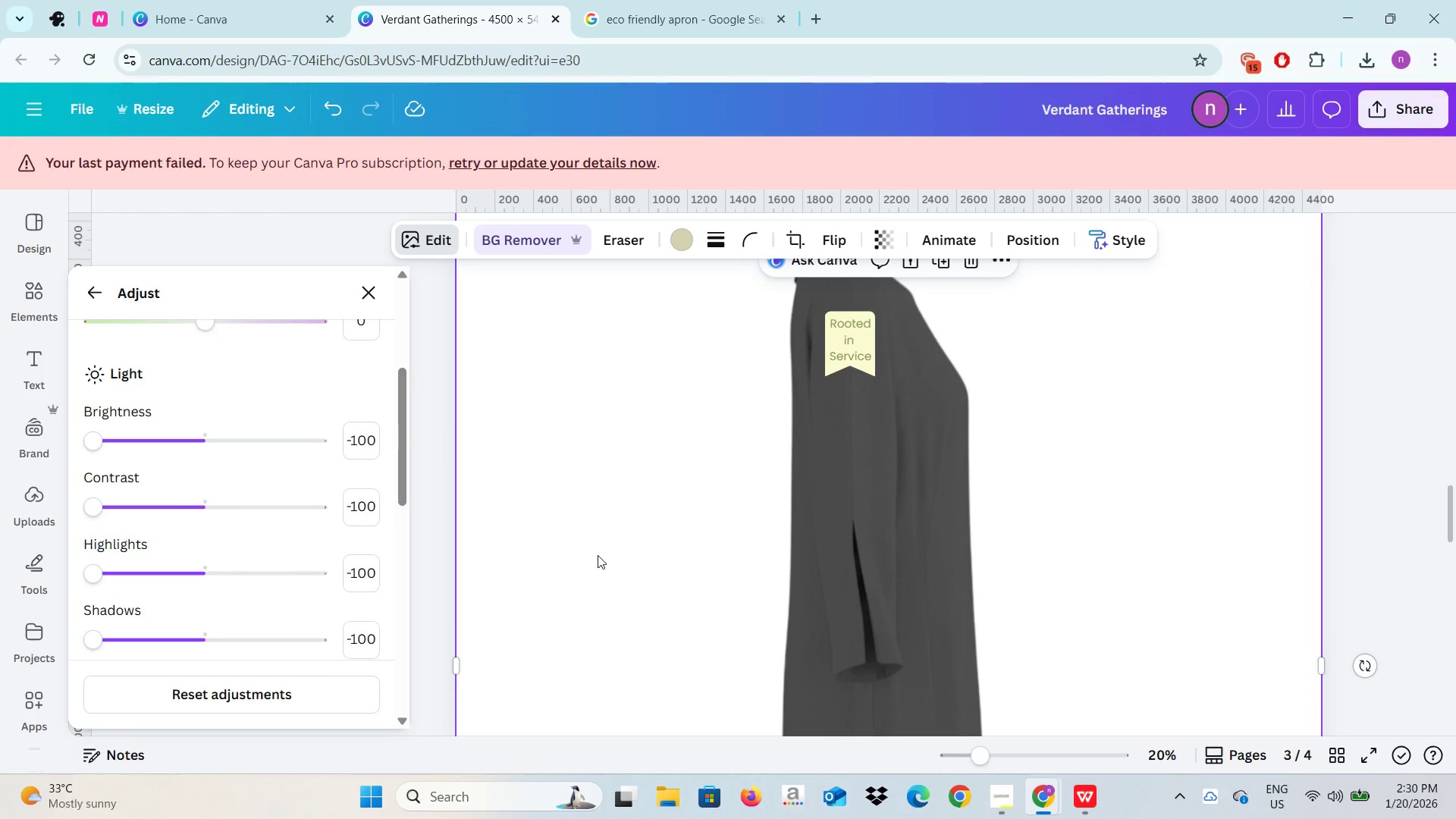 
scroll: coordinate [193, 519], scroll_direction: down, amount: 5.0
 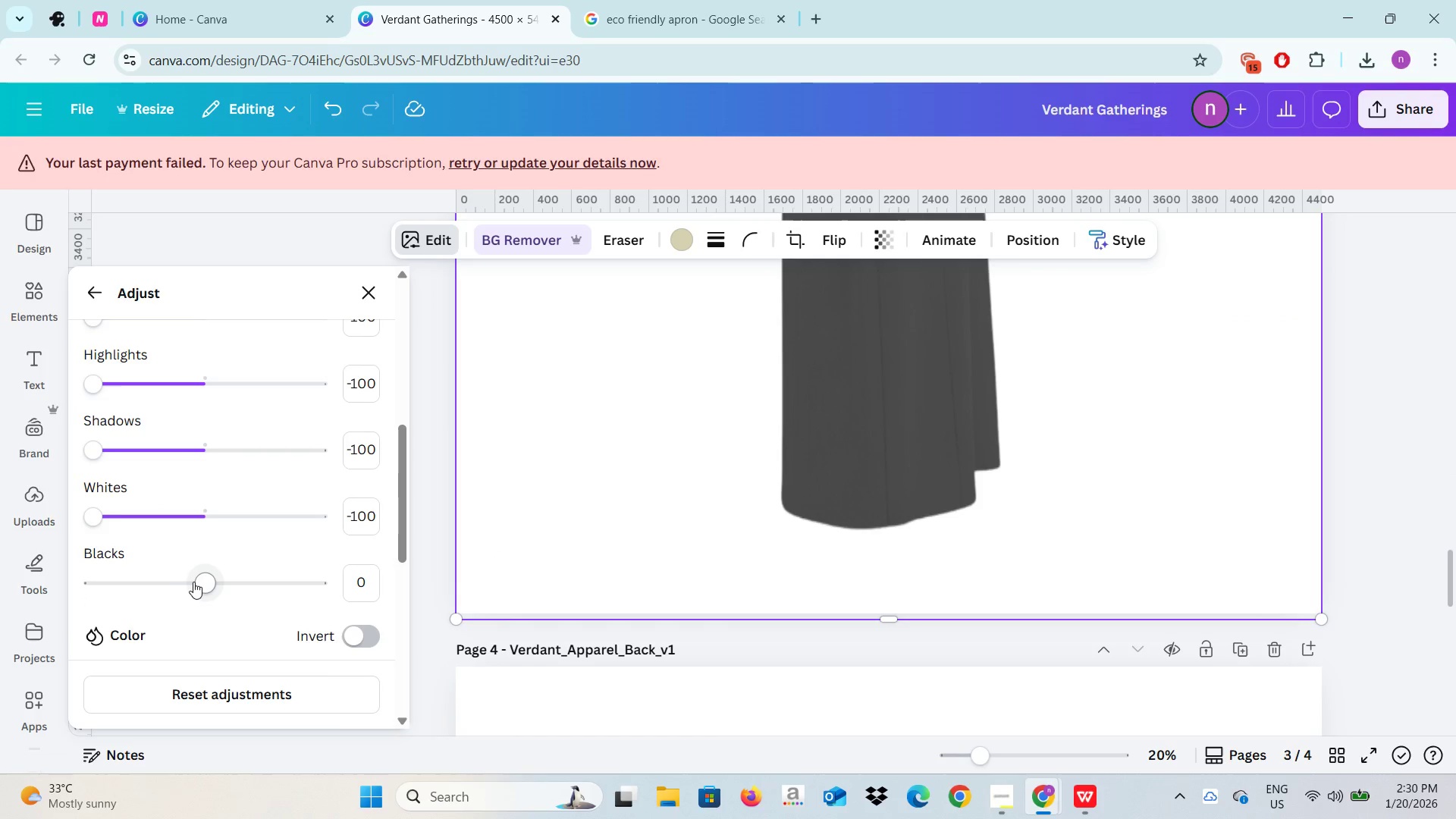 
left_click_drag(start_coordinate=[196, 585], to_coordinate=[73, 581])
 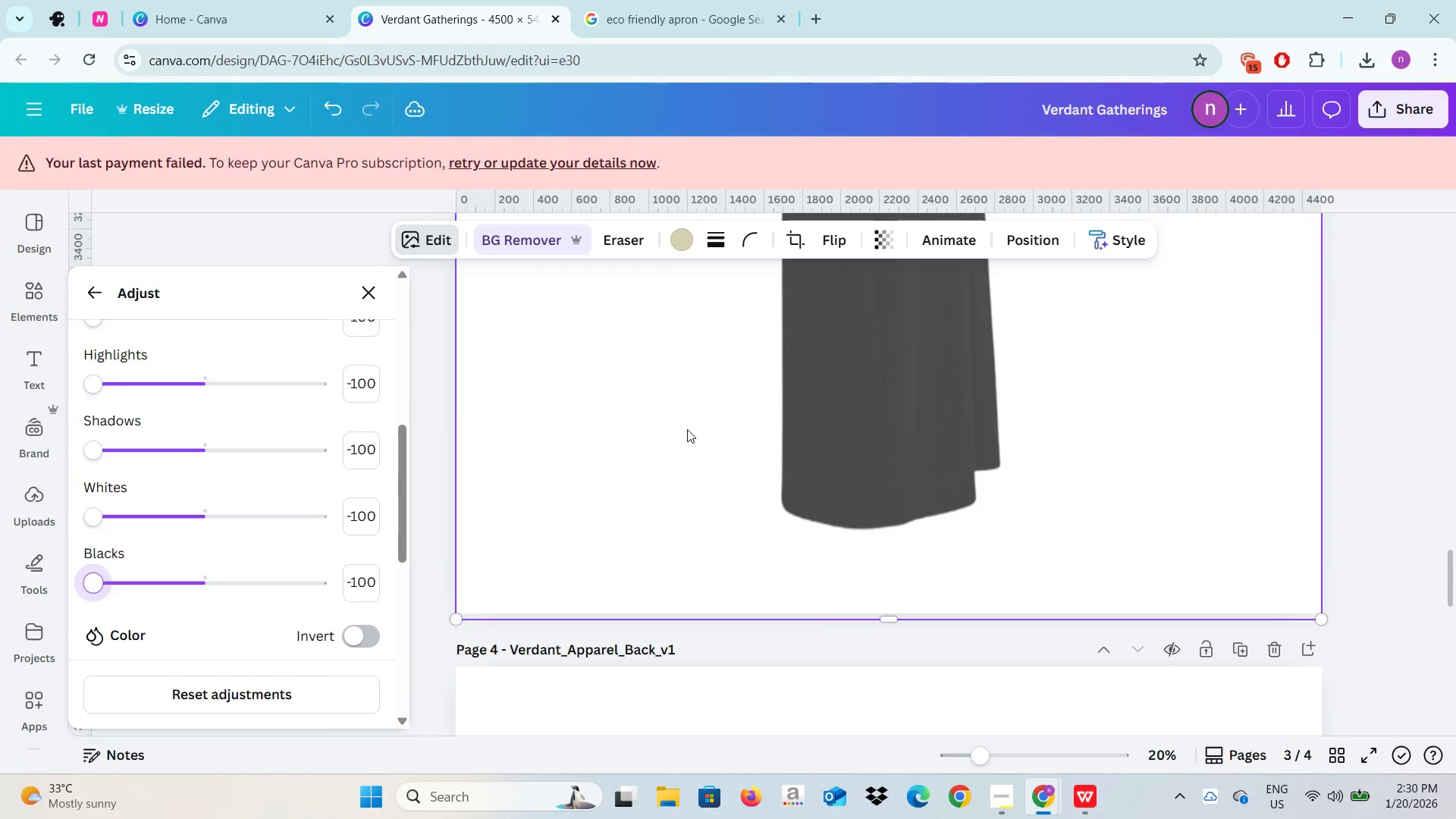 
scroll: coordinate [687, 429], scroll_direction: up, amount: 2.0
 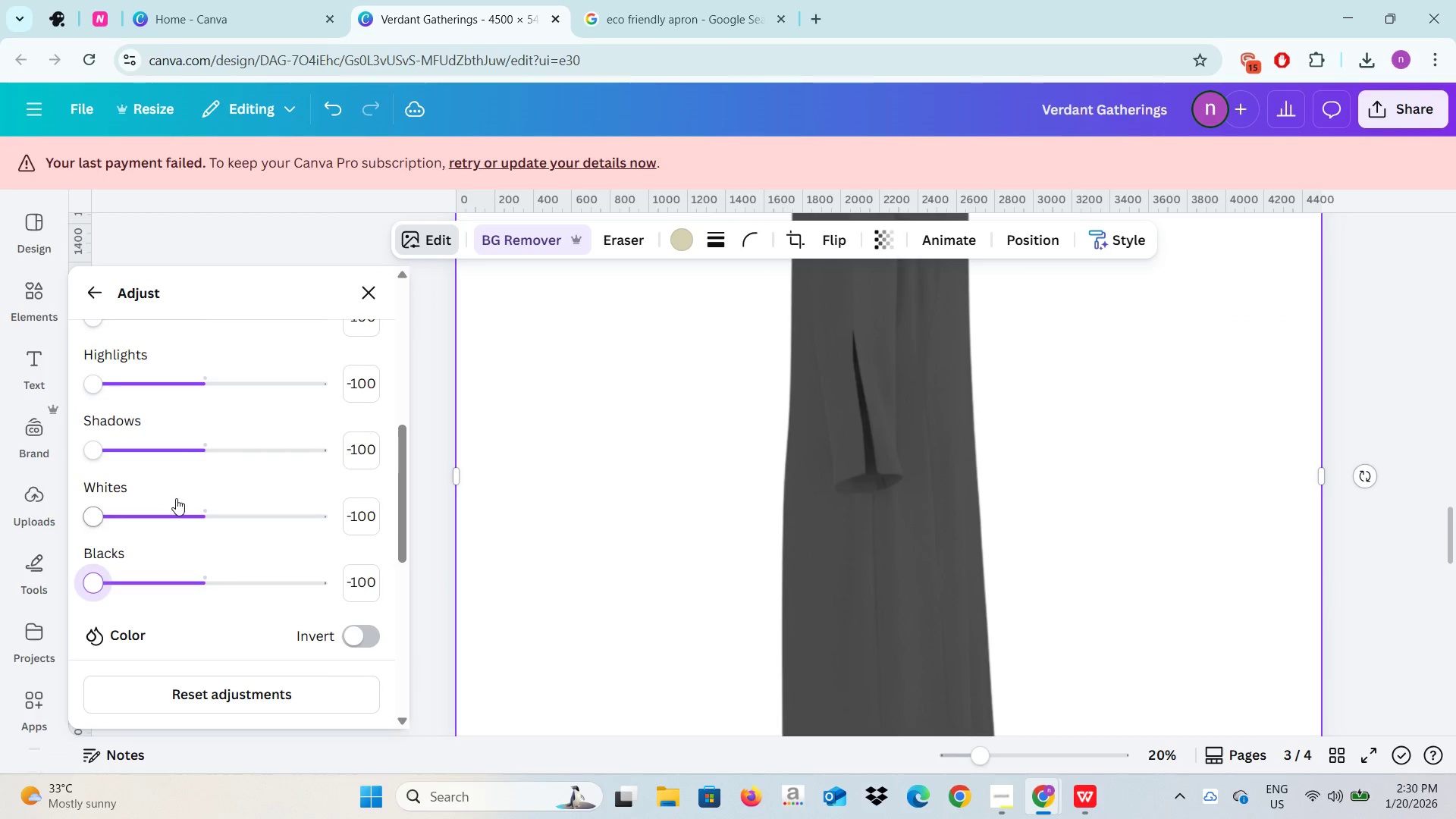 
scroll: coordinate [177, 498], scroll_direction: down, amount: 2.0
 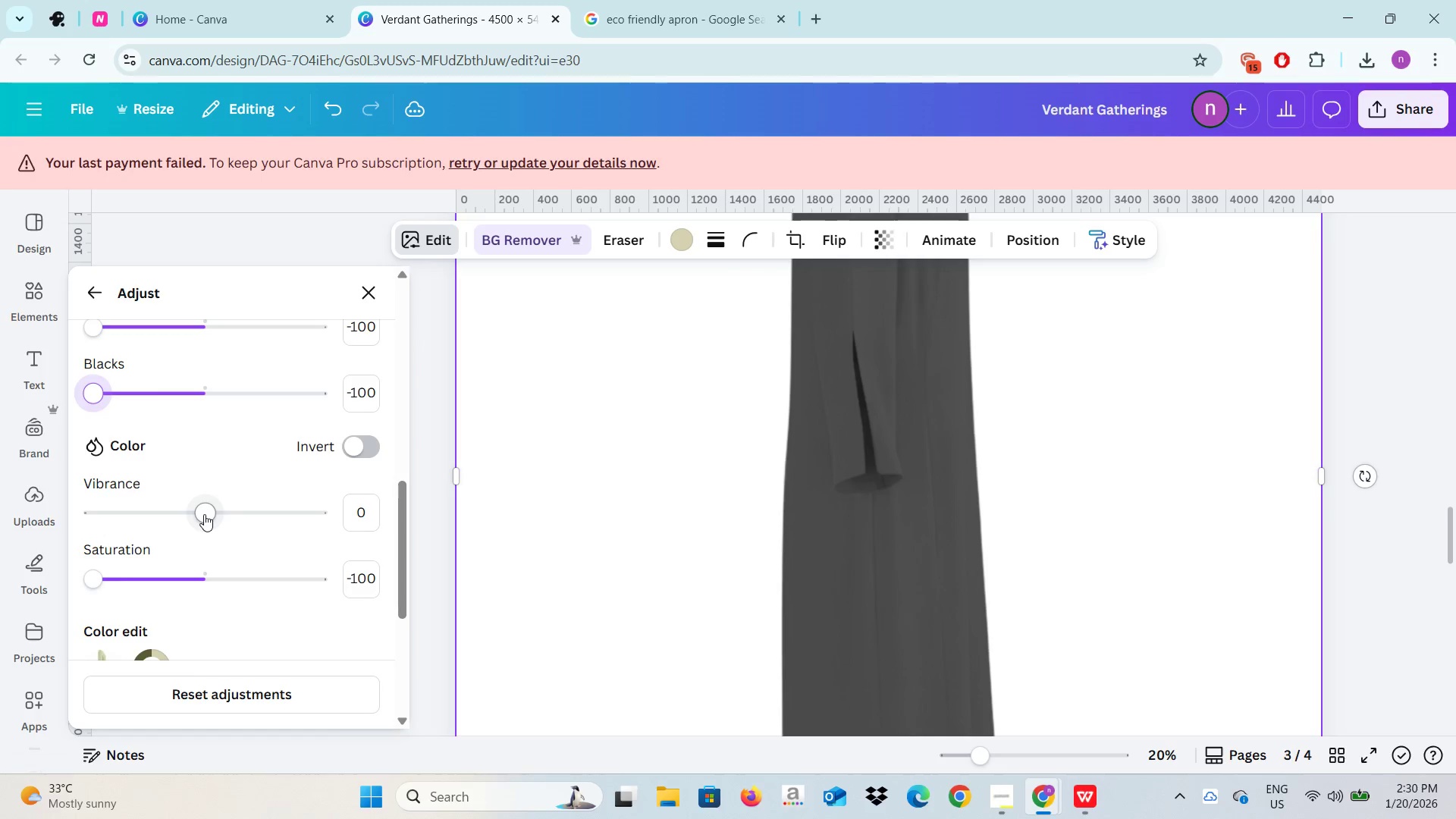 
left_click_drag(start_coordinate=[204, 514], to_coordinate=[209, 527])
 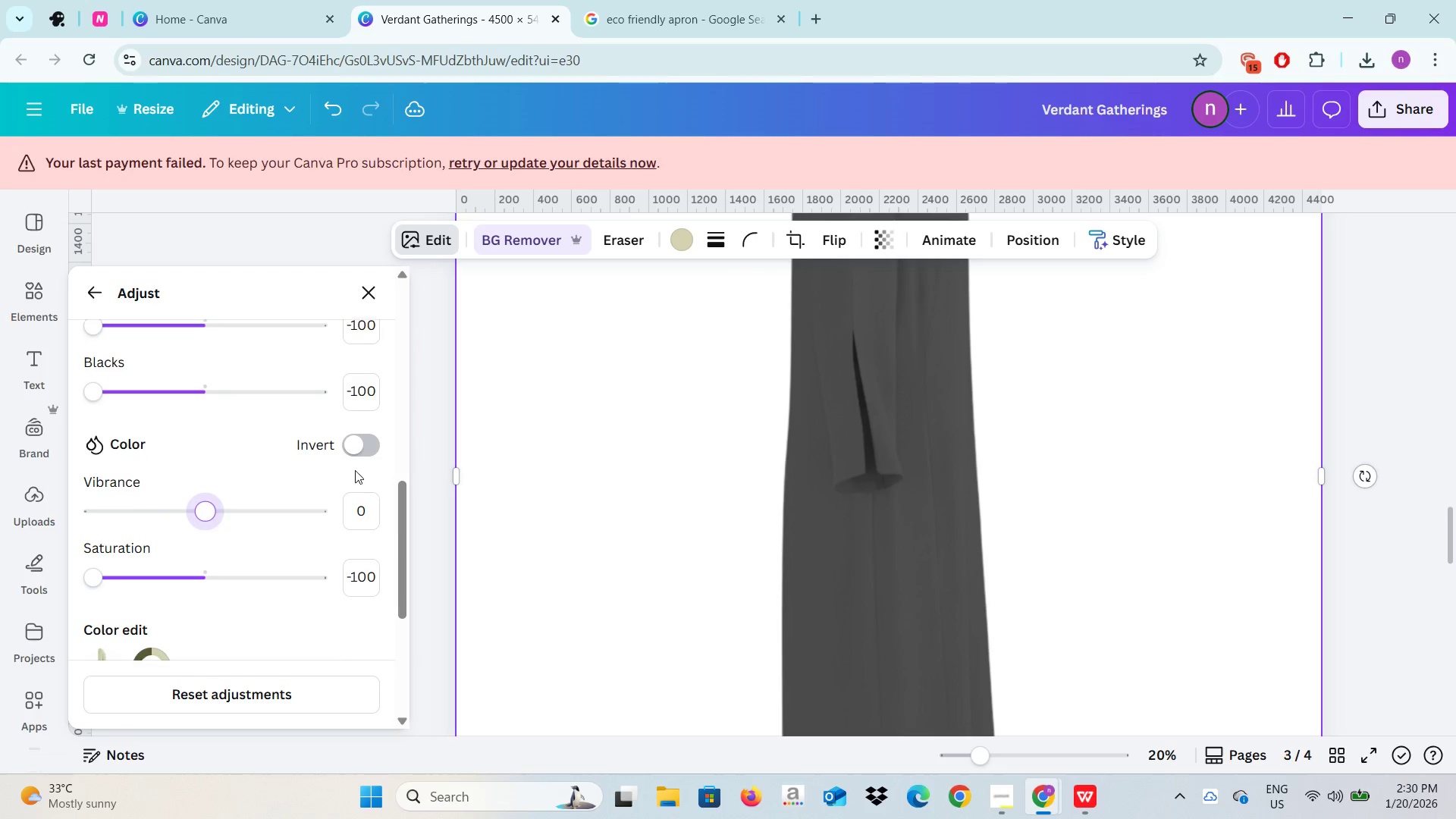 
scroll: coordinate [355, 470], scroll_direction: down, amount: 3.0
 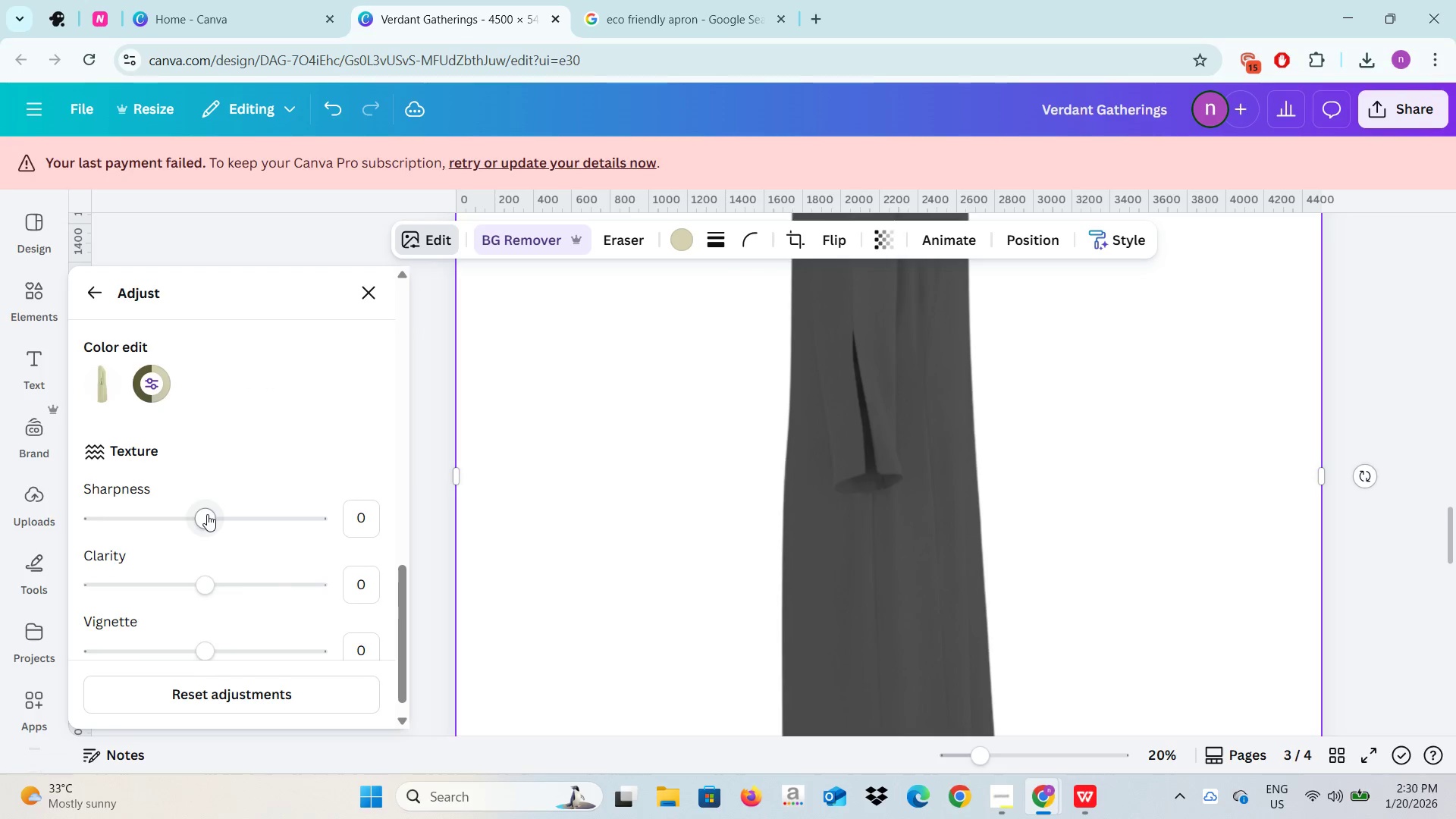 
left_click_drag(start_coordinate=[207, 513], to_coordinate=[248, 512])
 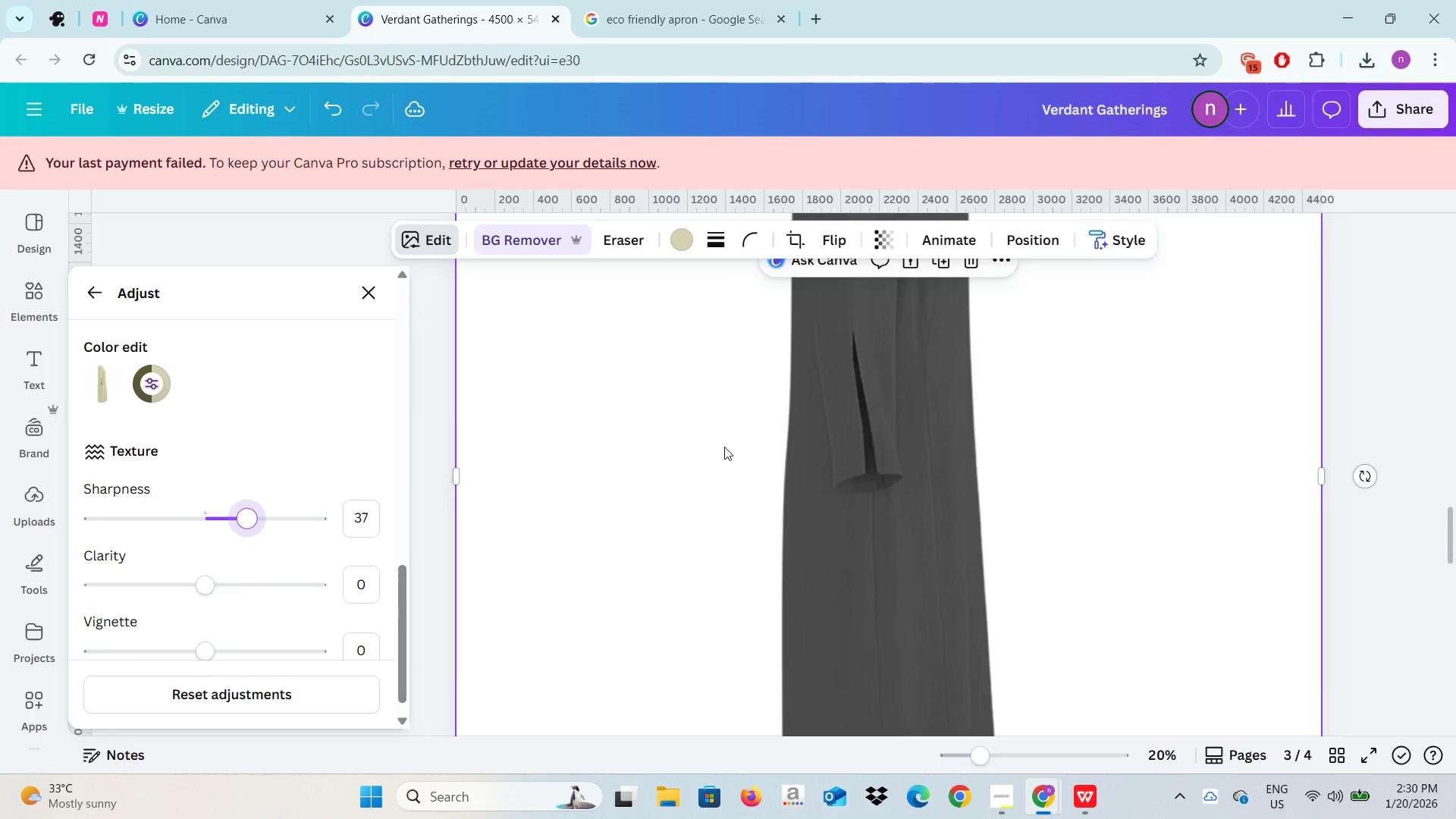 
scroll: coordinate [724, 446], scroll_direction: up, amount: 7.0
 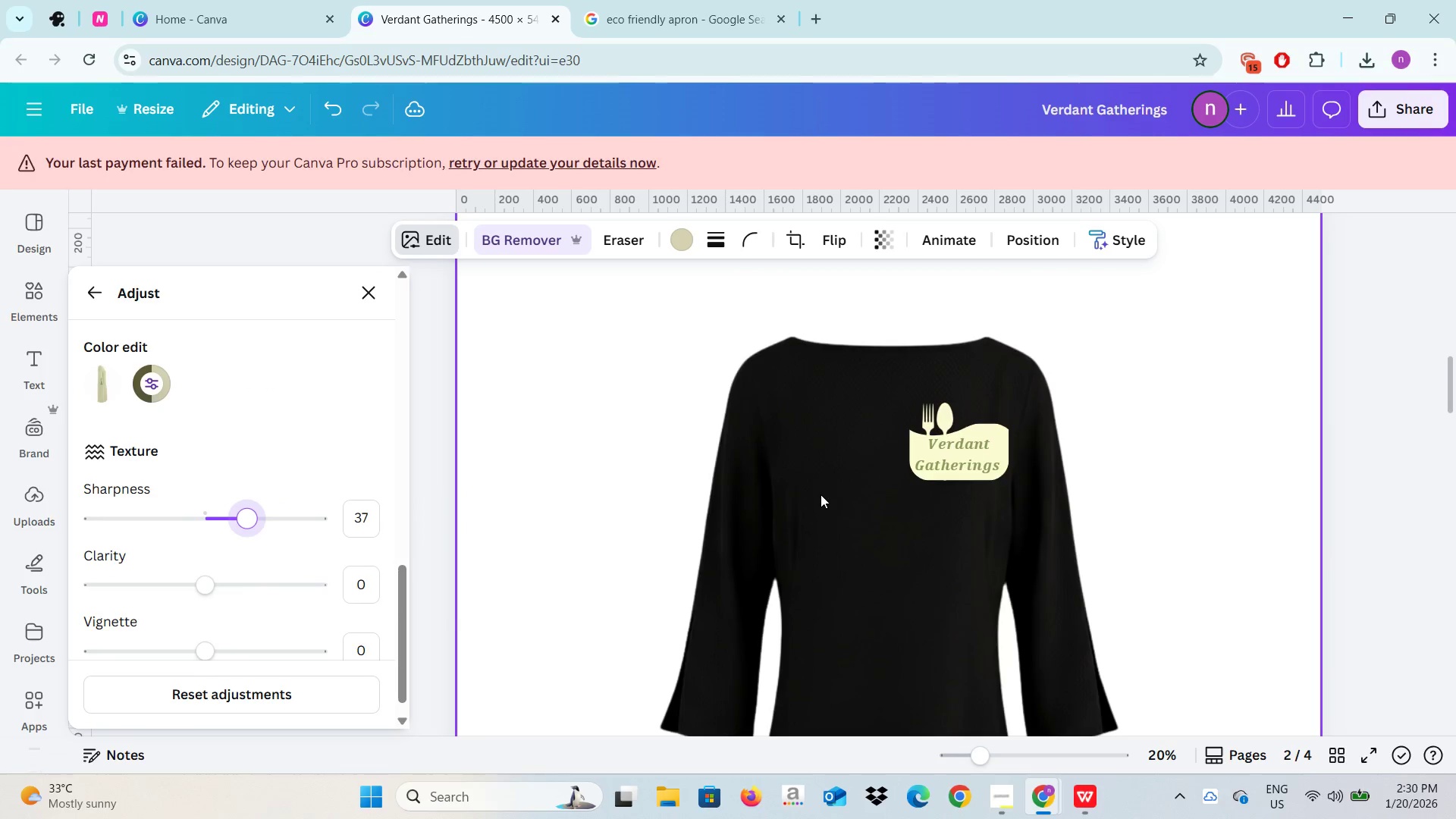 
left_click([821, 494])
 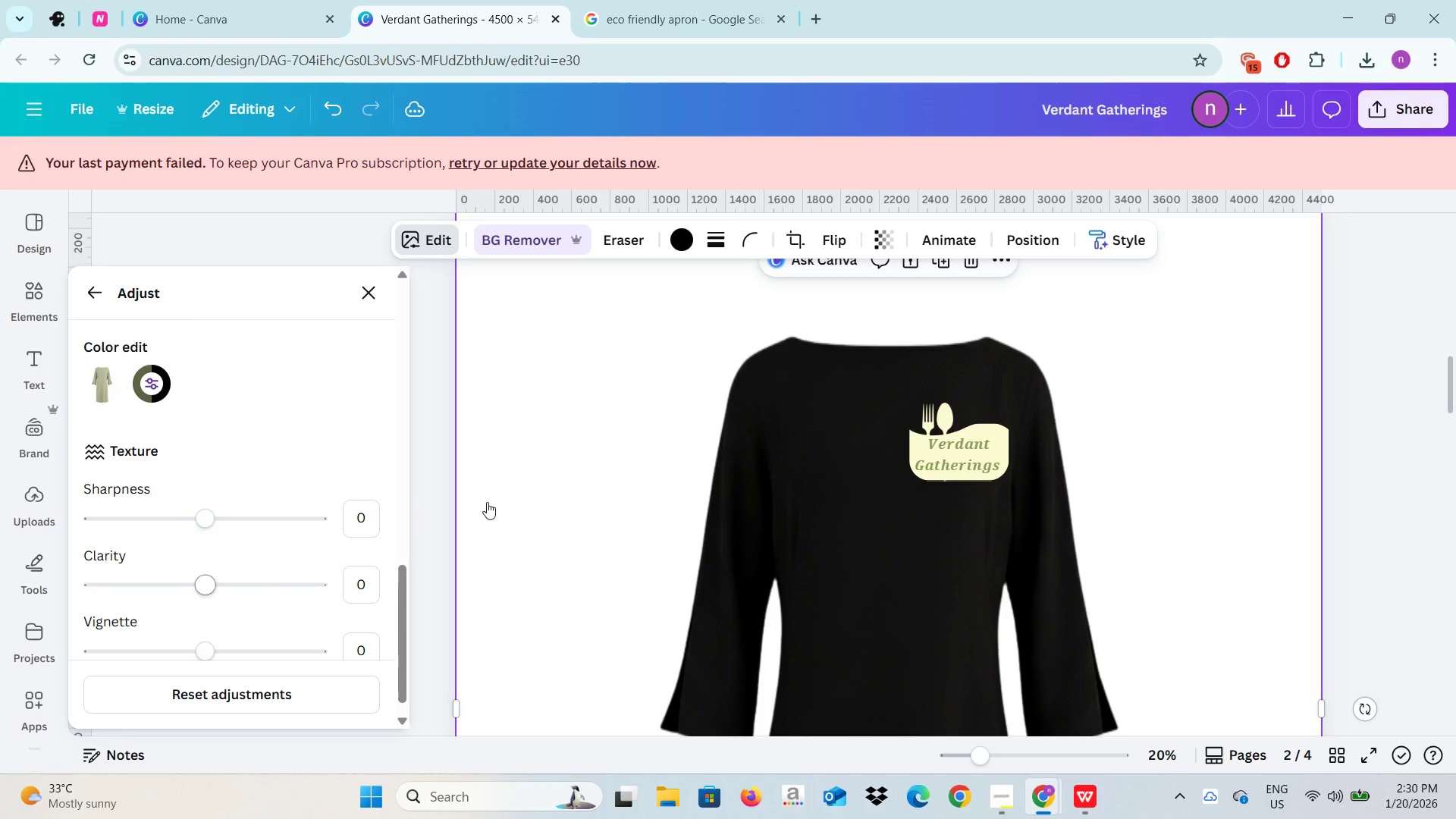 
scroll: coordinate [545, 469], scroll_direction: down, amount: 7.0
 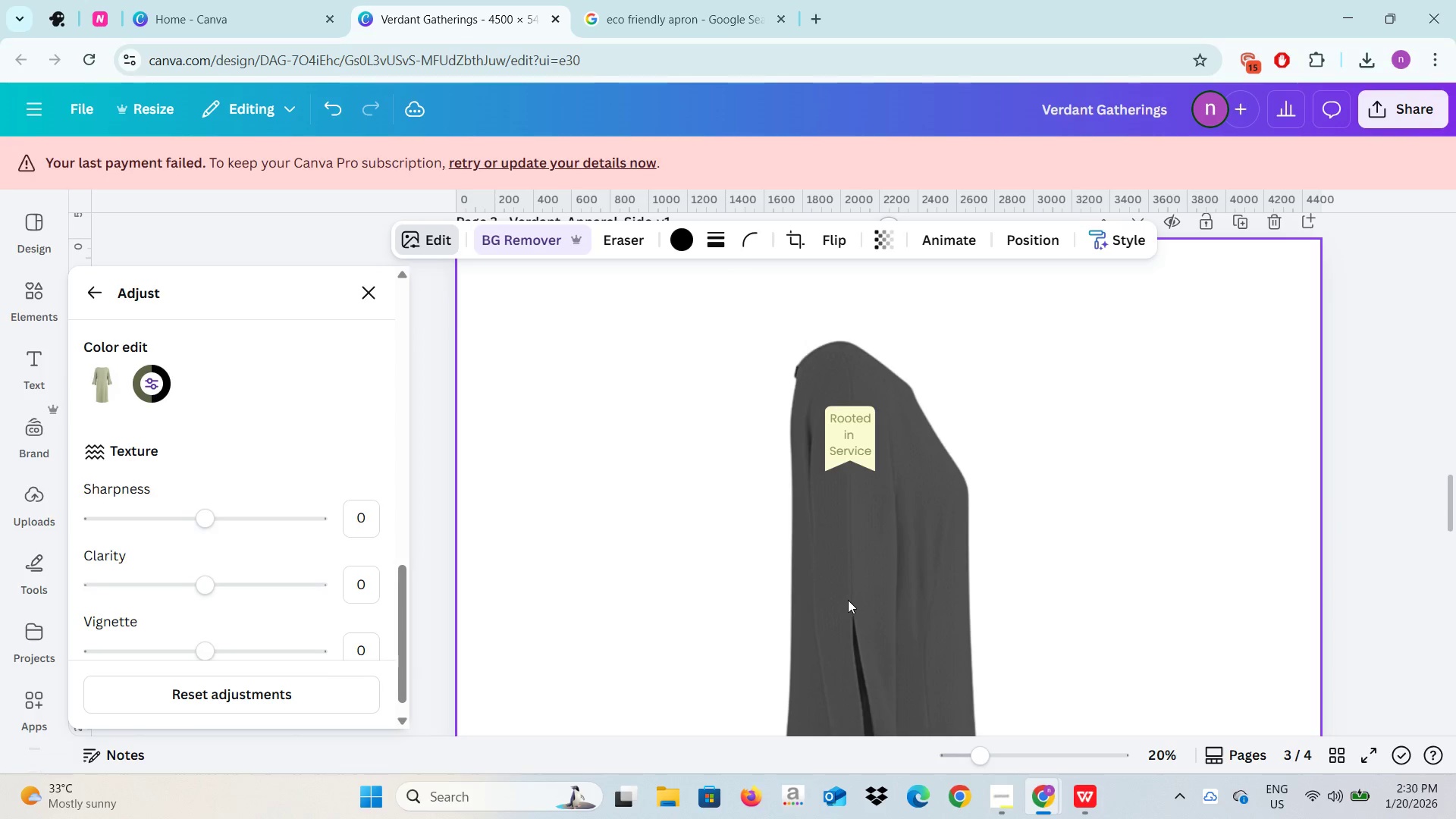 
left_click([848, 600])
 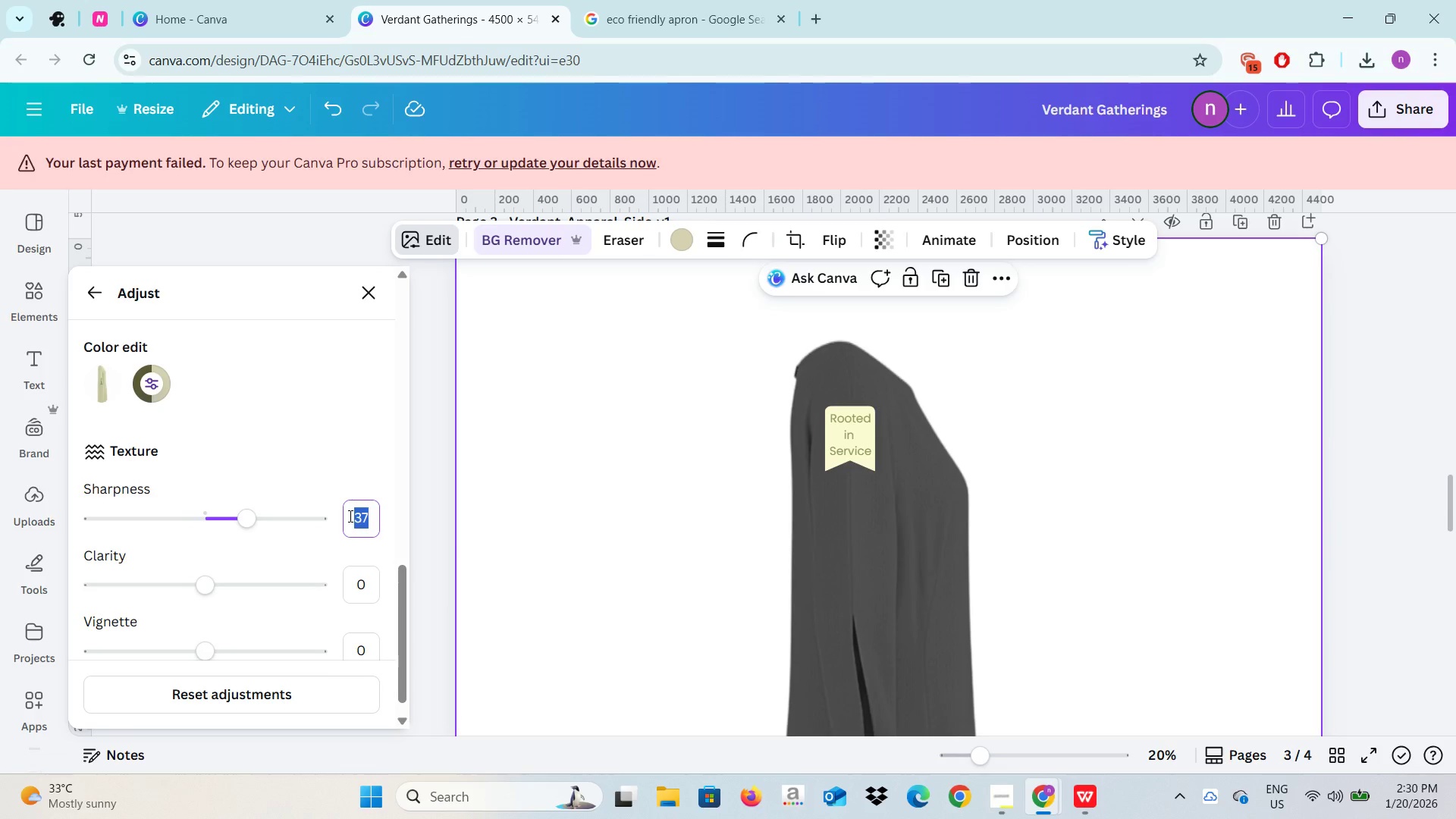 
type(40)
 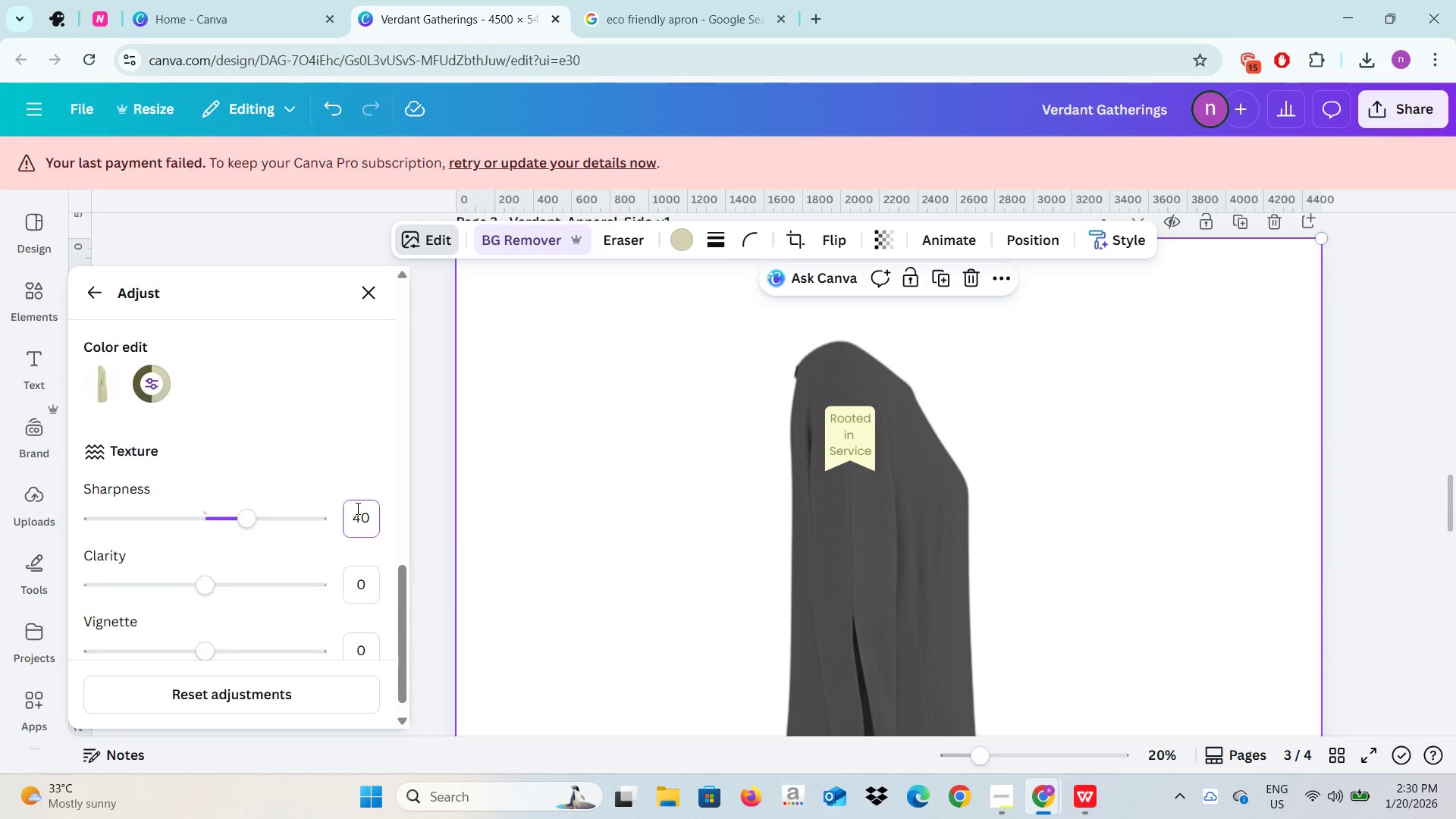 
key(Enter)
 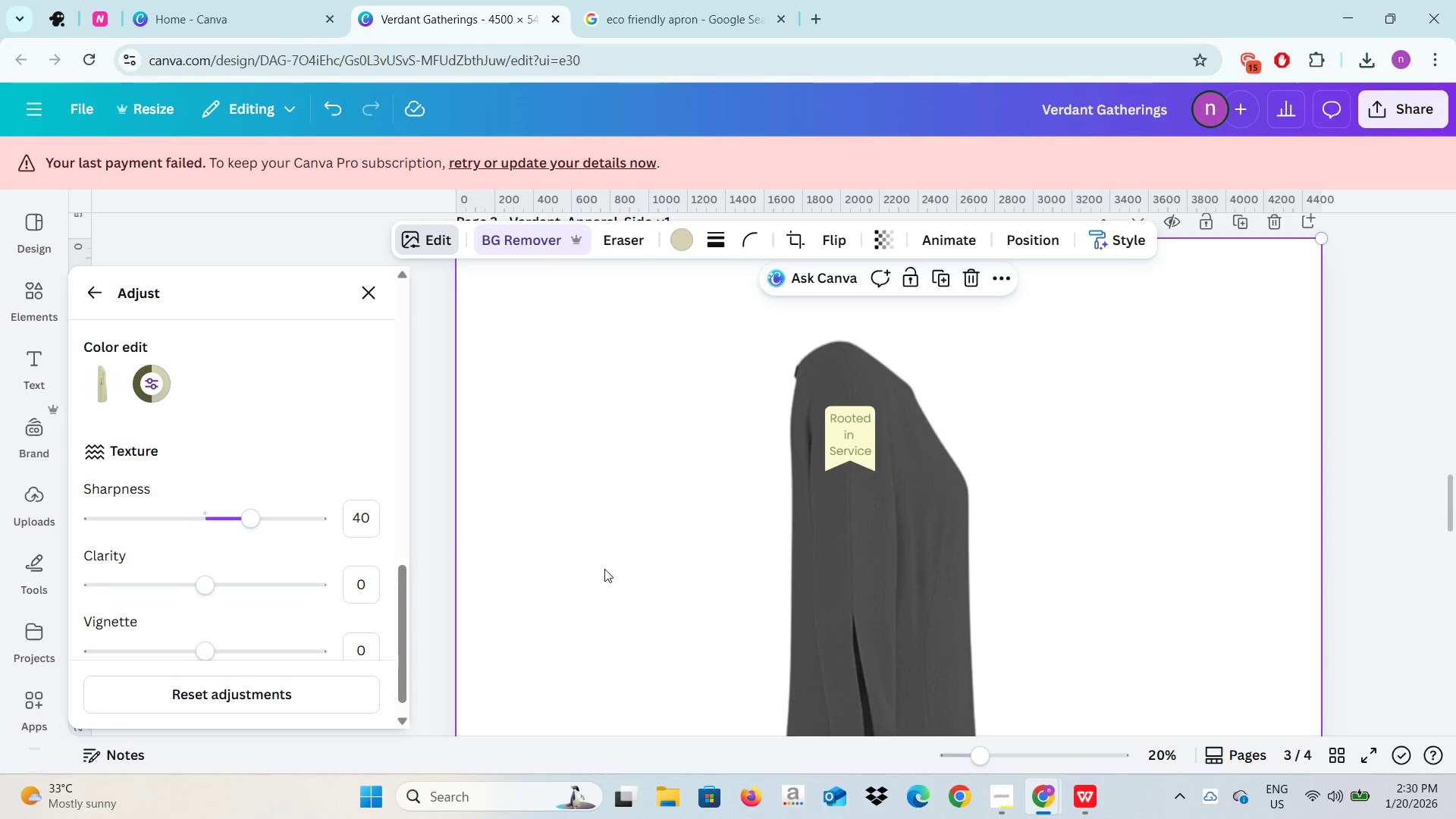 
left_click([617, 568])
 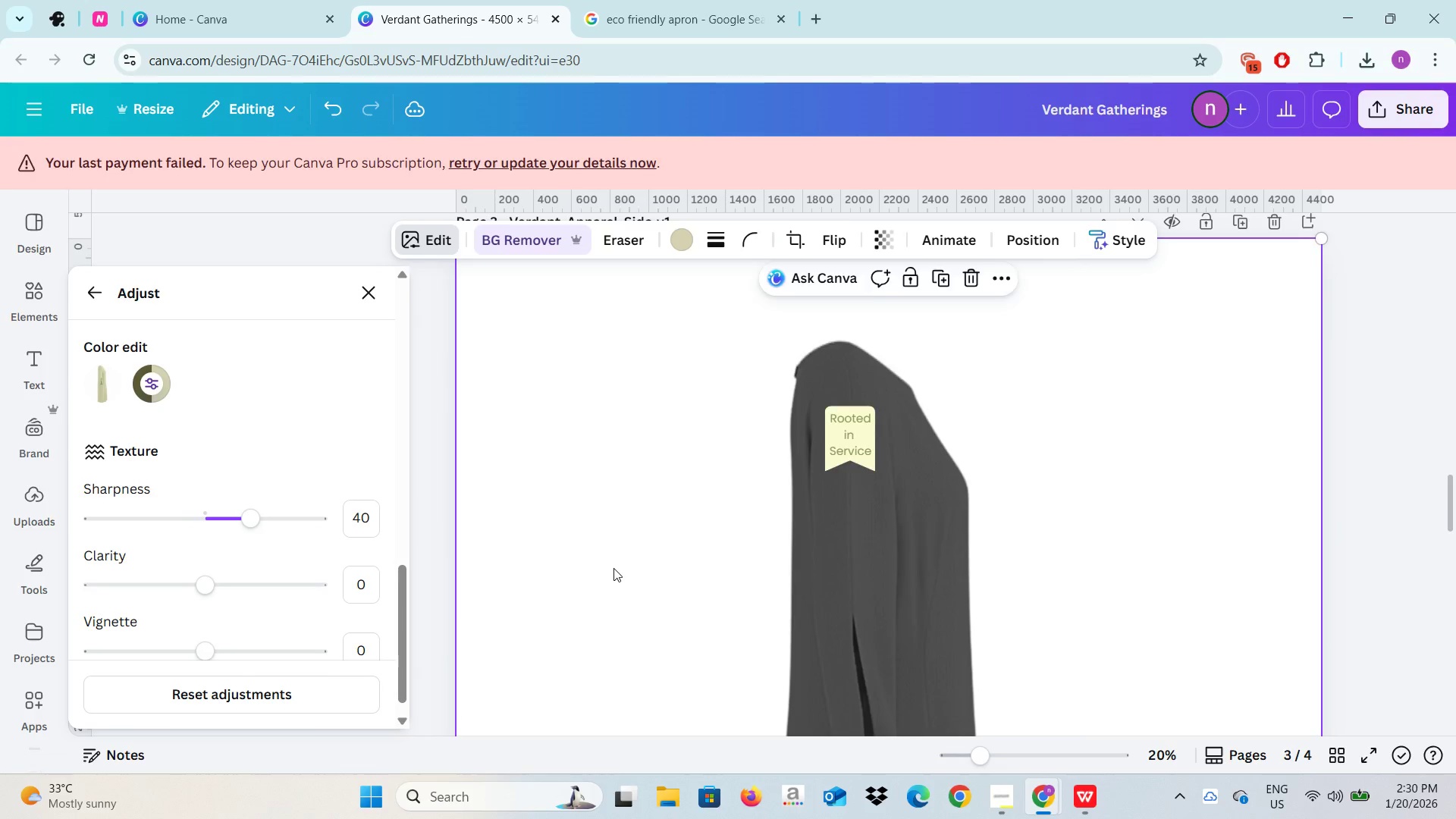 
scroll: coordinate [546, 565], scroll_direction: up, amount: 5.0
 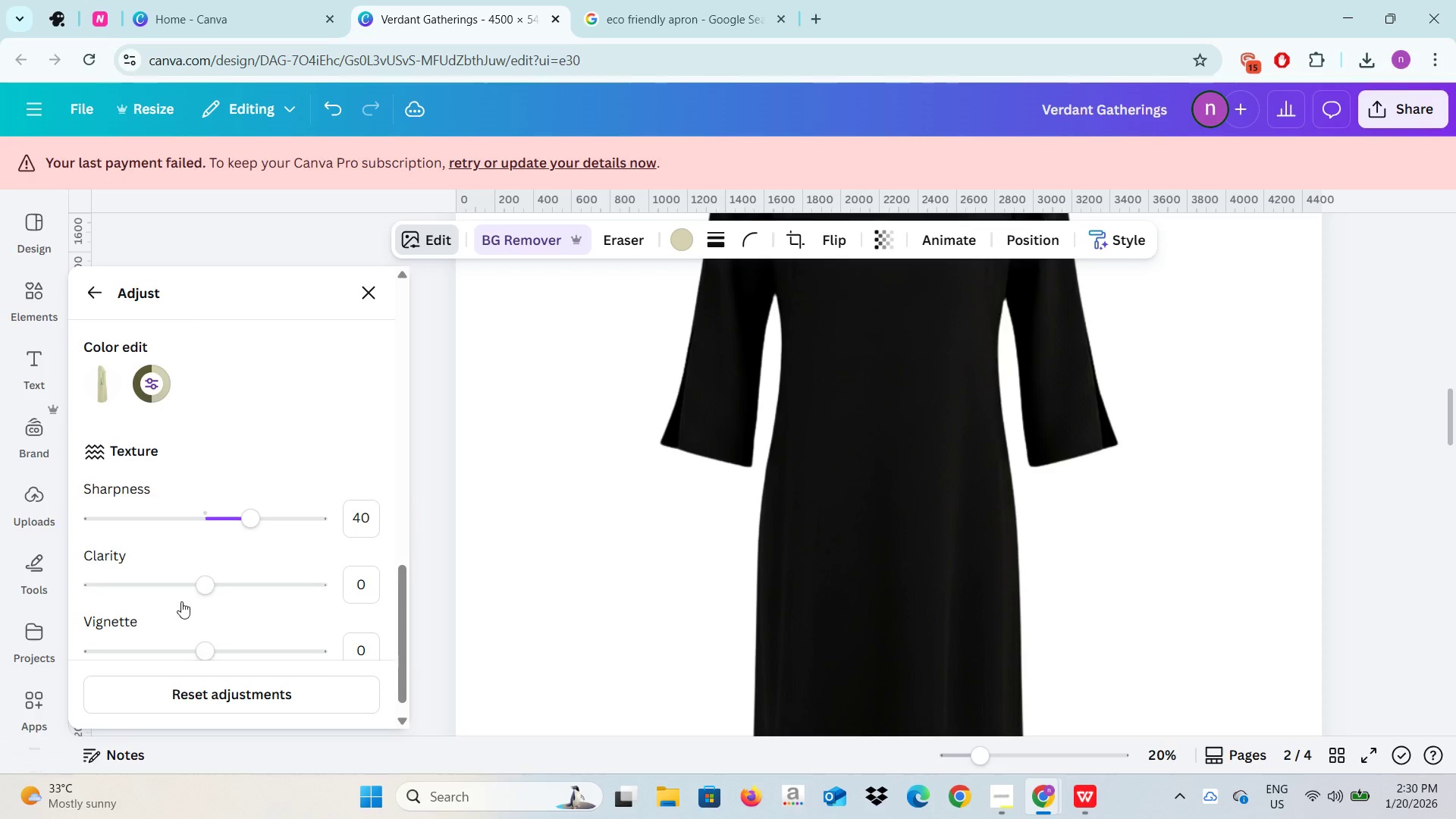 
scroll: coordinate [200, 597], scroll_direction: down, amount: 1.0
 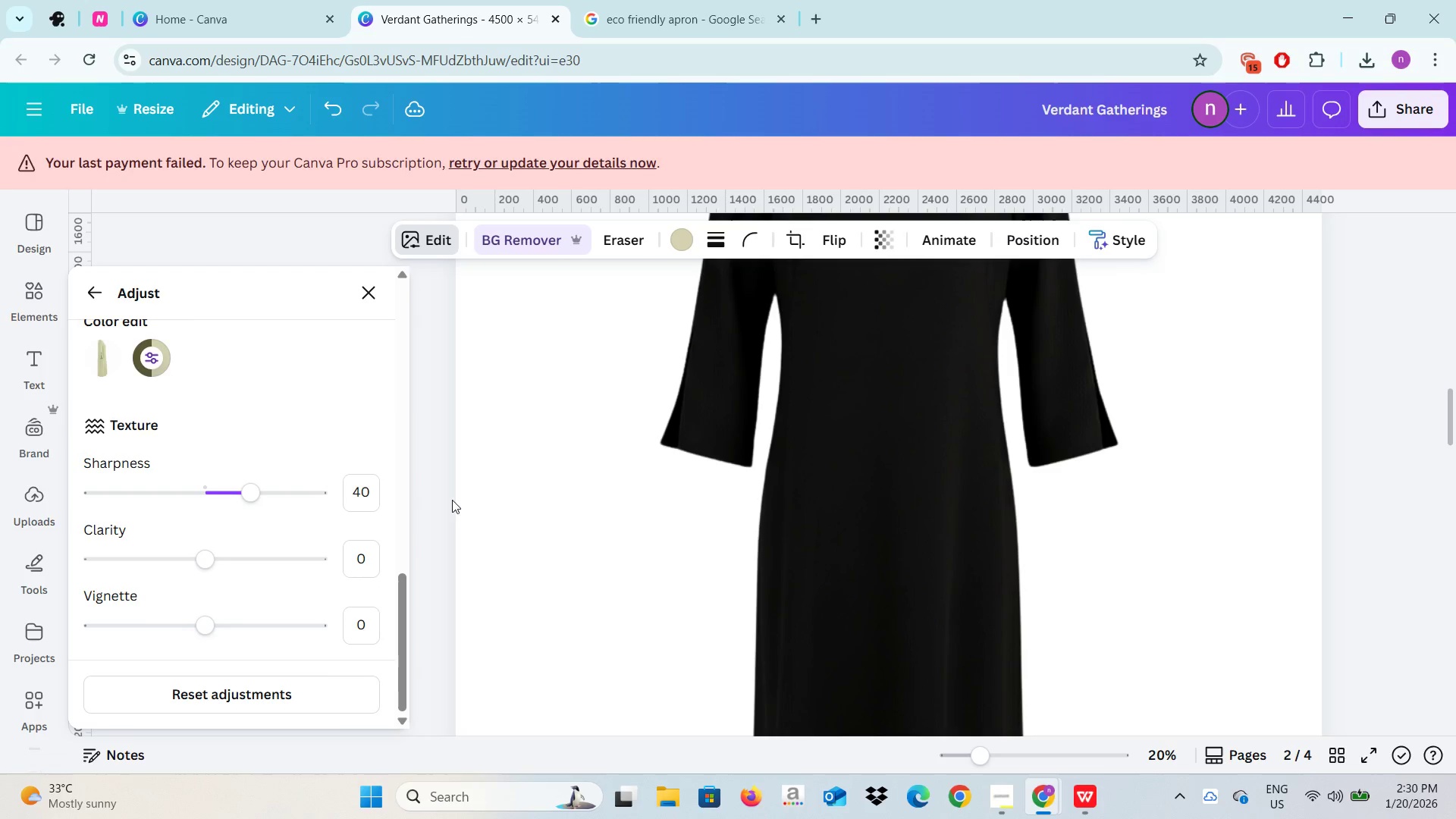 
left_click([593, 477])
 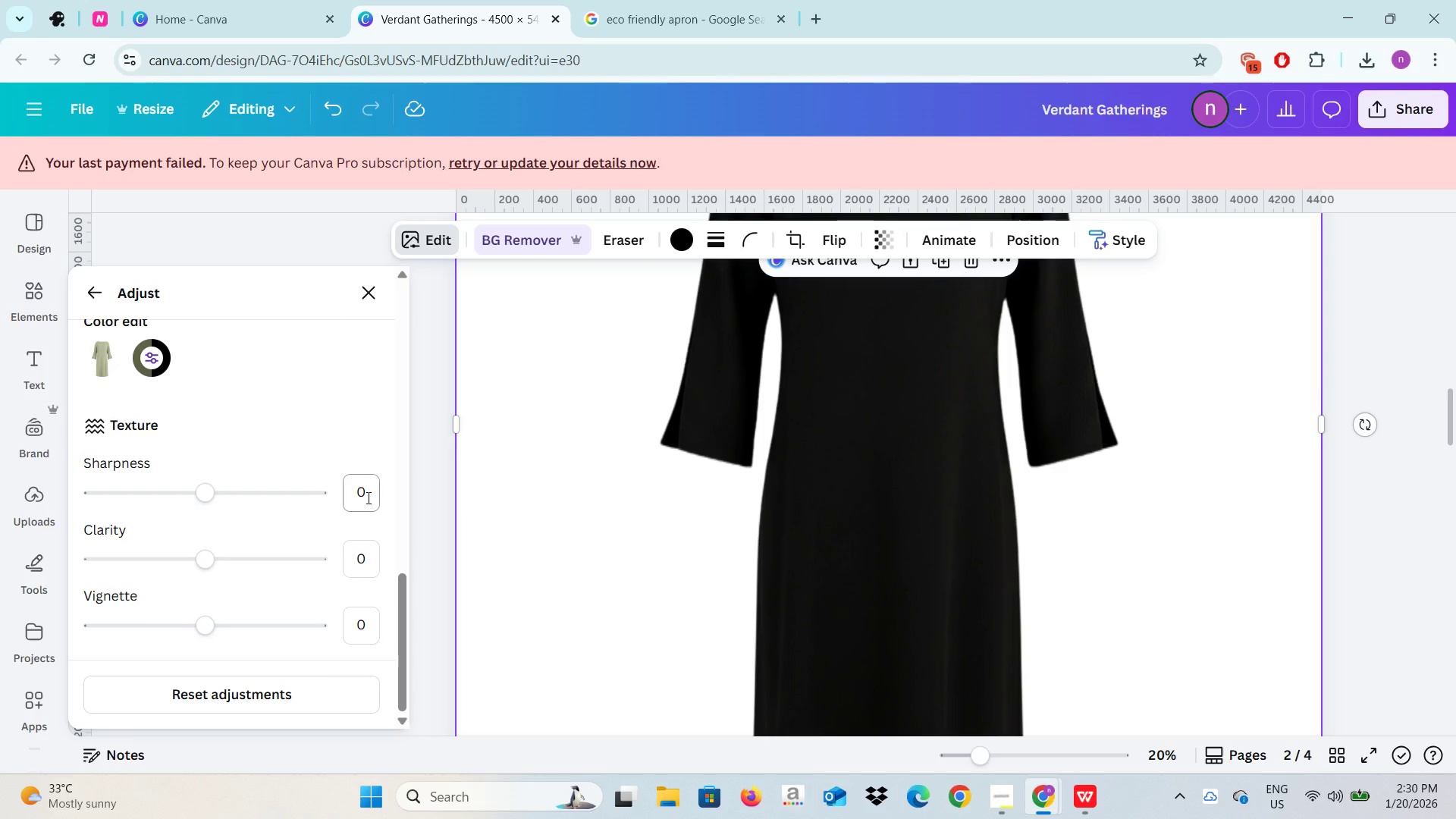 
left_click([367, 497])
 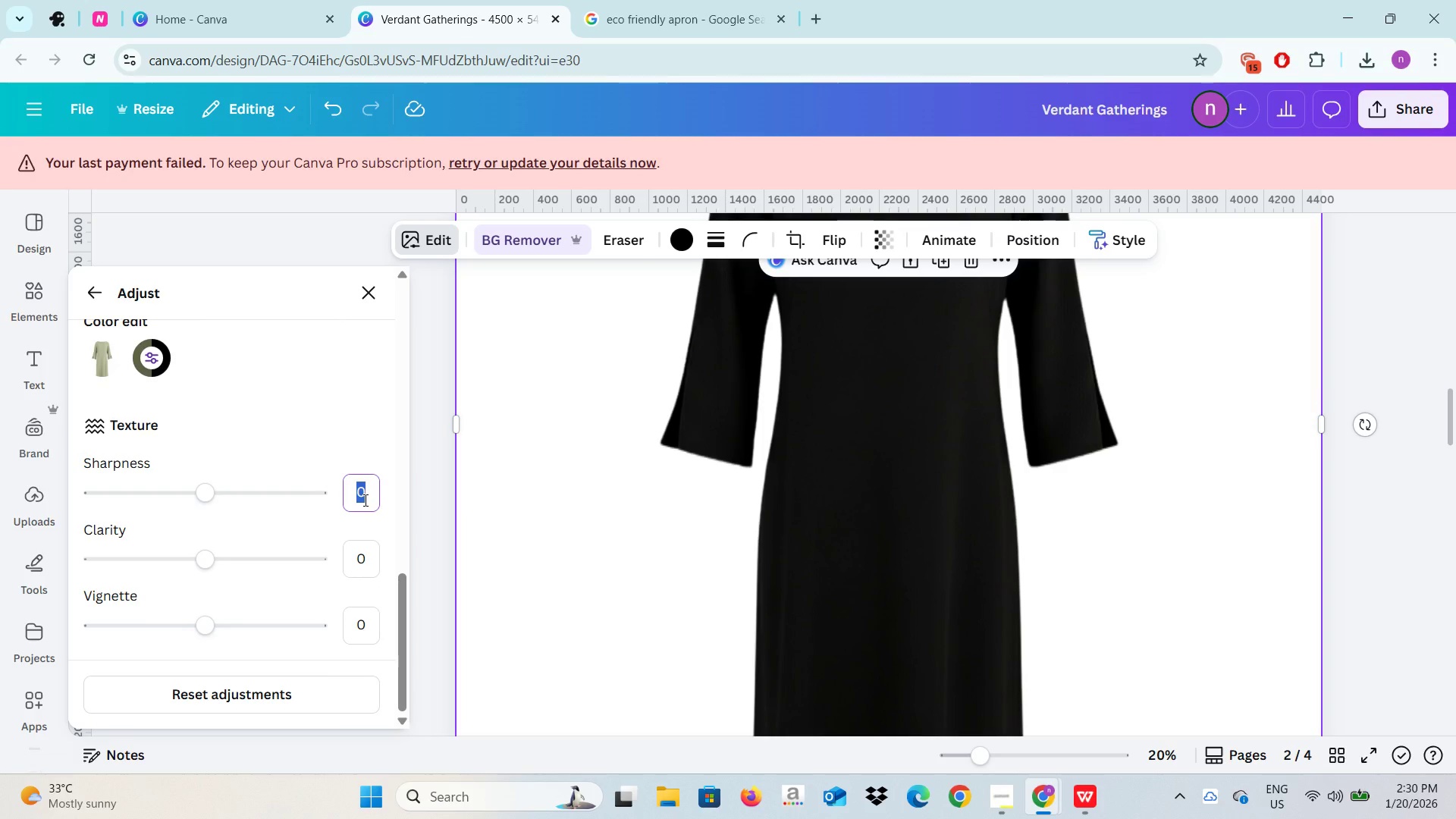 
type(40)
 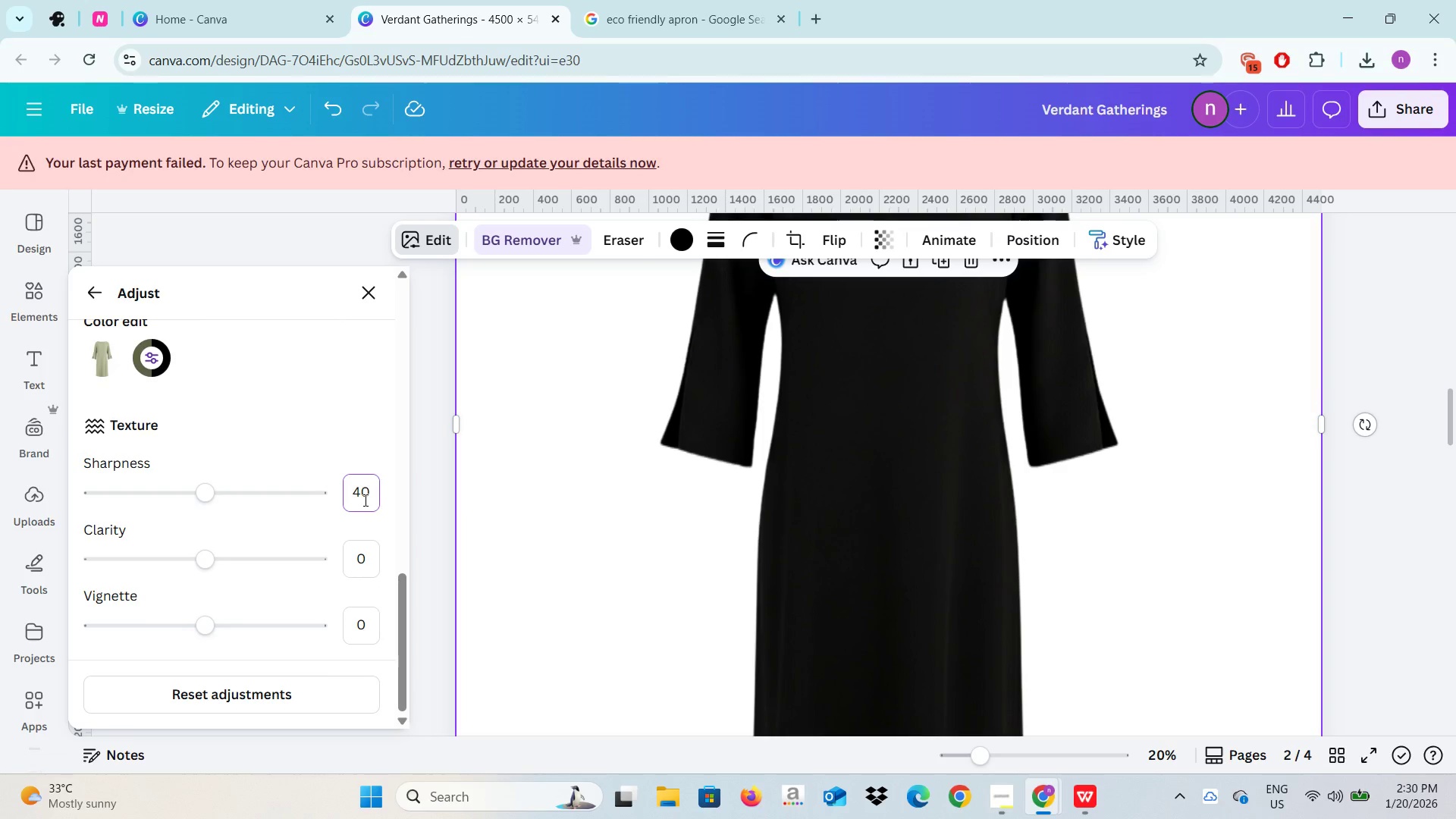 
key(Enter)
 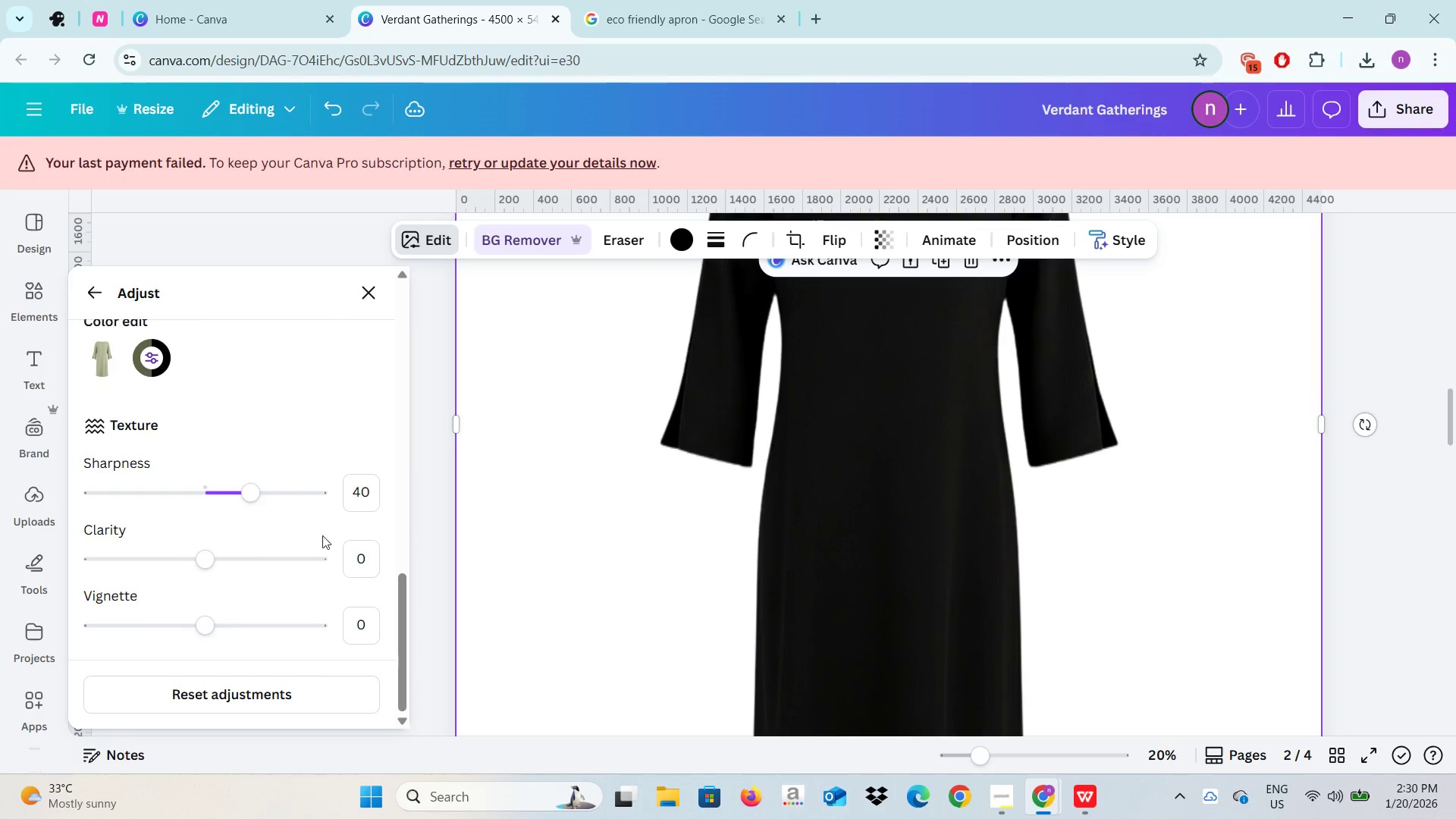 
left_click_drag(start_coordinate=[203, 560], to_coordinate=[349, 554])
 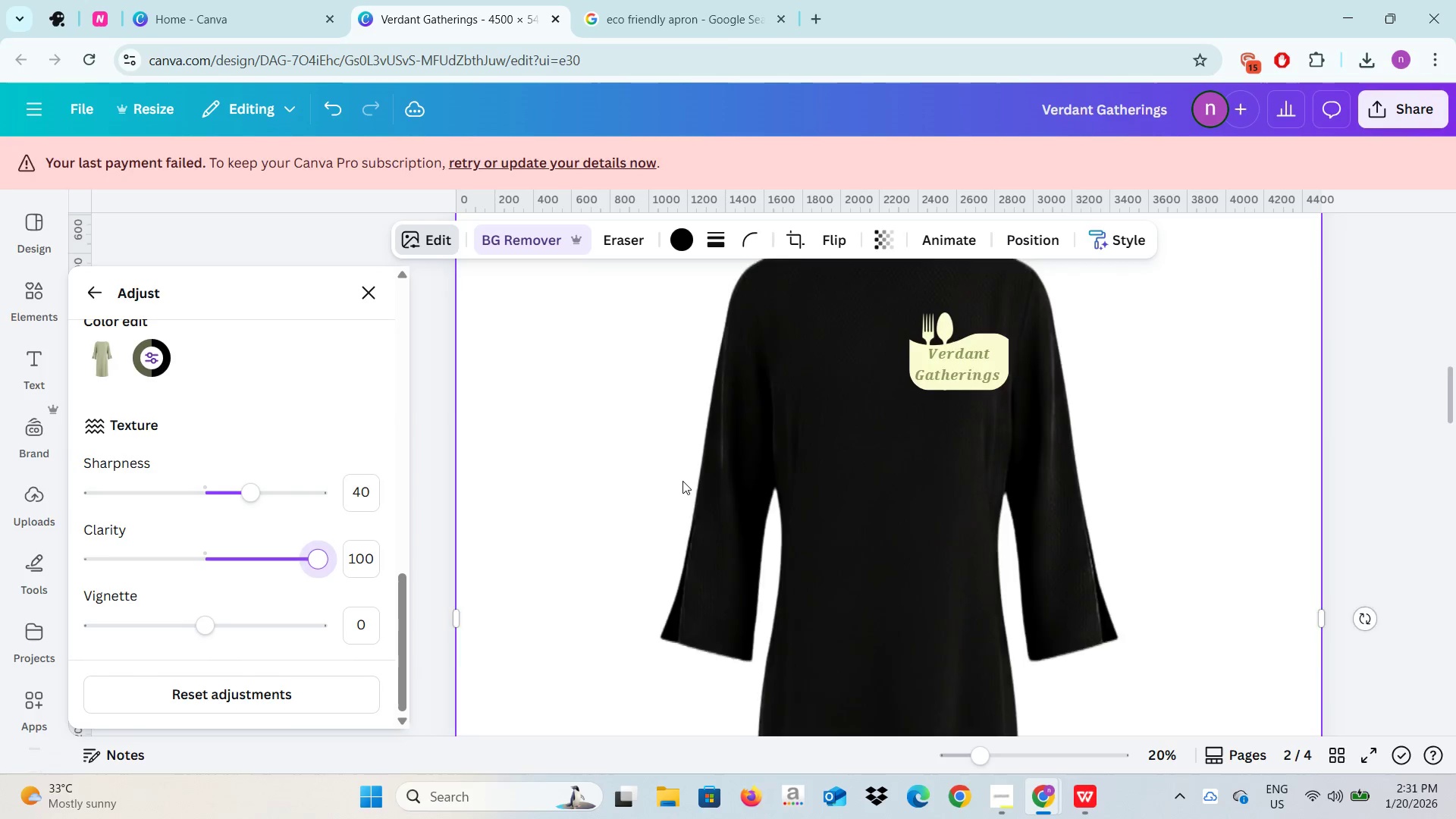 
scroll: coordinate [682, 481], scroll_direction: up, amount: 2.0
 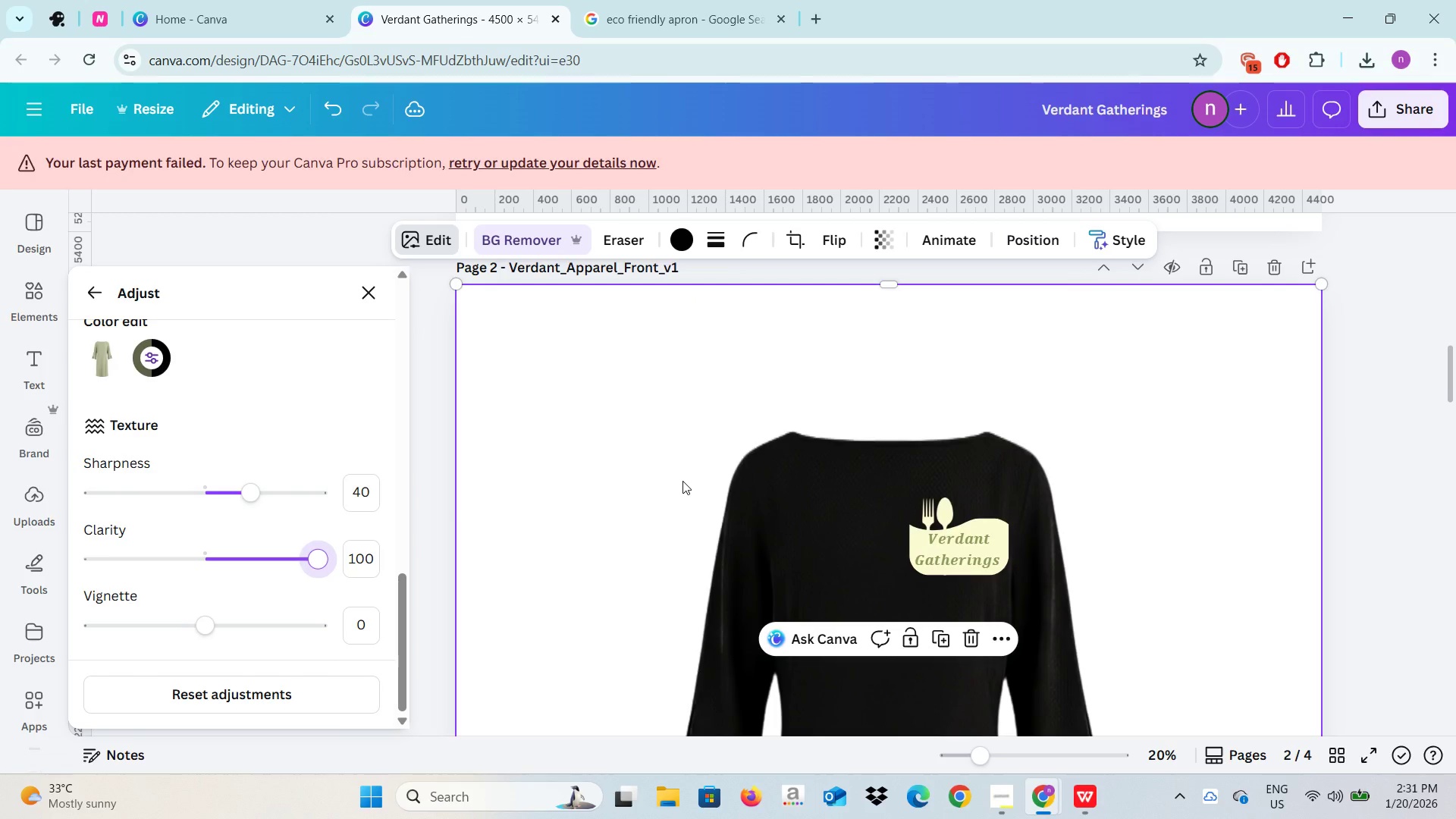 
scroll: coordinate [748, 569], scroll_direction: down, amount: 10.0
 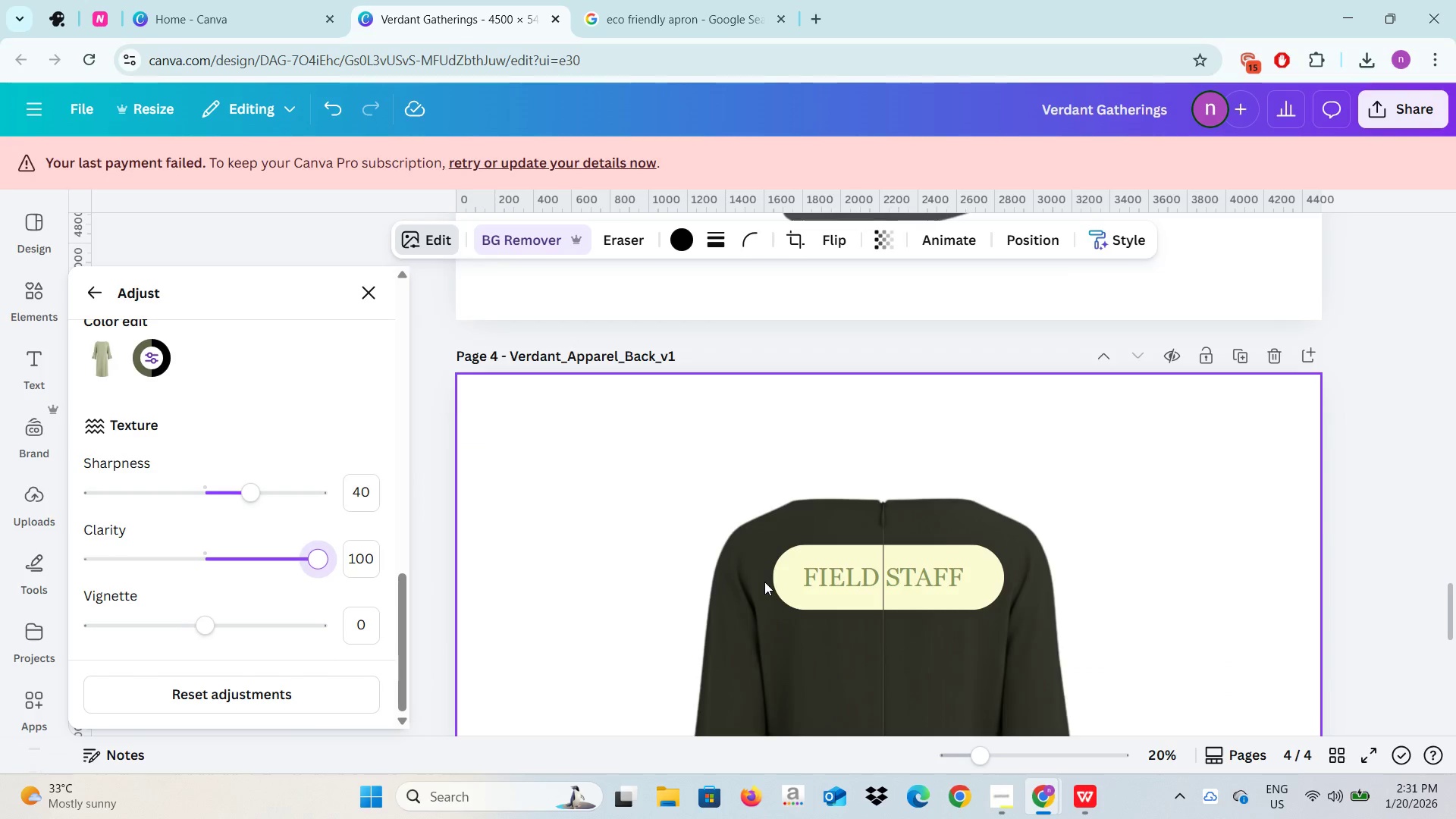 
left_click([783, 617])
 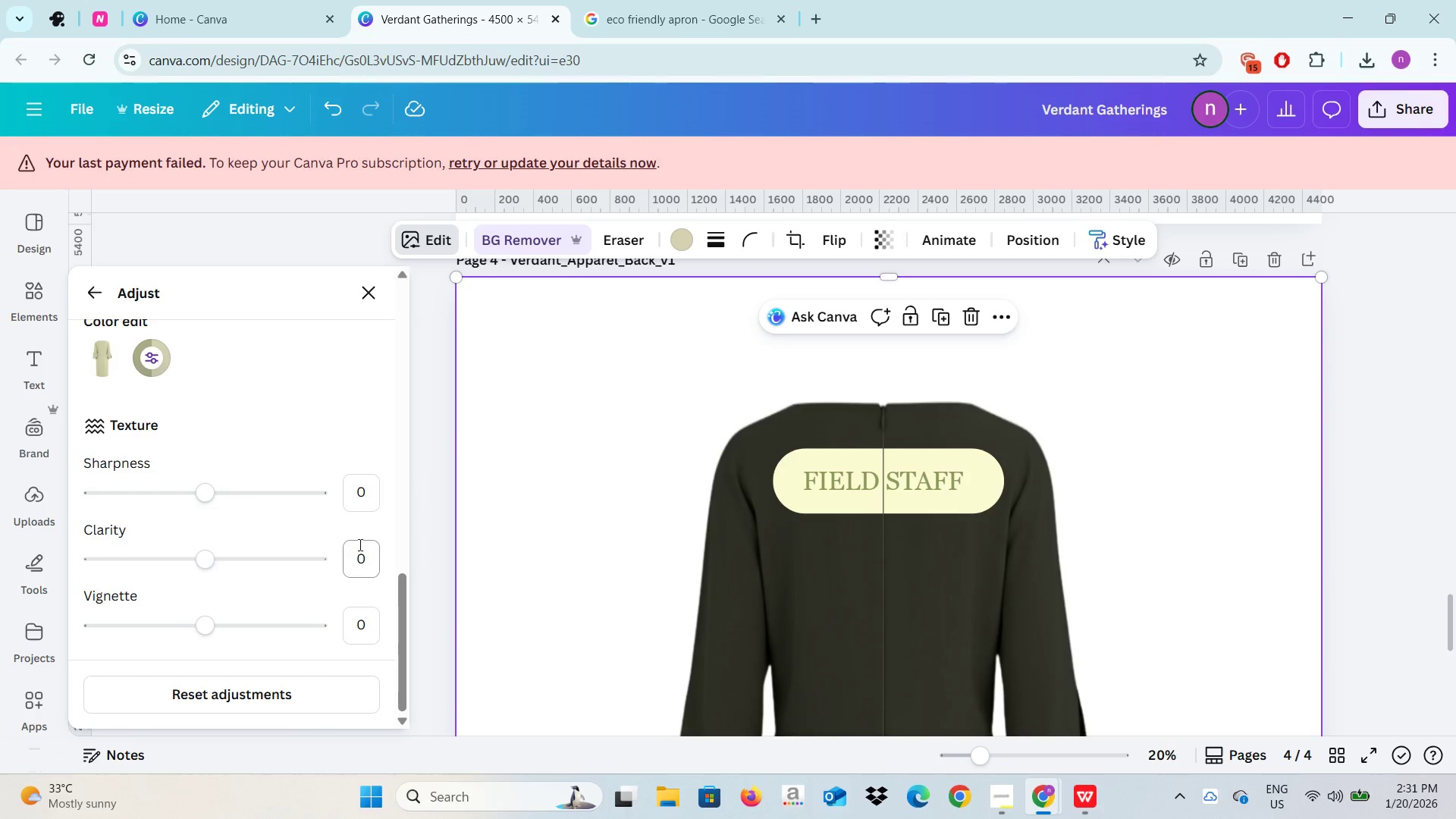 
left_click([369, 497])
 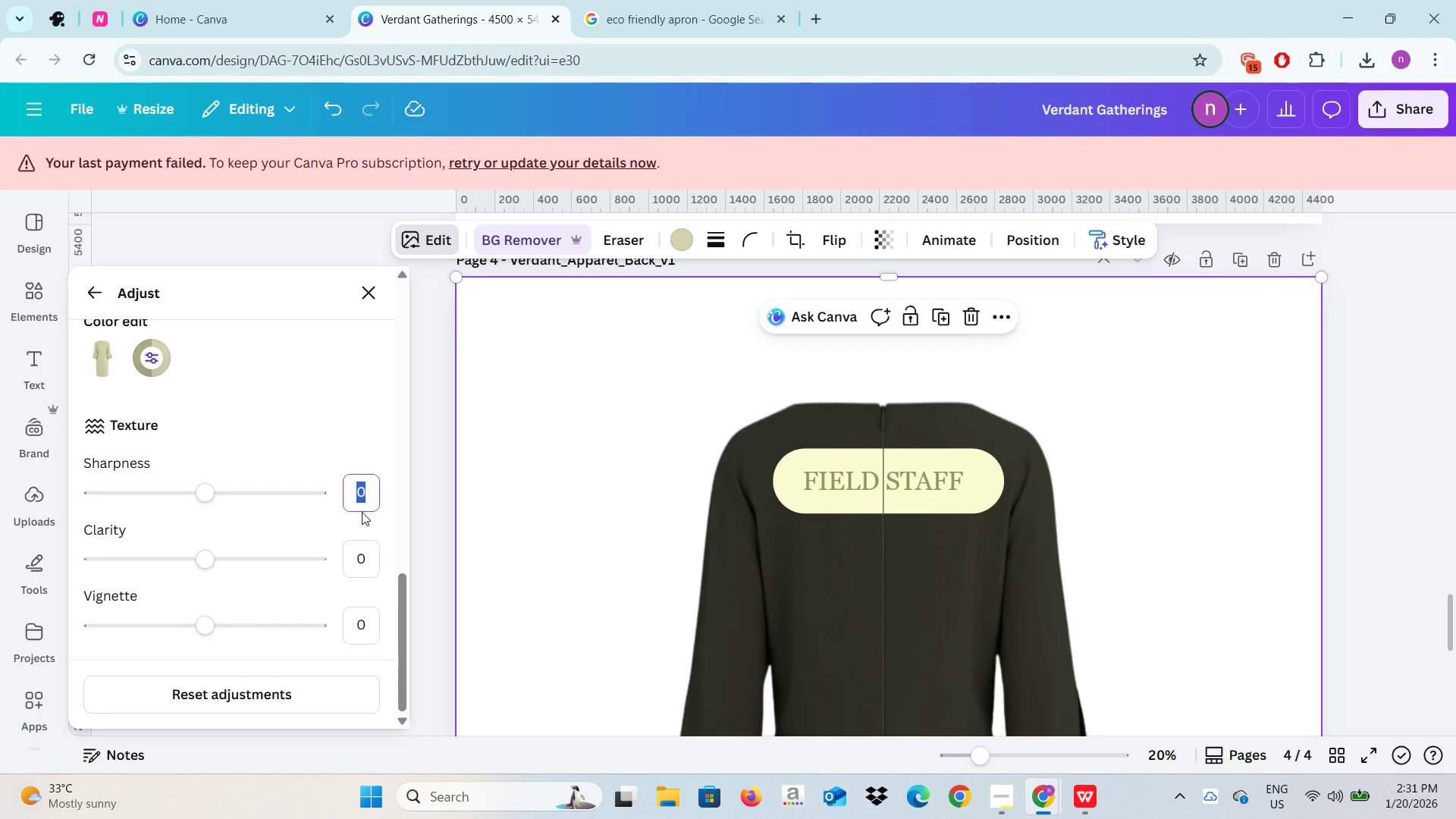 
type(40)
 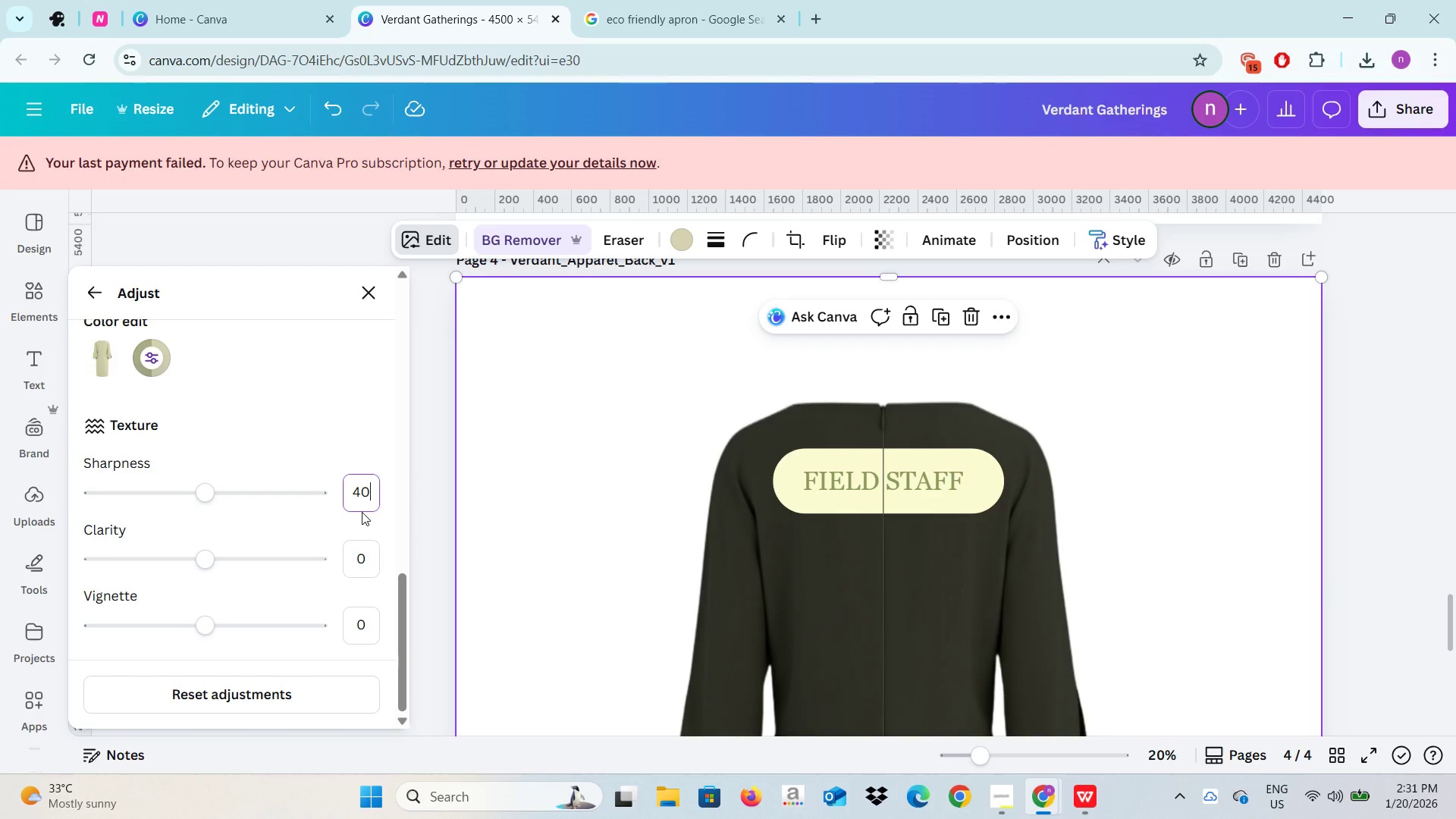 
key(Enter)
 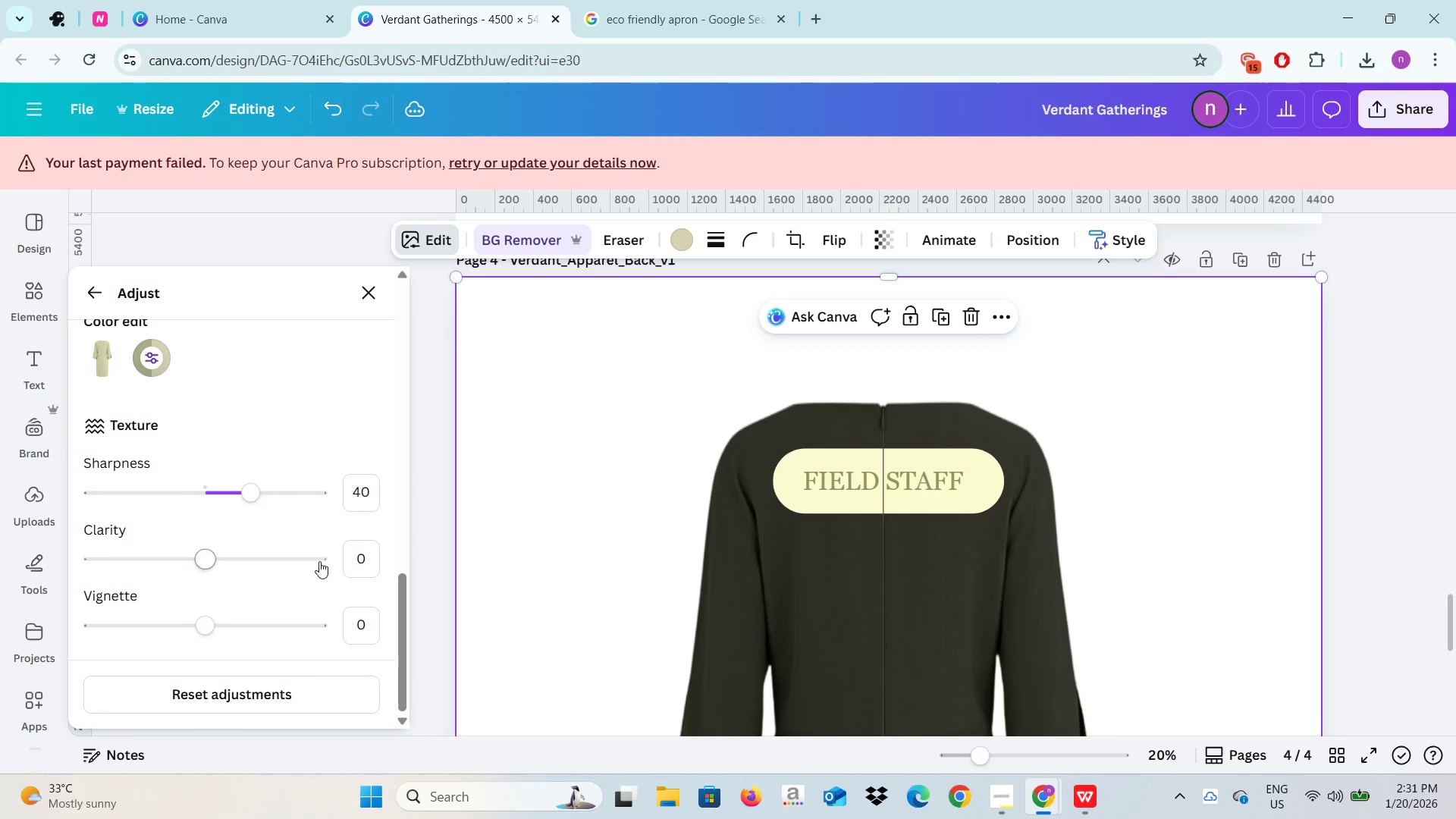 
left_click([353, 560])
 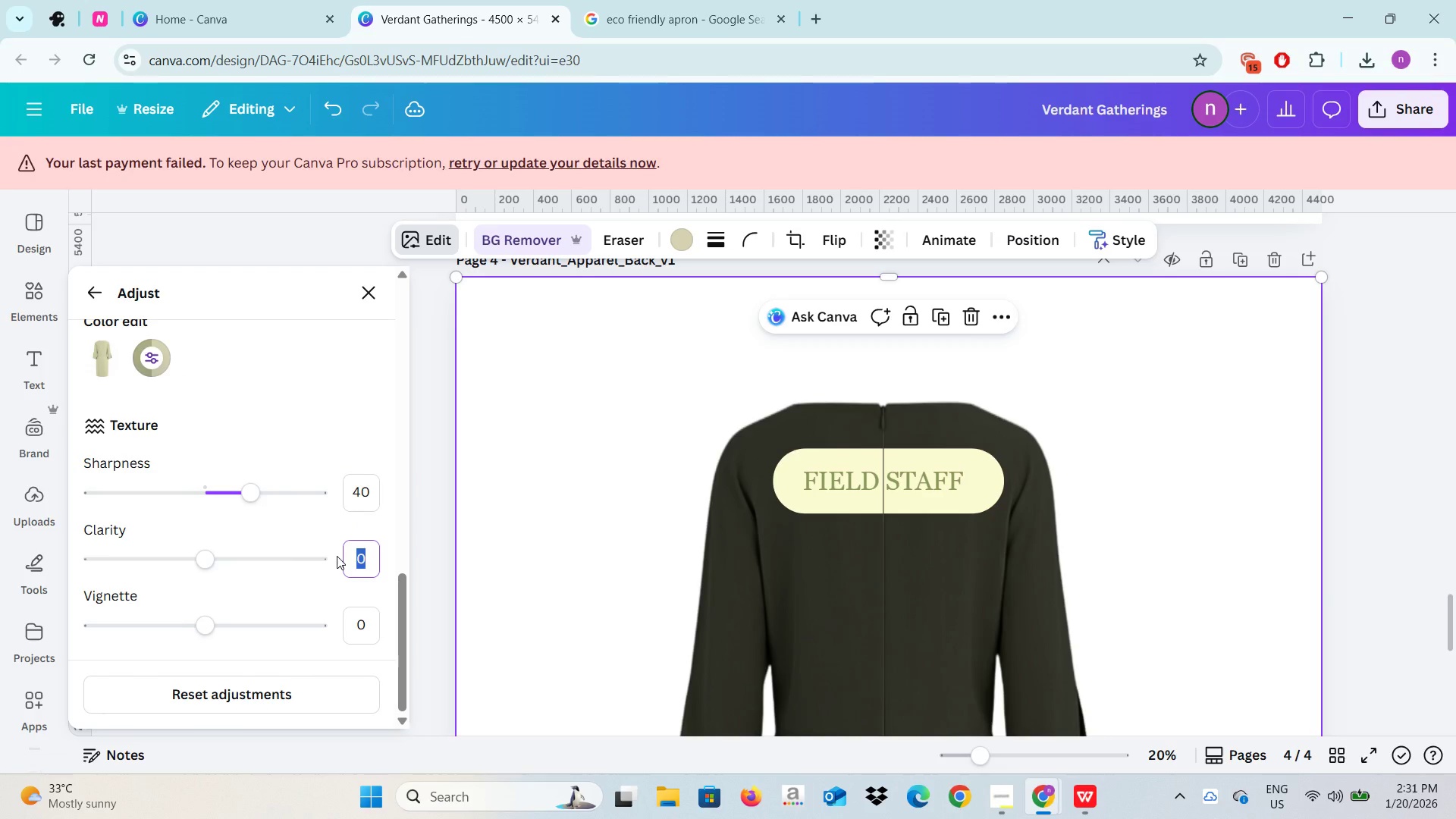 
type(10)
 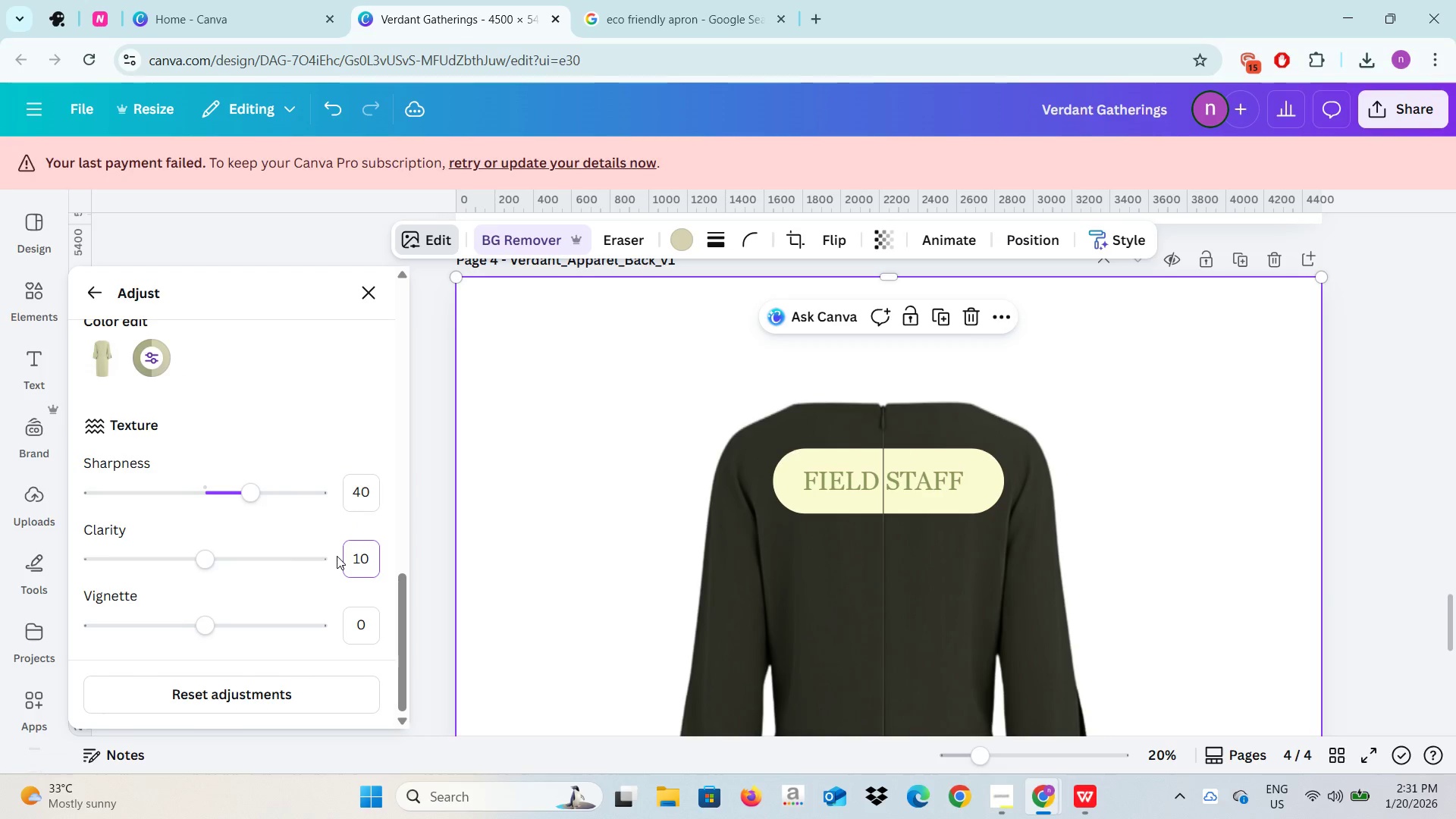 
key(Enter)
 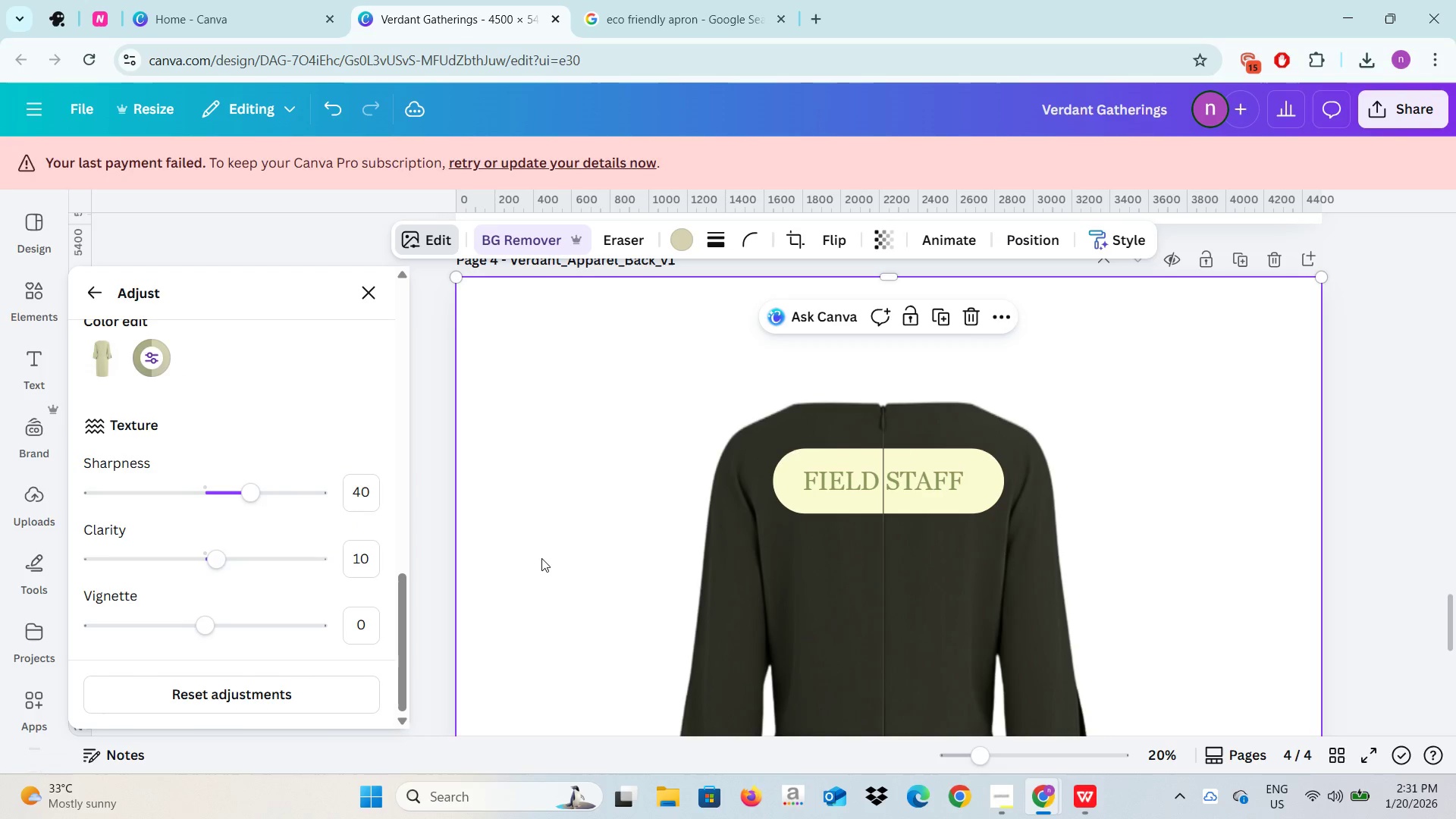 
scroll: coordinate [538, 559], scroll_direction: up, amount: 6.0
 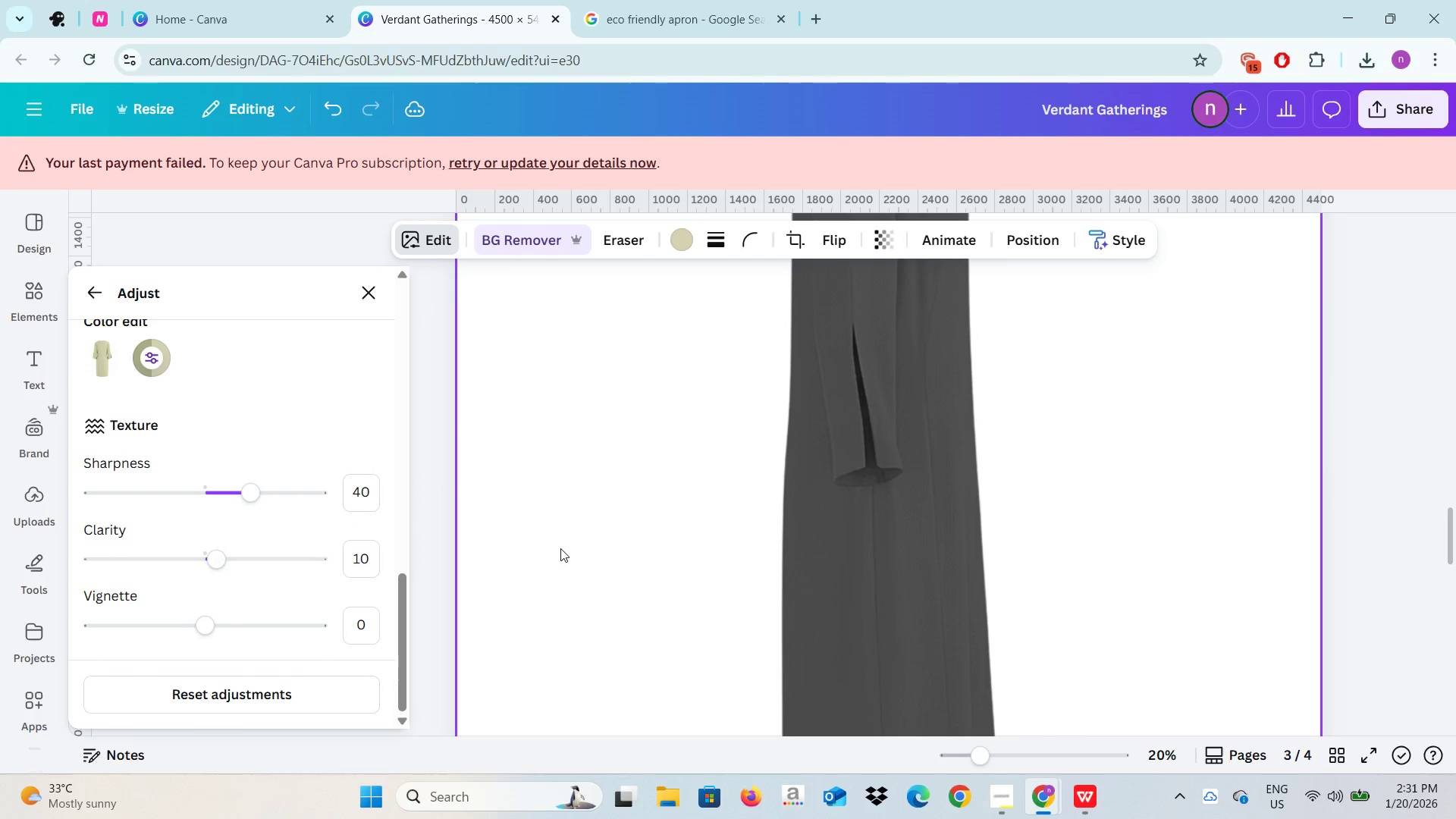 
left_click([560, 548])
 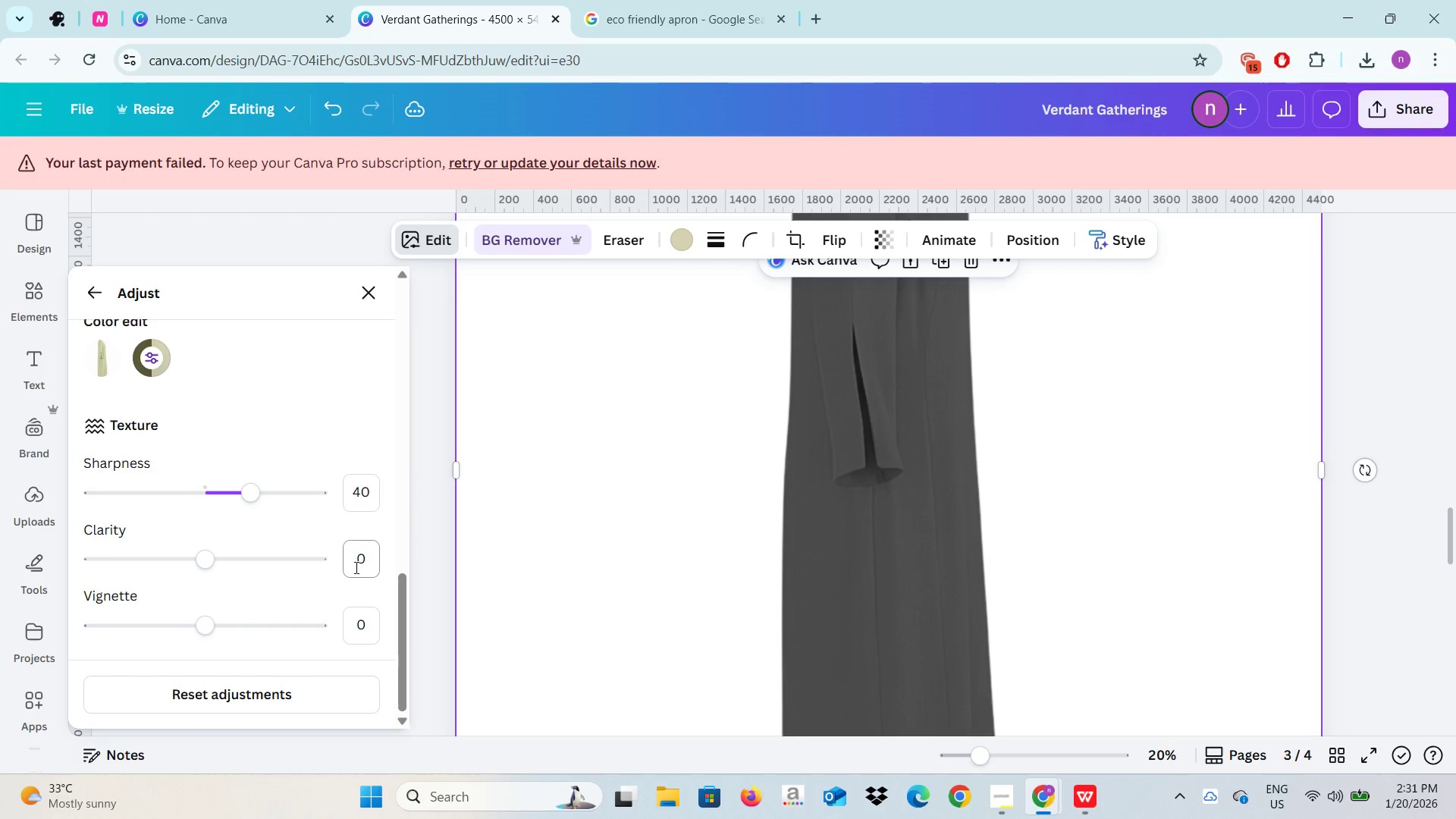 
left_click([359, 563])
 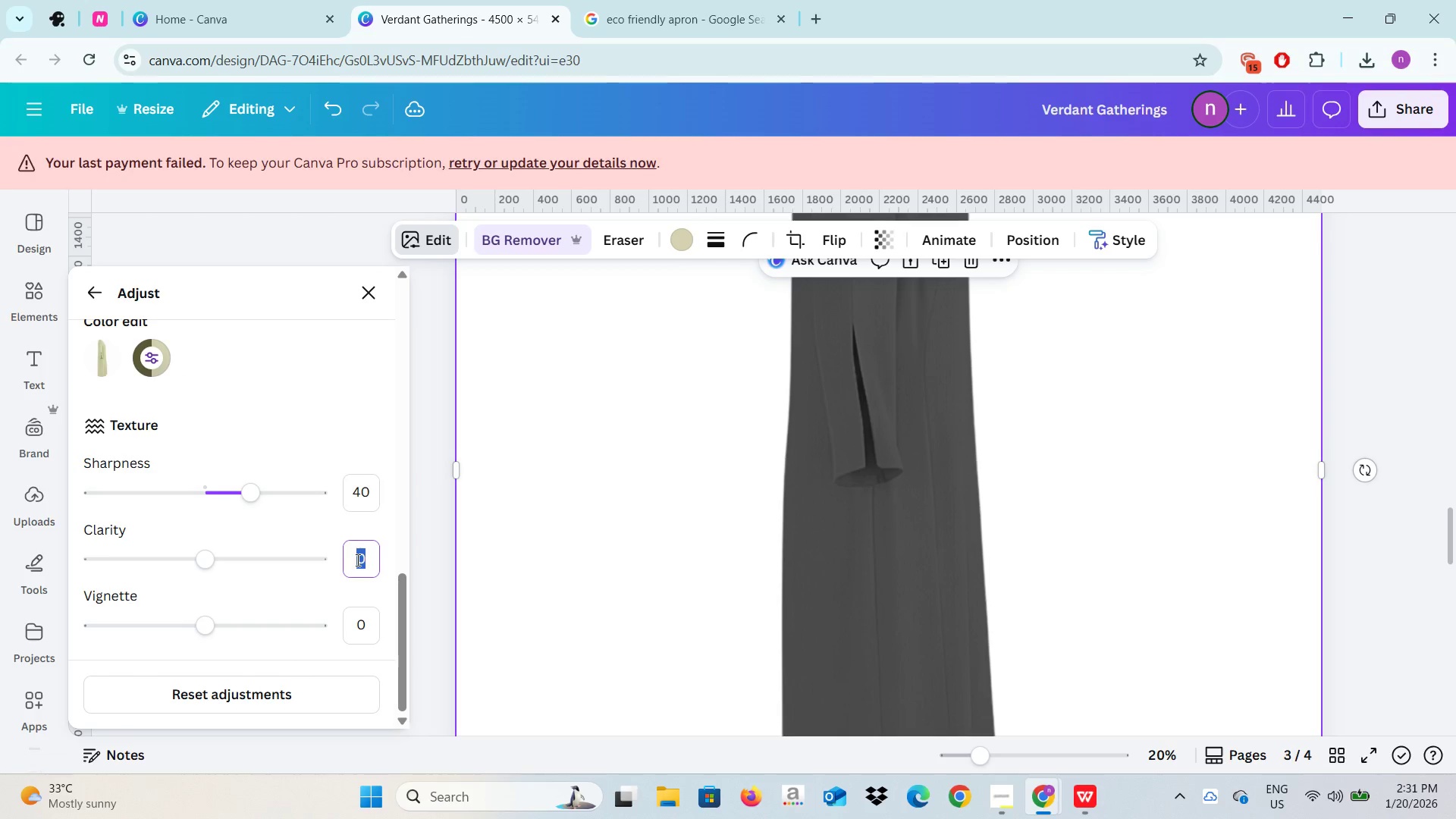 
type(10)
 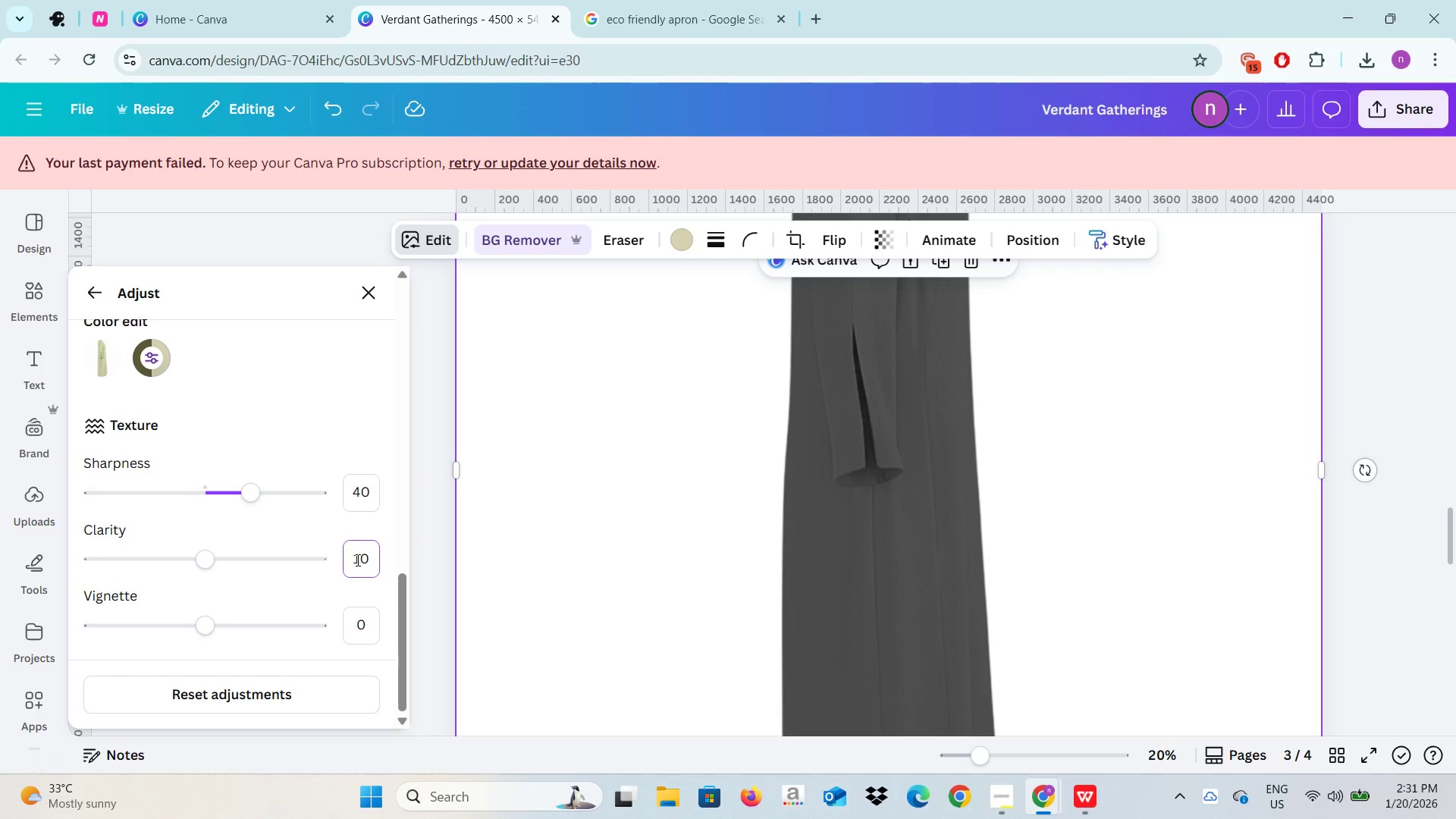 
key(Enter)
 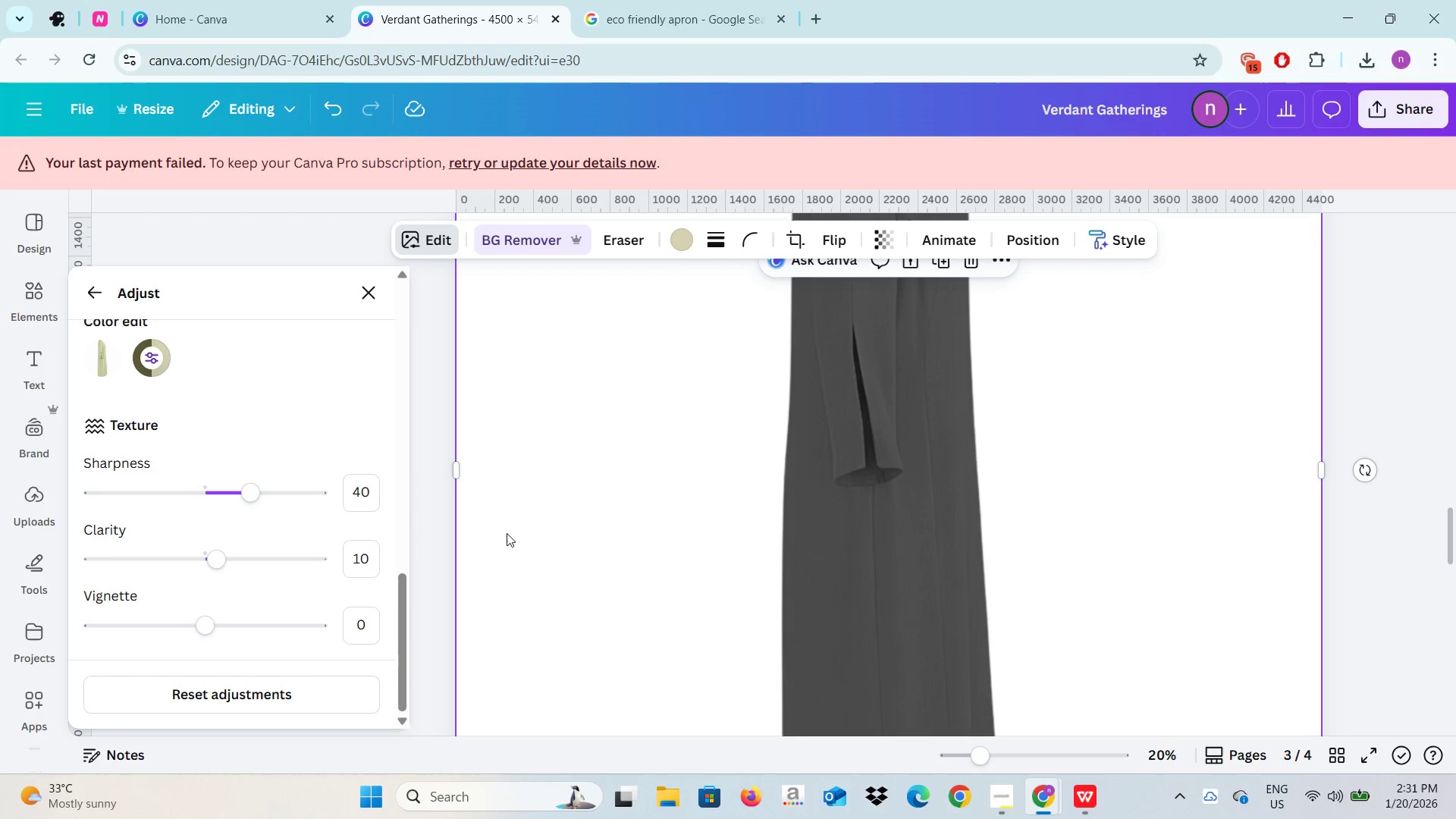 
left_click([549, 517])
 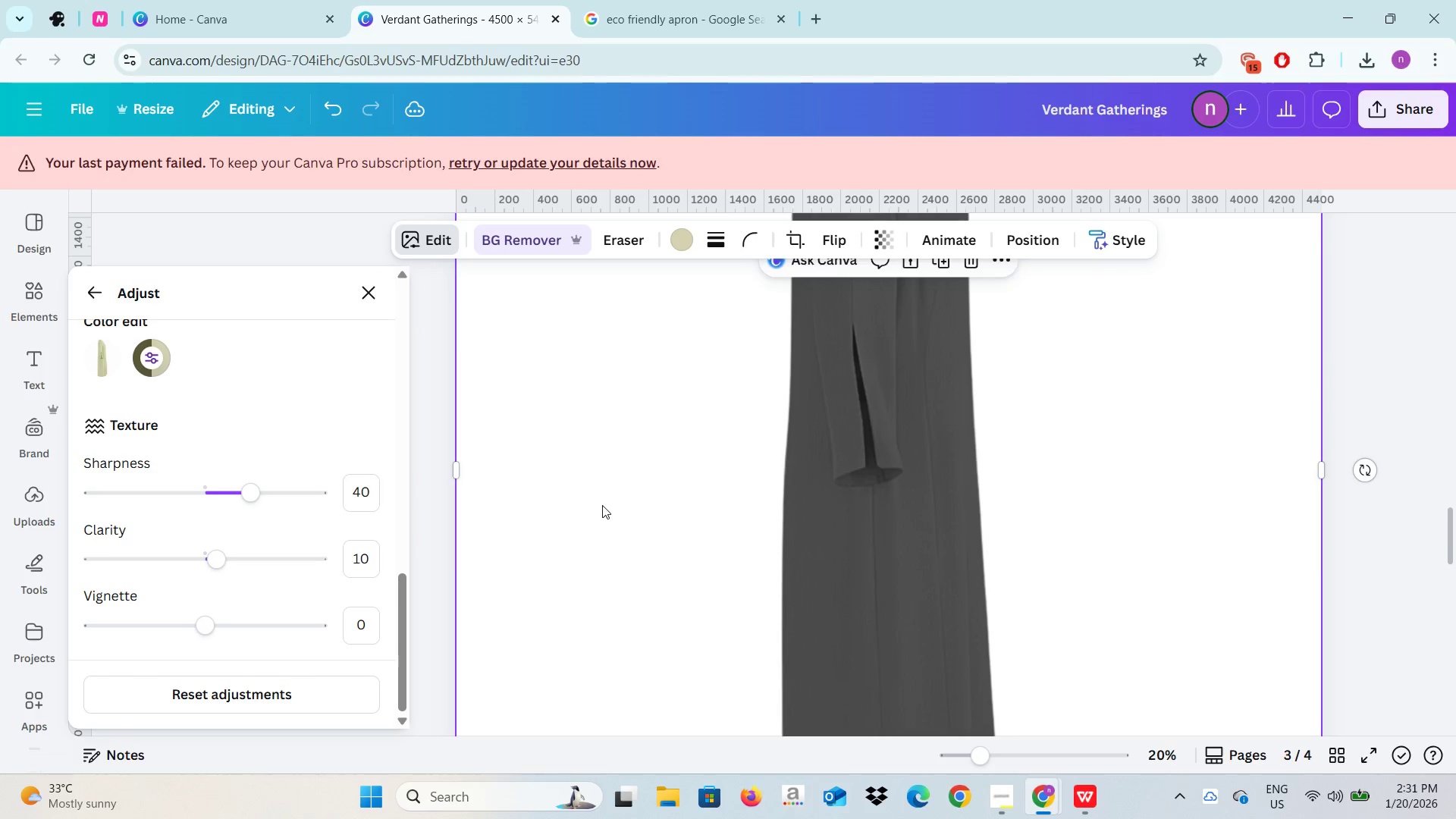 
scroll: coordinate [602, 505], scroll_direction: up, amount: 7.0
 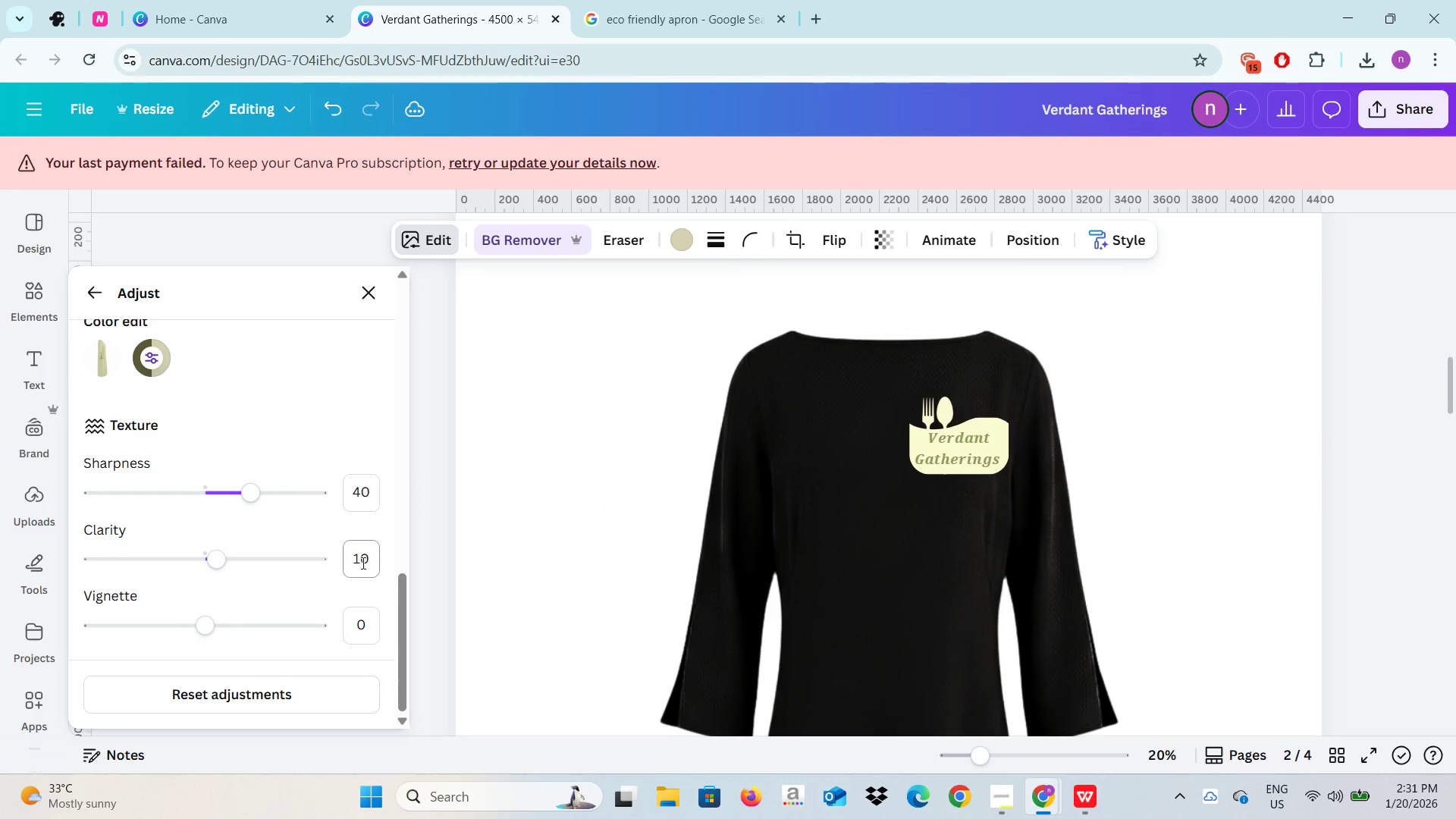 
left_click([362, 562])
 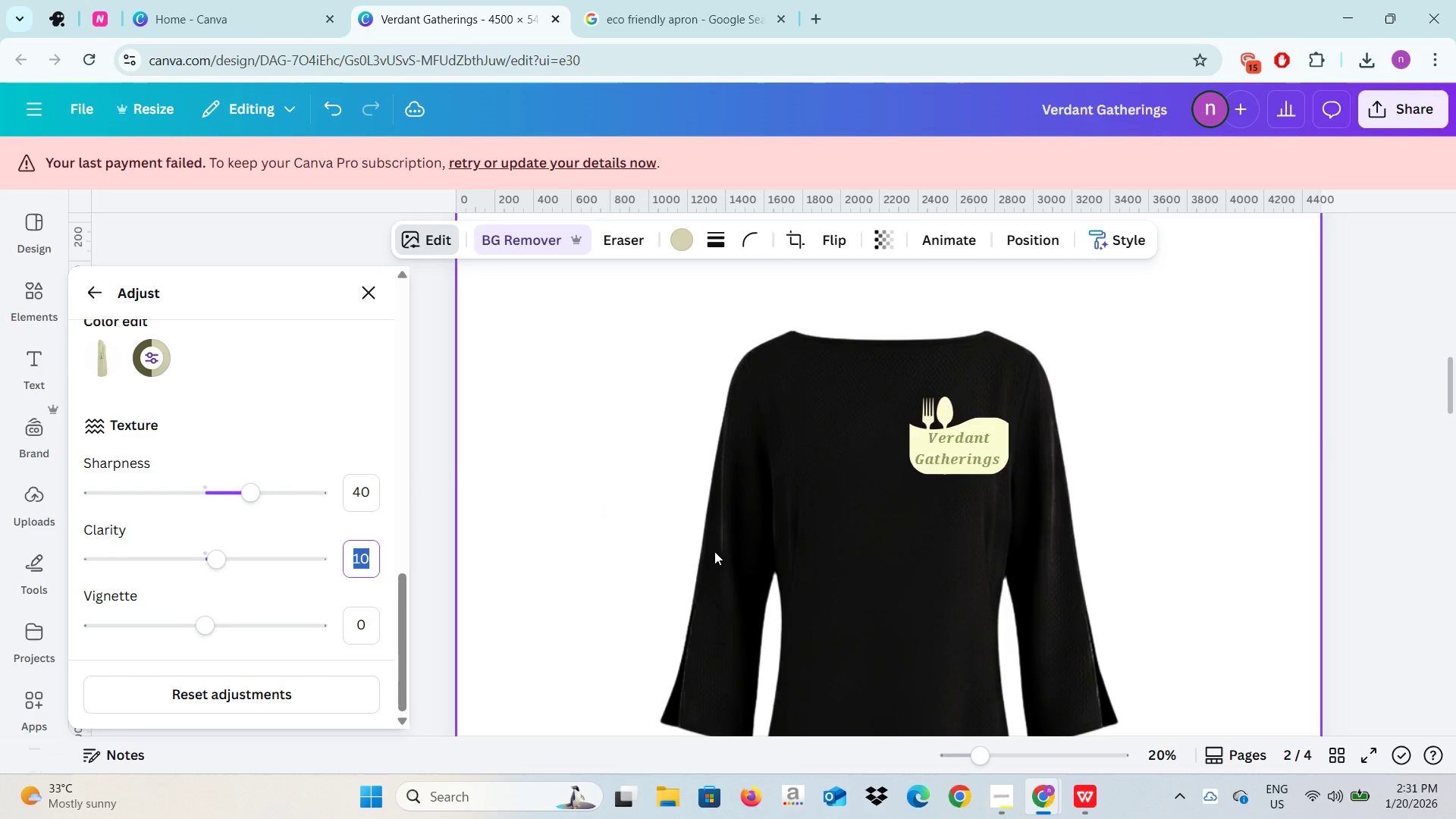 
left_click([715, 551])
 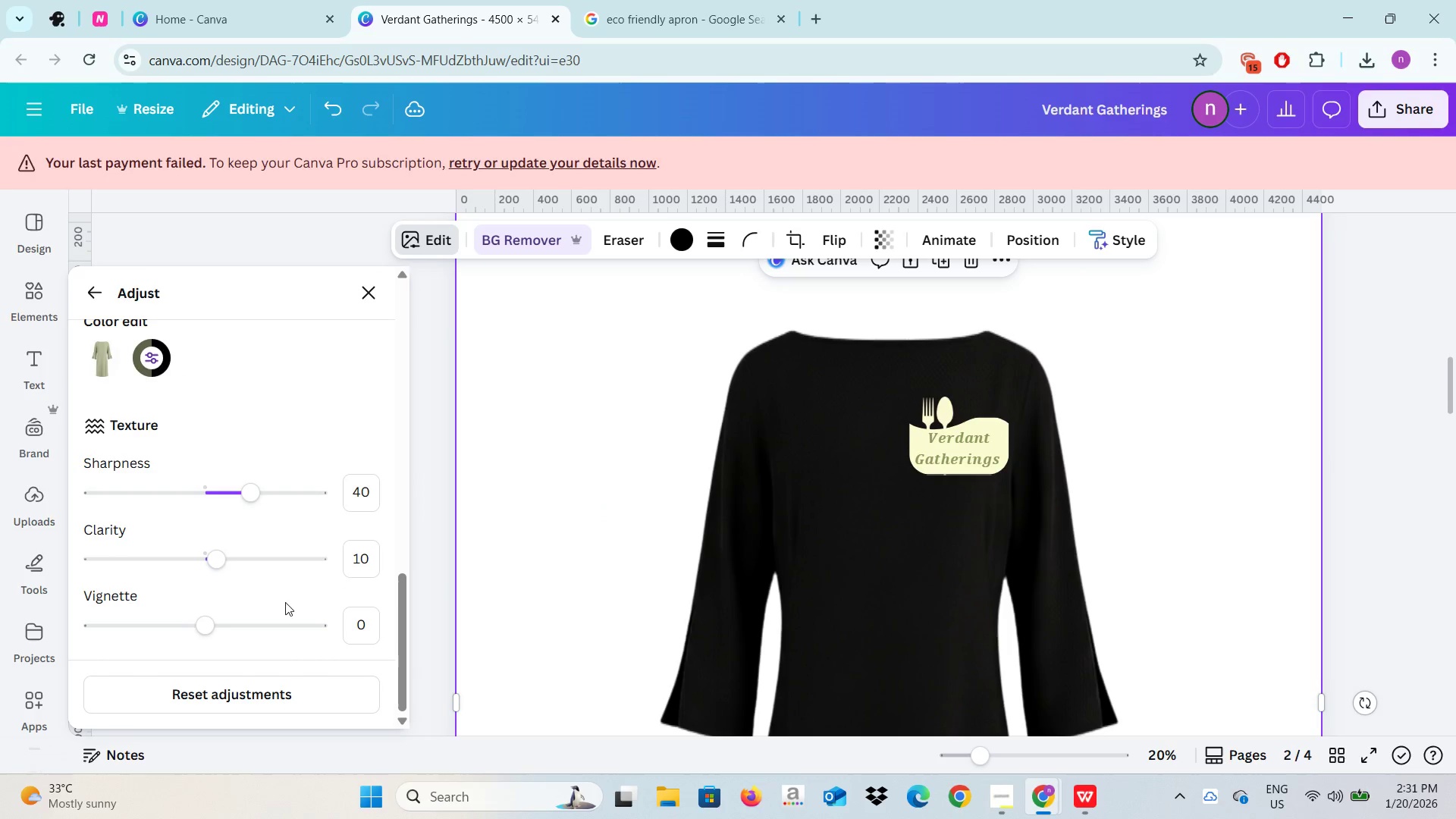 
scroll: coordinate [267, 616], scroll_direction: down, amount: 2.0
 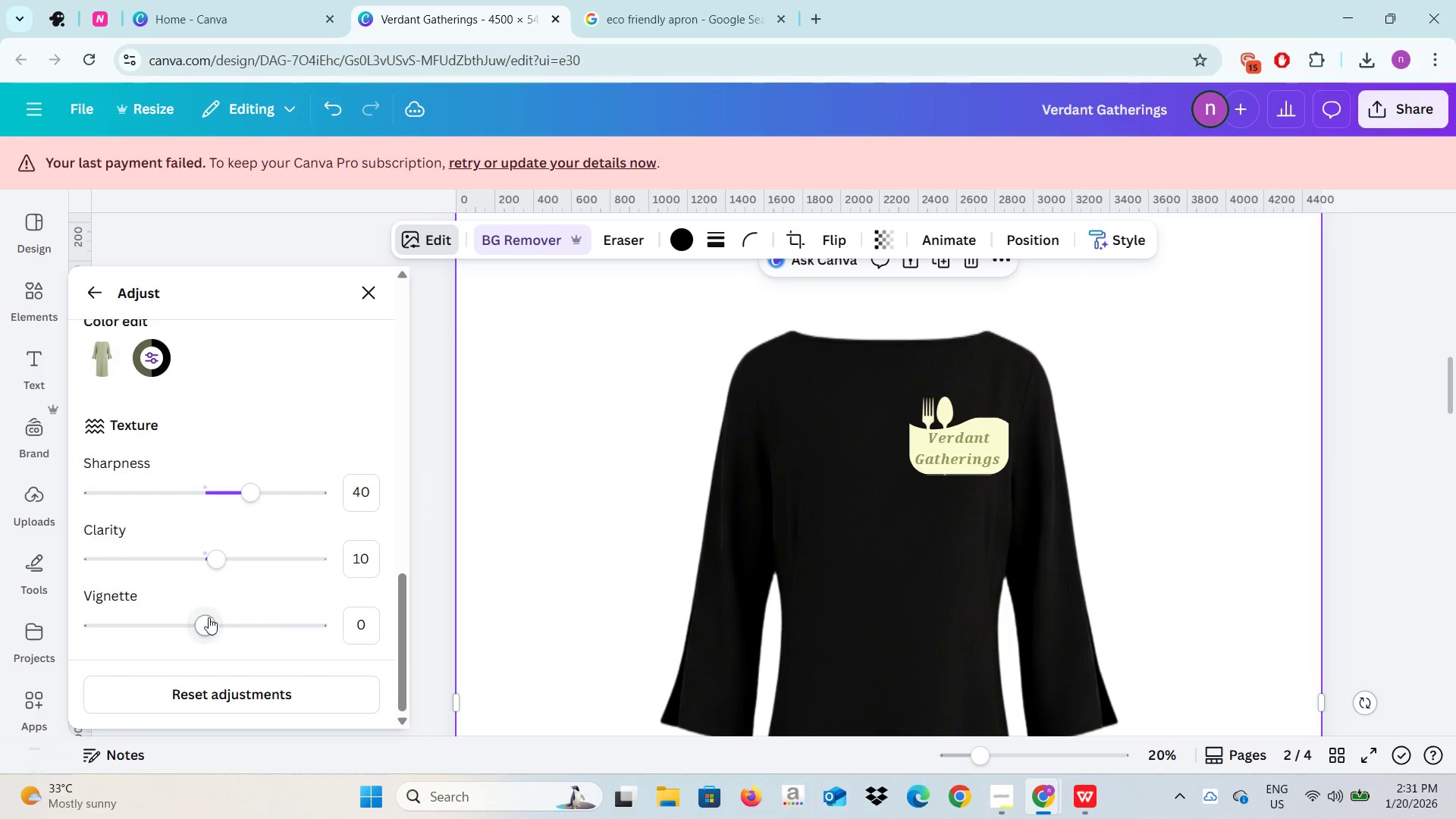 
left_click_drag(start_coordinate=[209, 626], to_coordinate=[207, 607])
 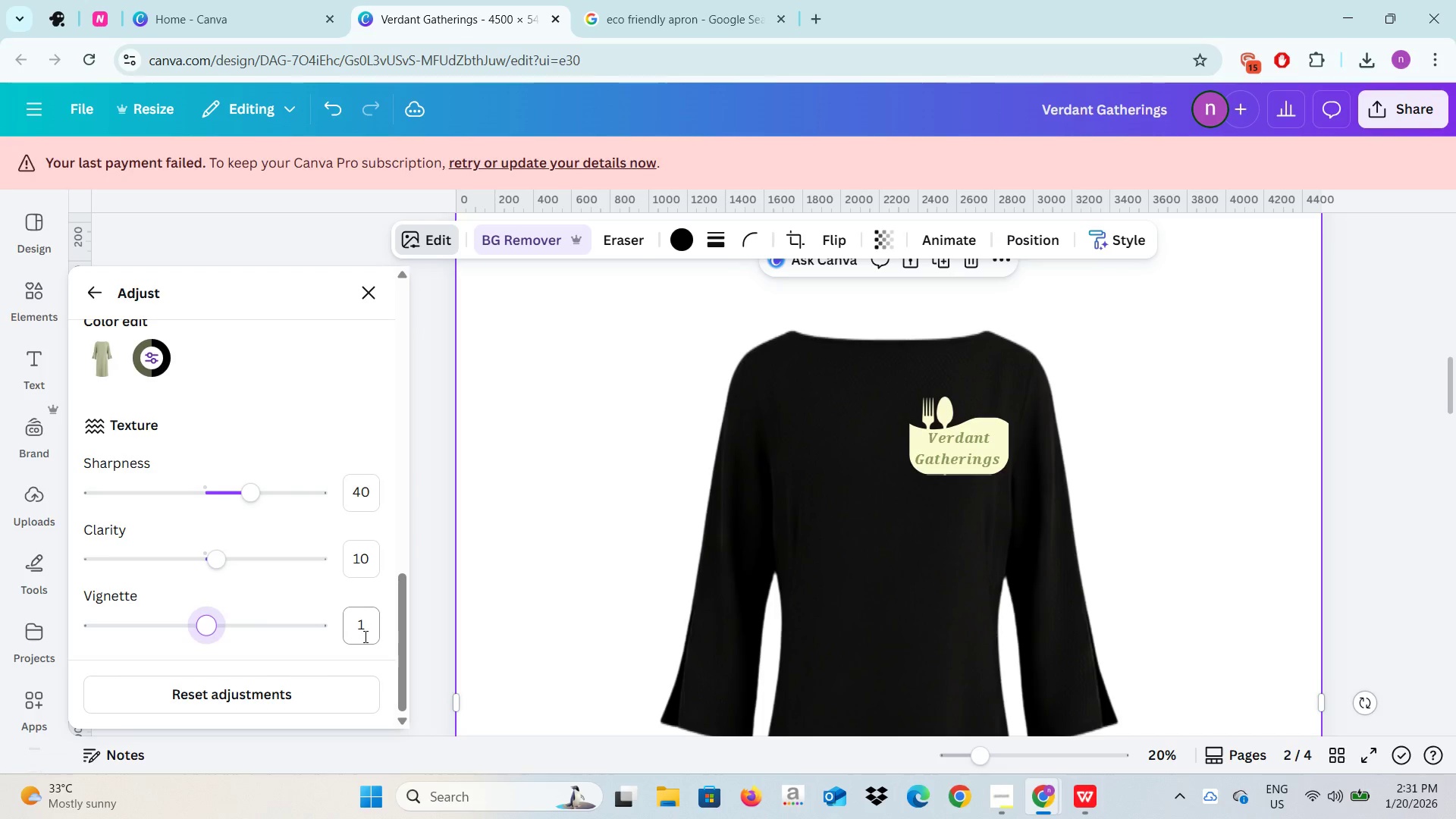 
left_click([364, 636])
 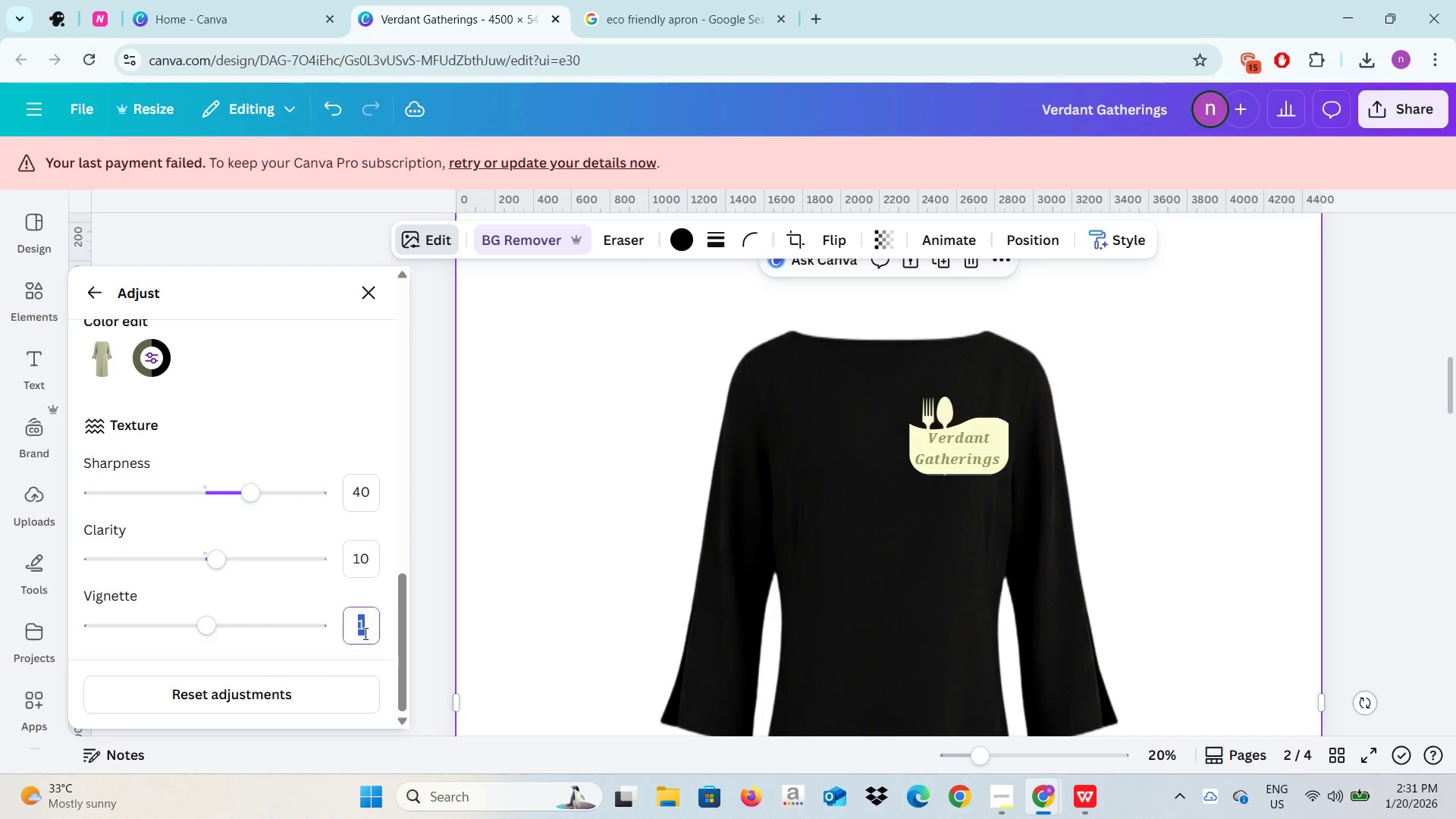 
key(0)
 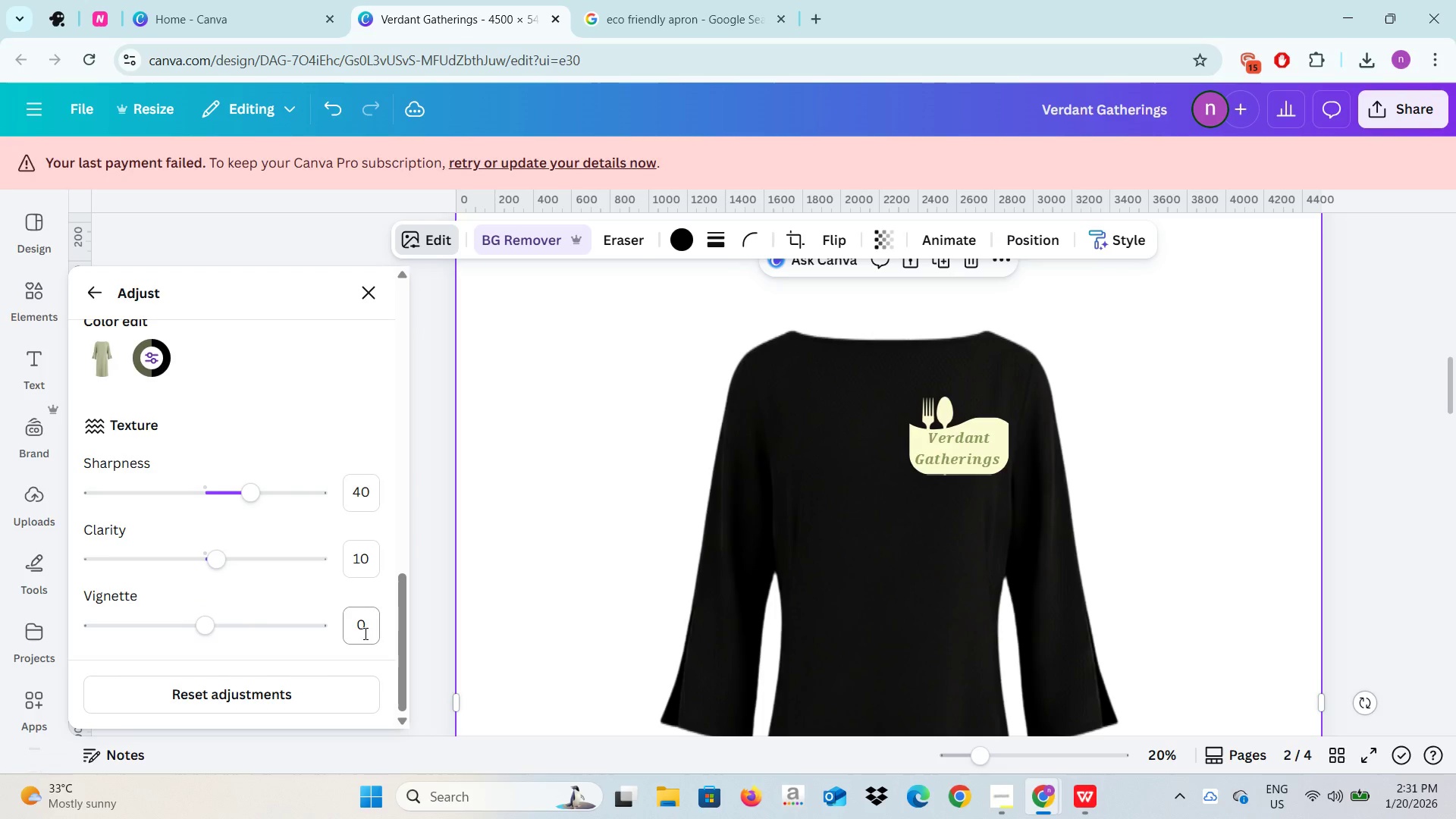 
key(Enter)
 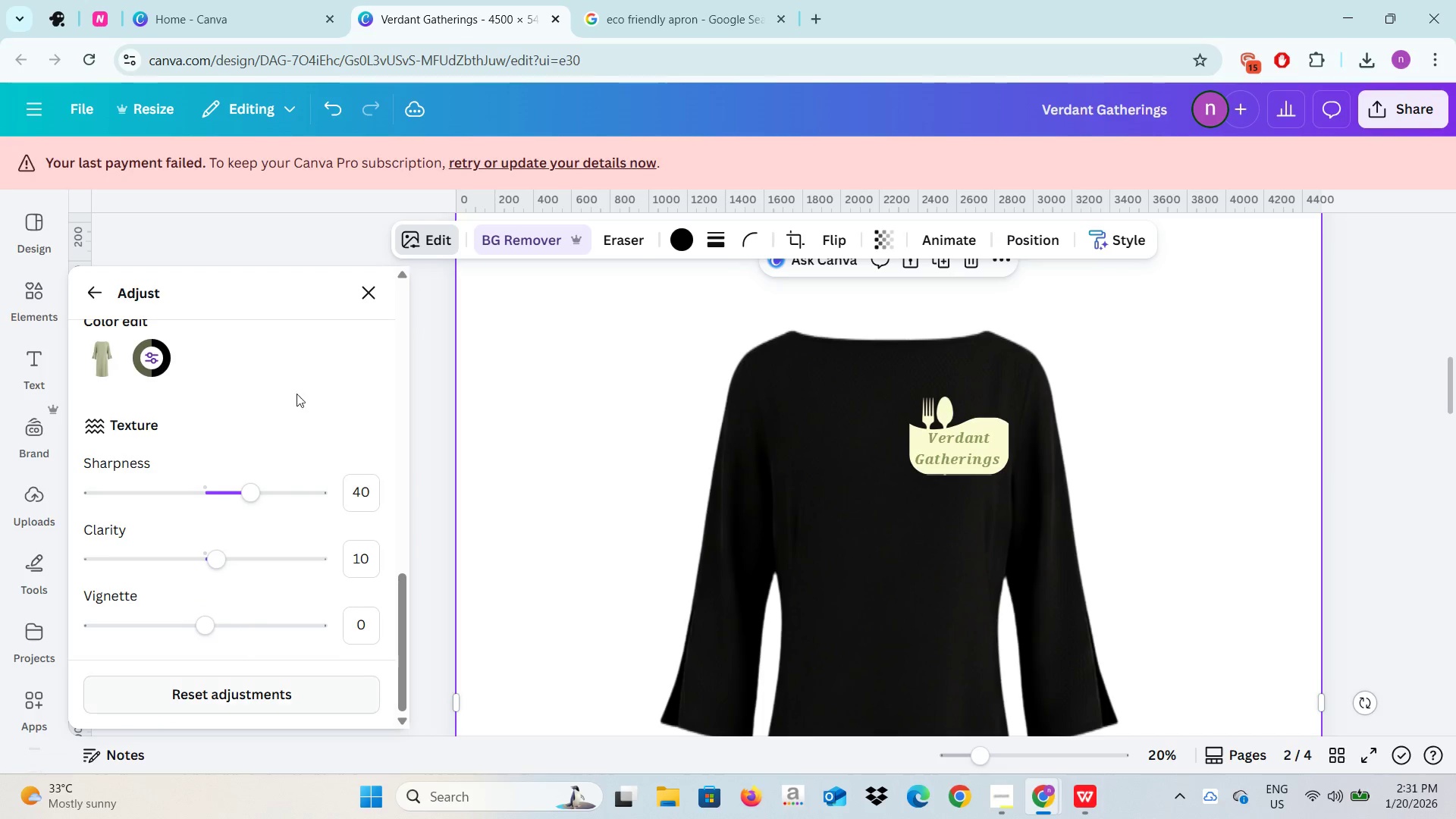 
scroll: coordinate [227, 545], scroll_direction: down, amount: 9.0
 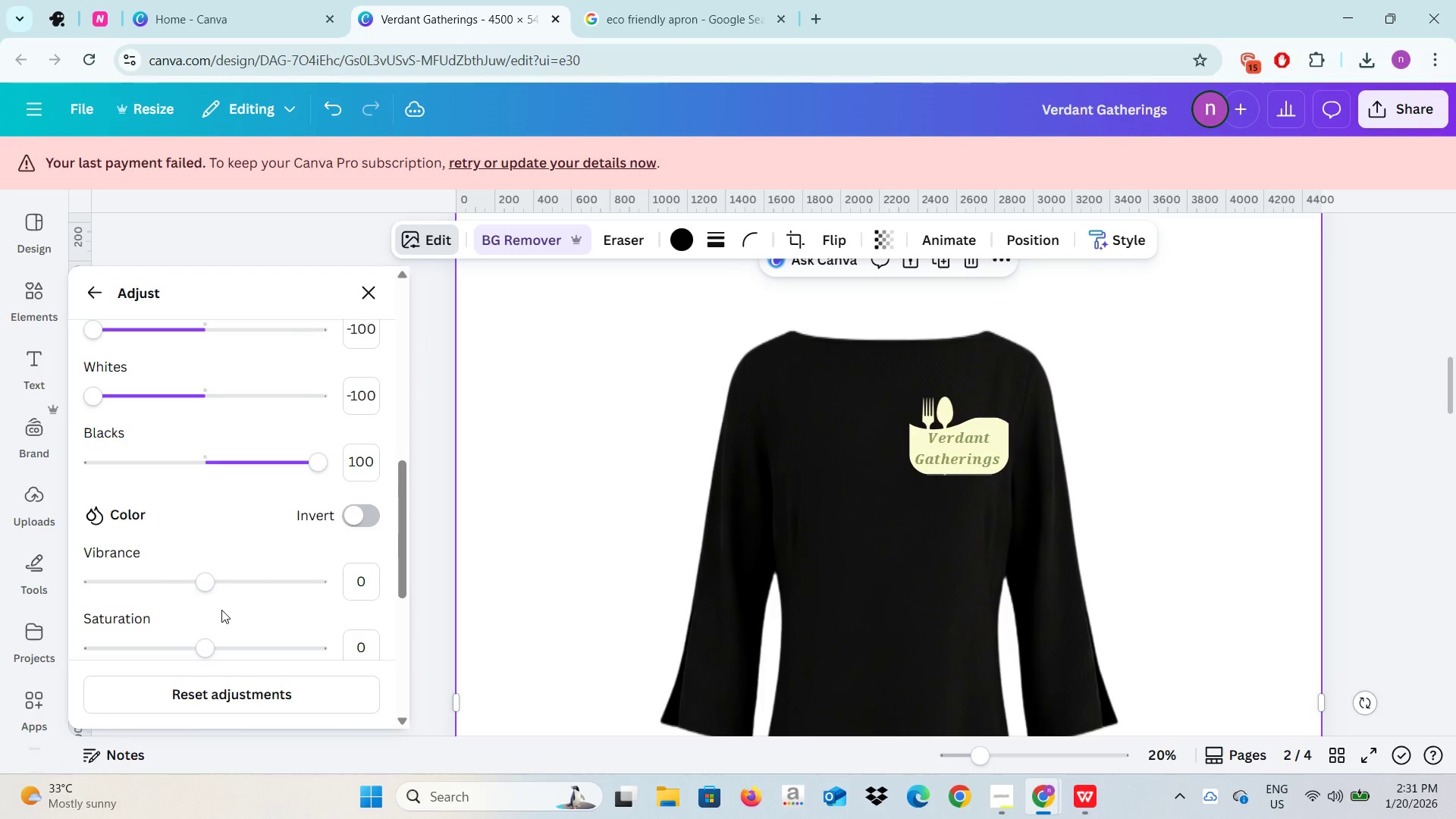 
scroll: coordinate [218, 595], scroll_direction: up, amount: 2.0
 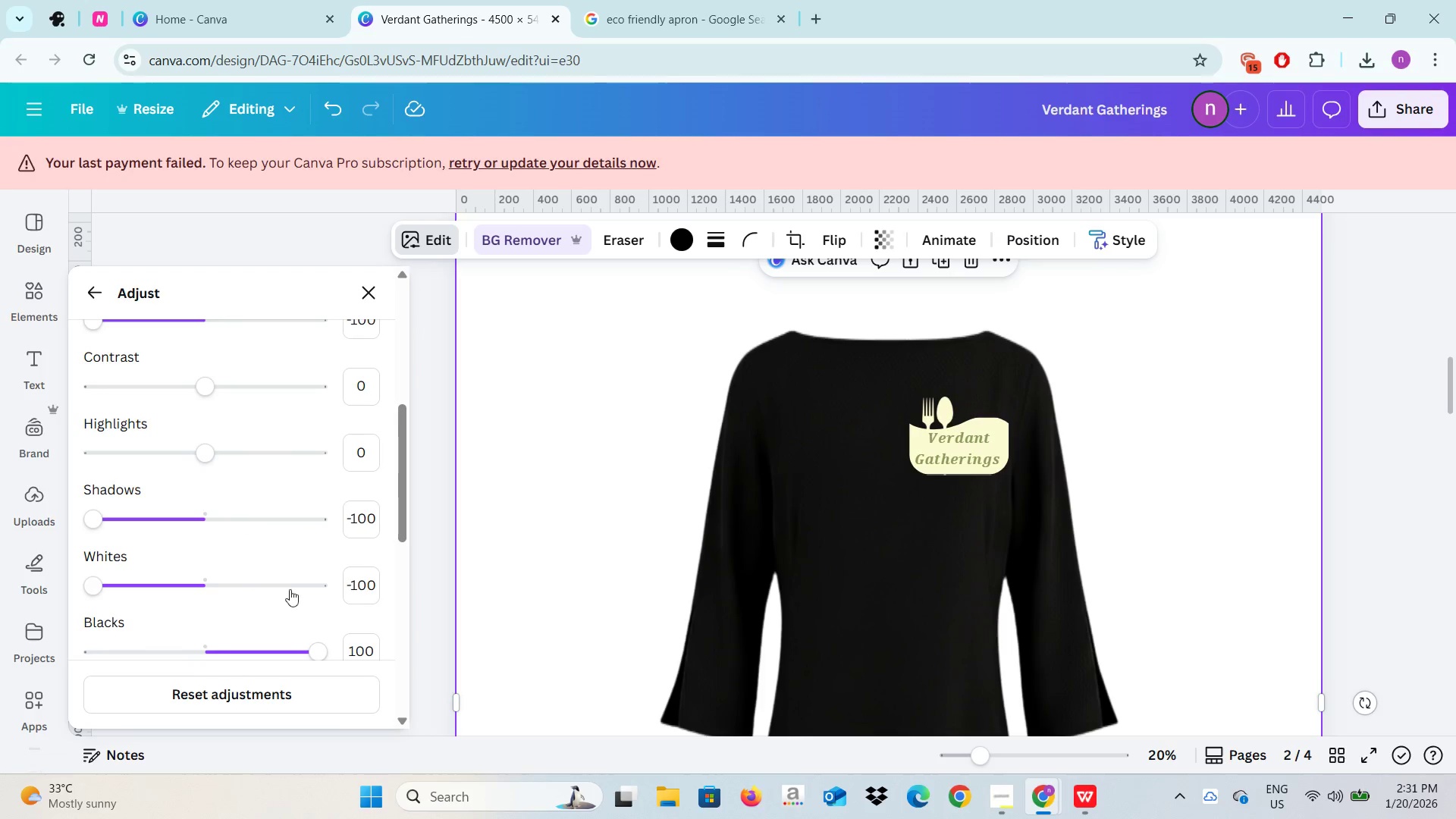 
left_click_drag(start_coordinate=[313, 647], to_coordinate=[211, 644])
 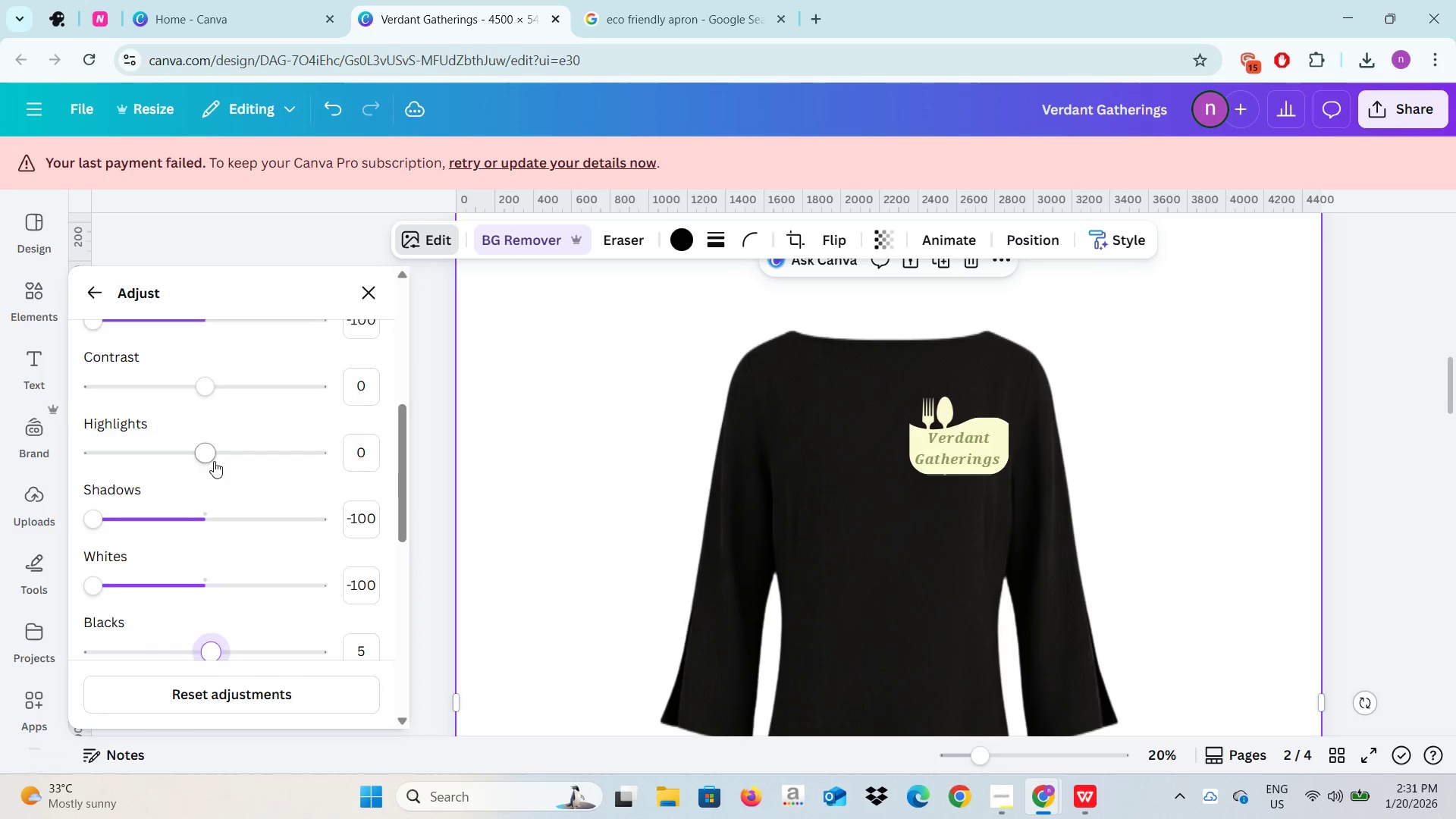 
scroll: coordinate [214, 461], scroll_direction: up, amount: 1.0
 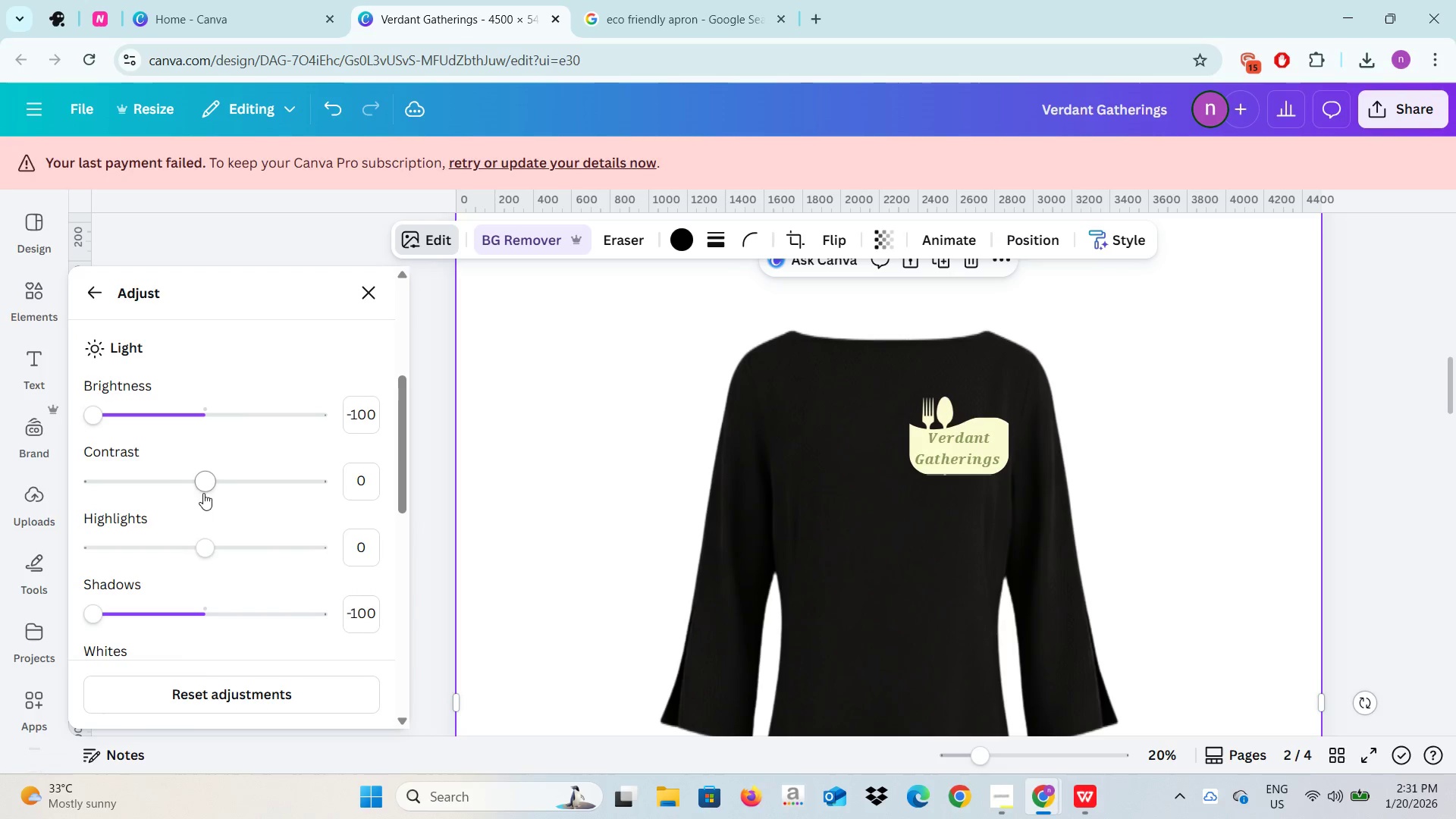 
left_click_drag(start_coordinate=[202, 491], to_coordinate=[67, 473])
 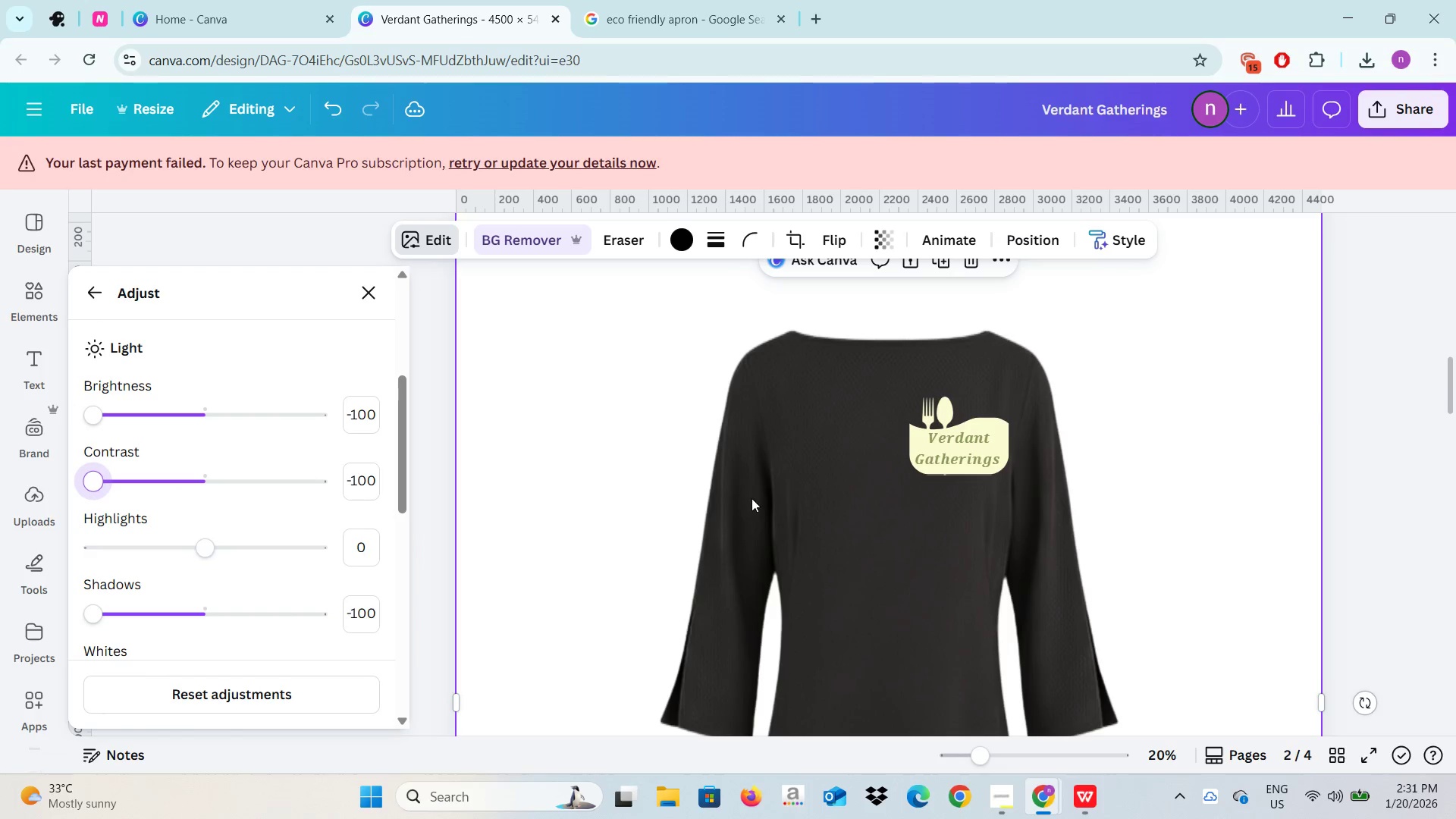 
scroll: coordinate [731, 496], scroll_direction: down, amount: 19.0
 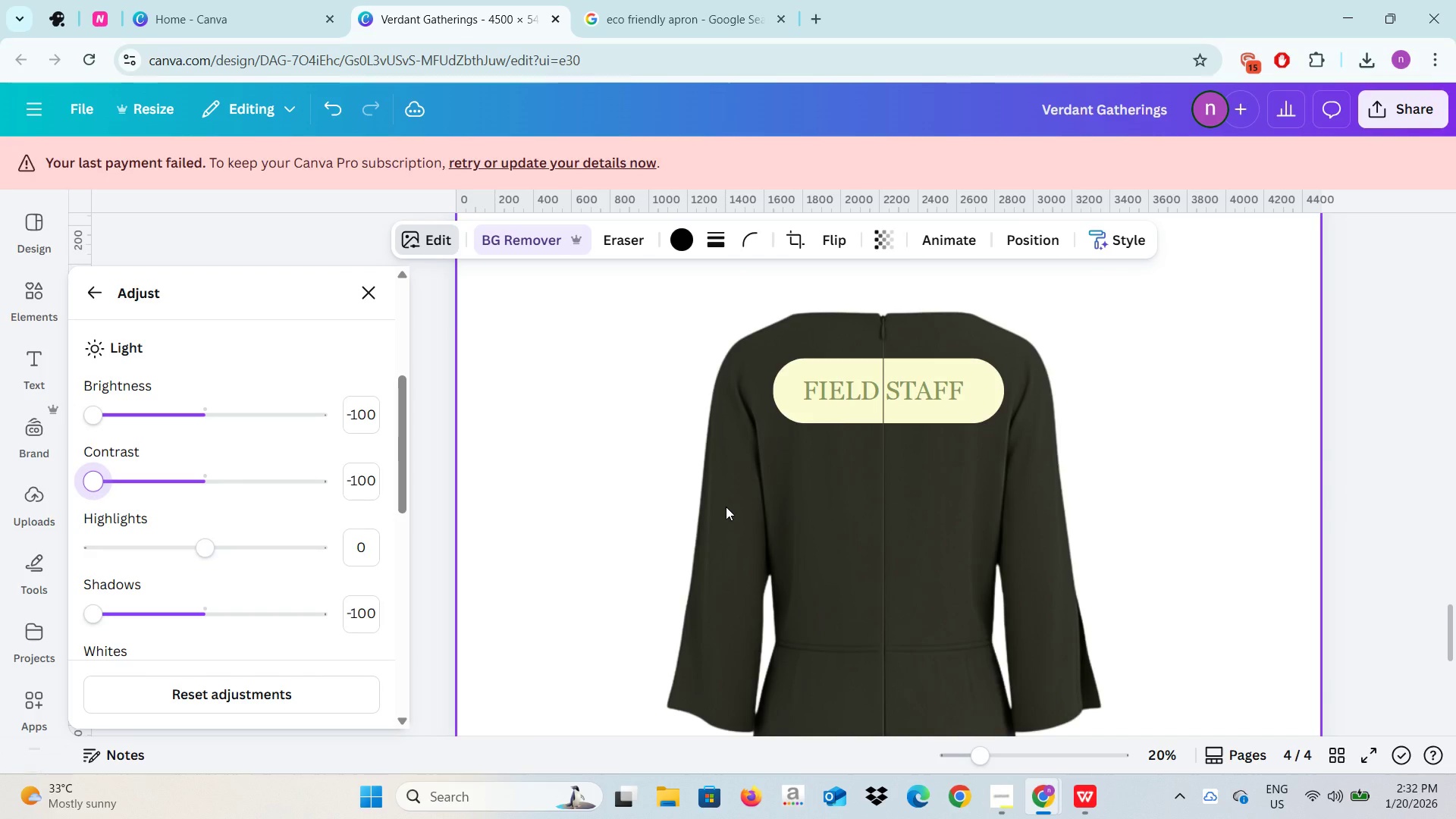 
scroll: coordinate [725, 507], scroll_direction: up, amount: 20.0
 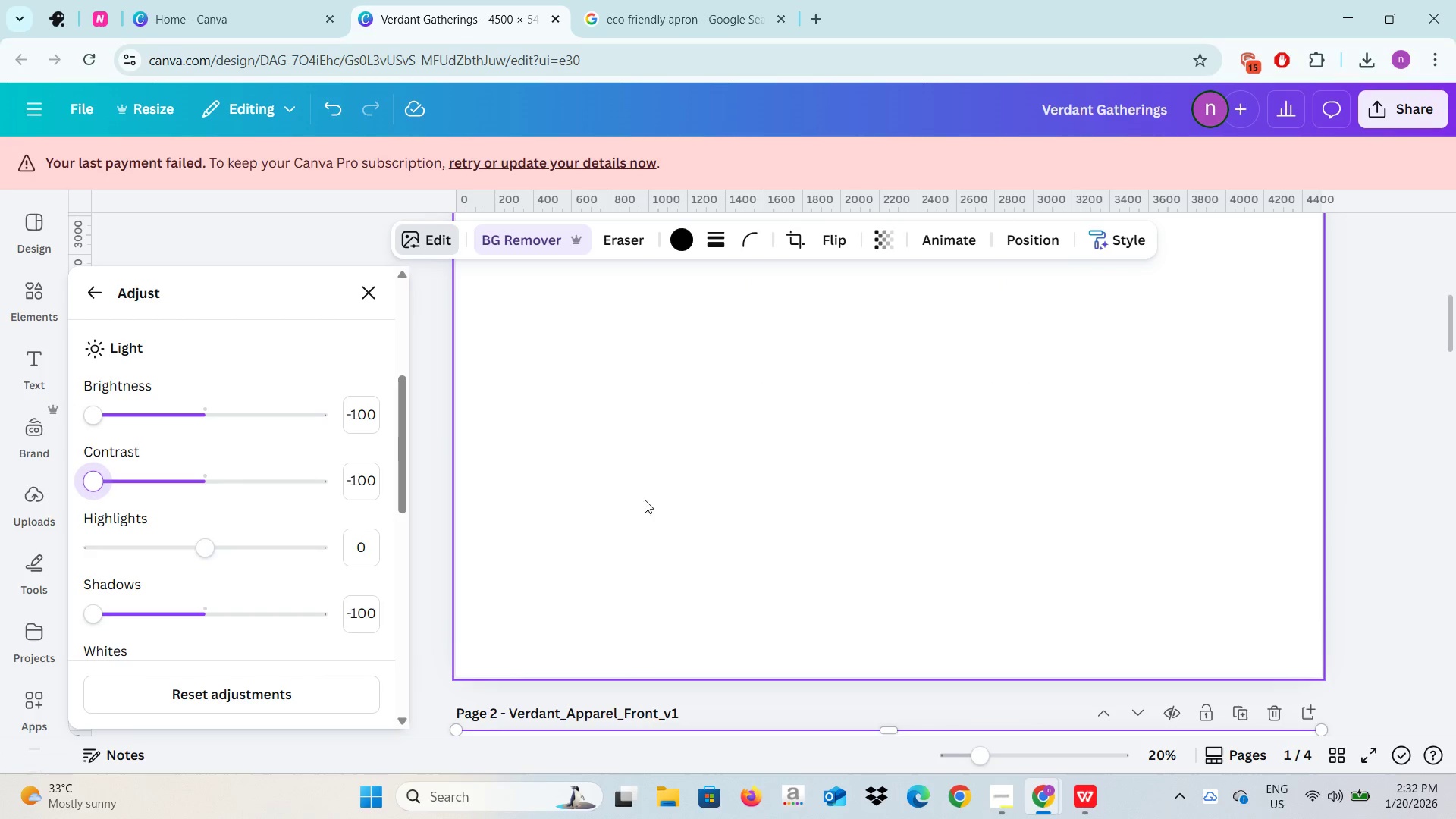 
scroll: coordinate [625, 500], scroll_direction: down, amount: 5.0
 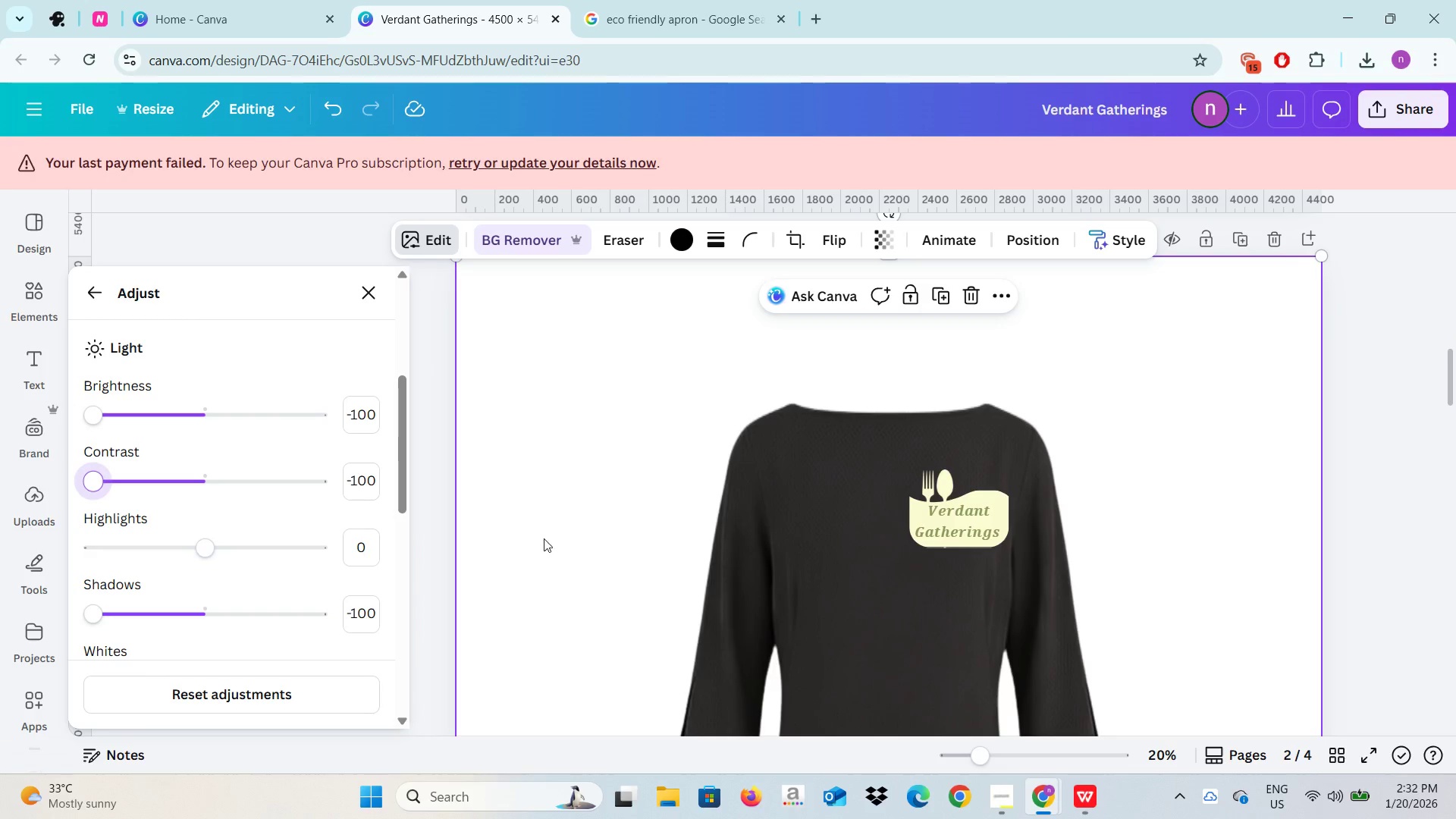 
left_click([543, 539])
 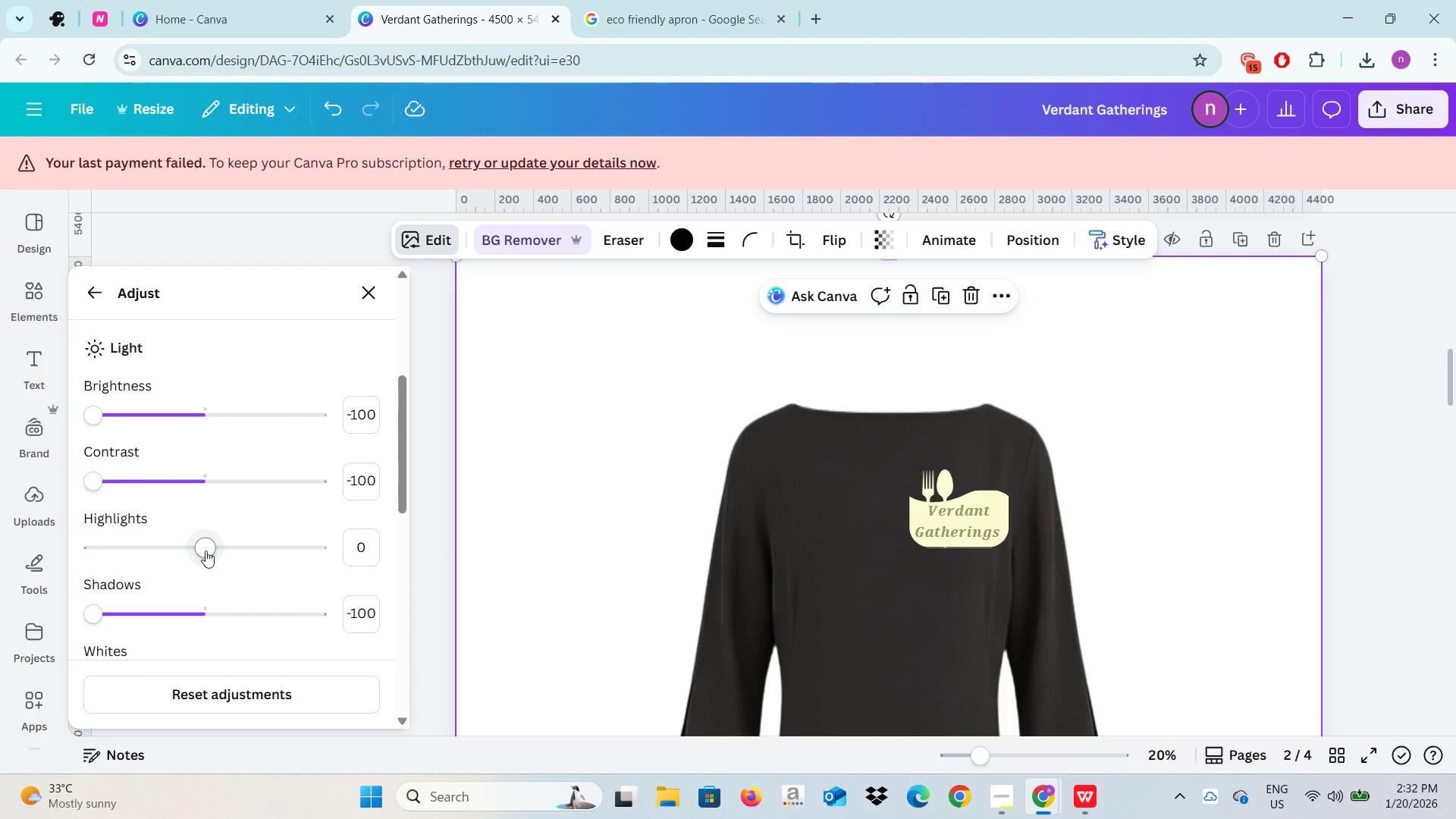 
left_click_drag(start_coordinate=[206, 551], to_coordinate=[333, 546])
 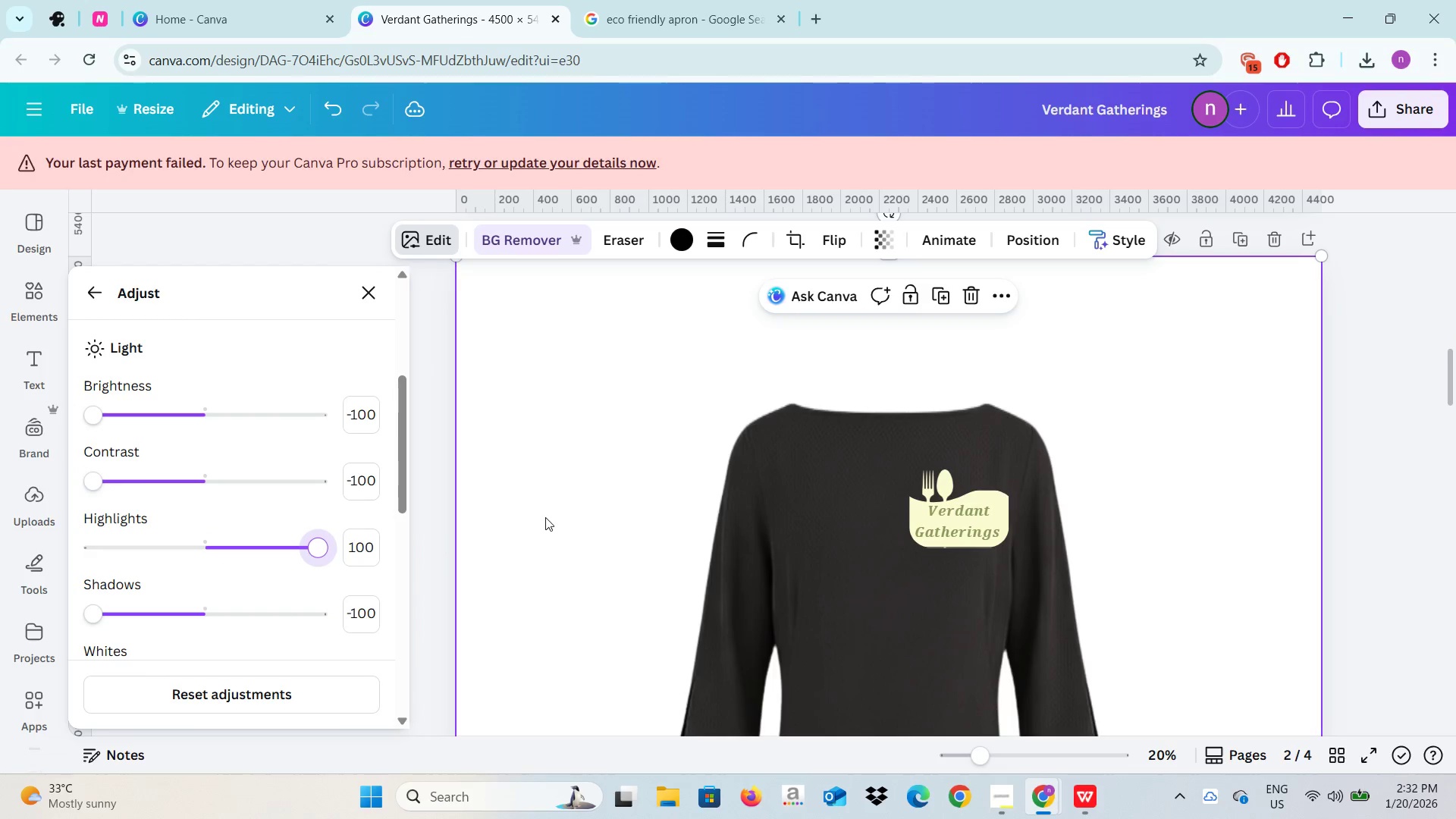 
left_click([541, 519])
 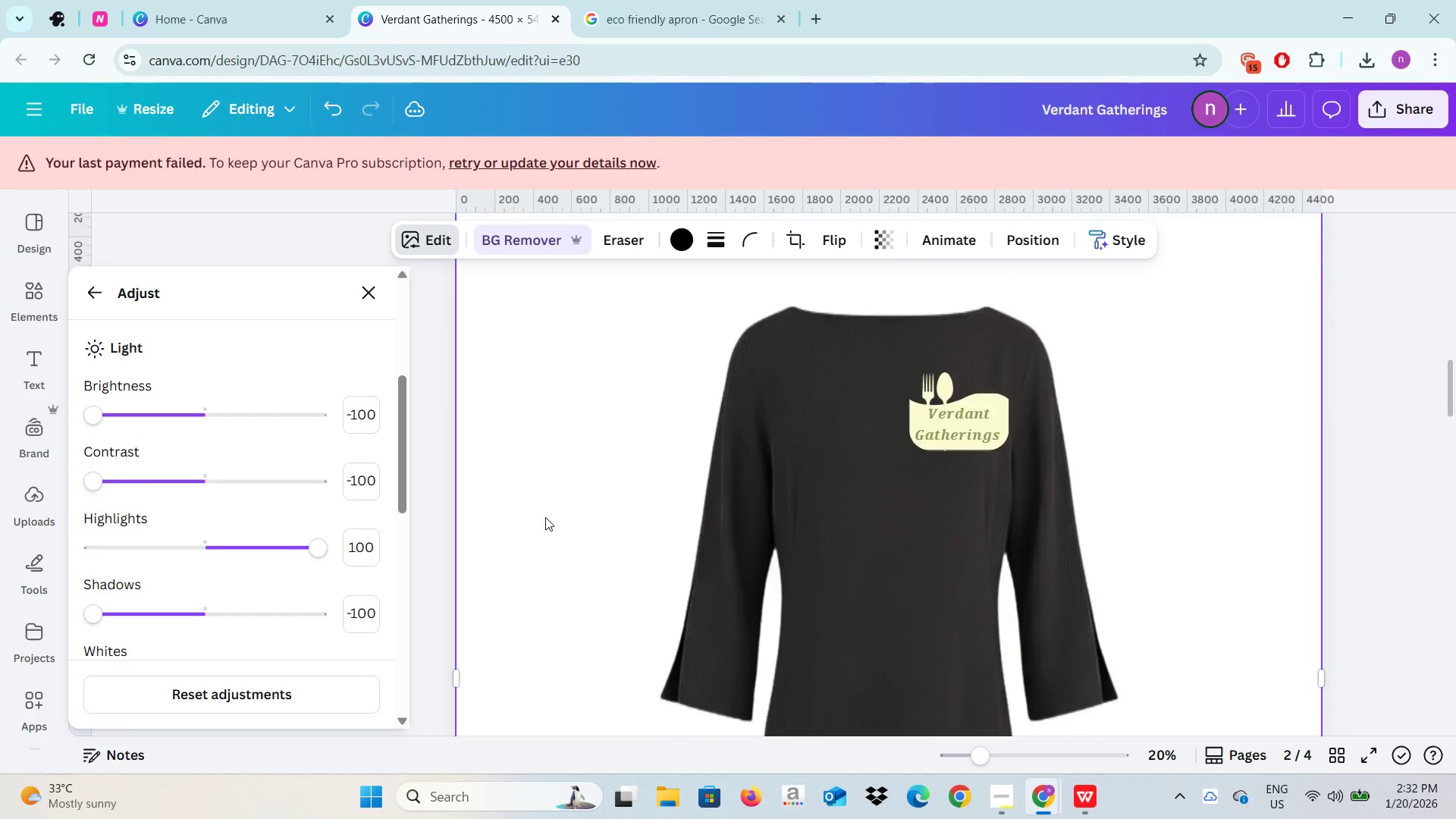 
scroll: coordinate [545, 517], scroll_direction: down, amount: 11.0
 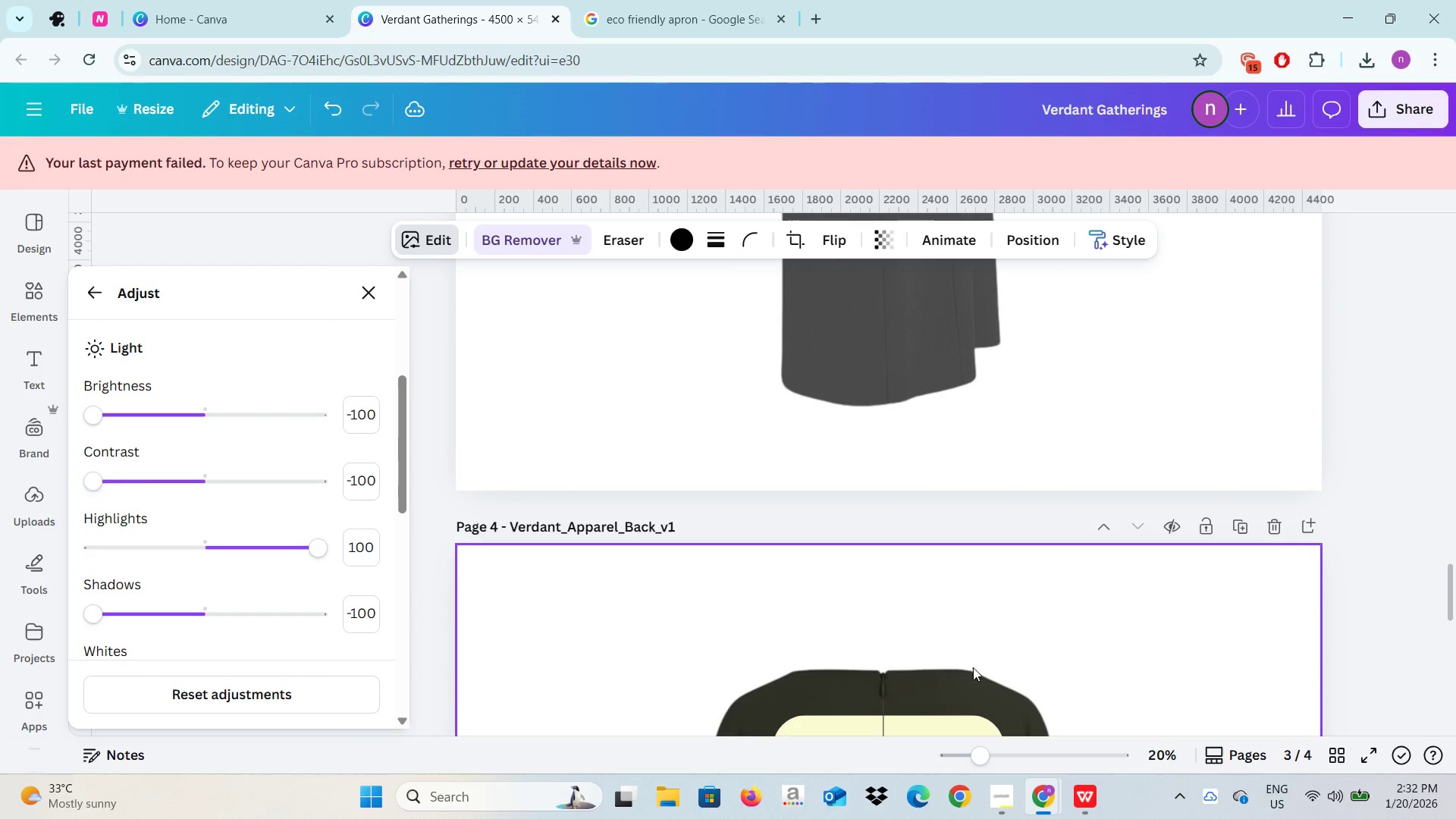 
left_click([816, 638])
 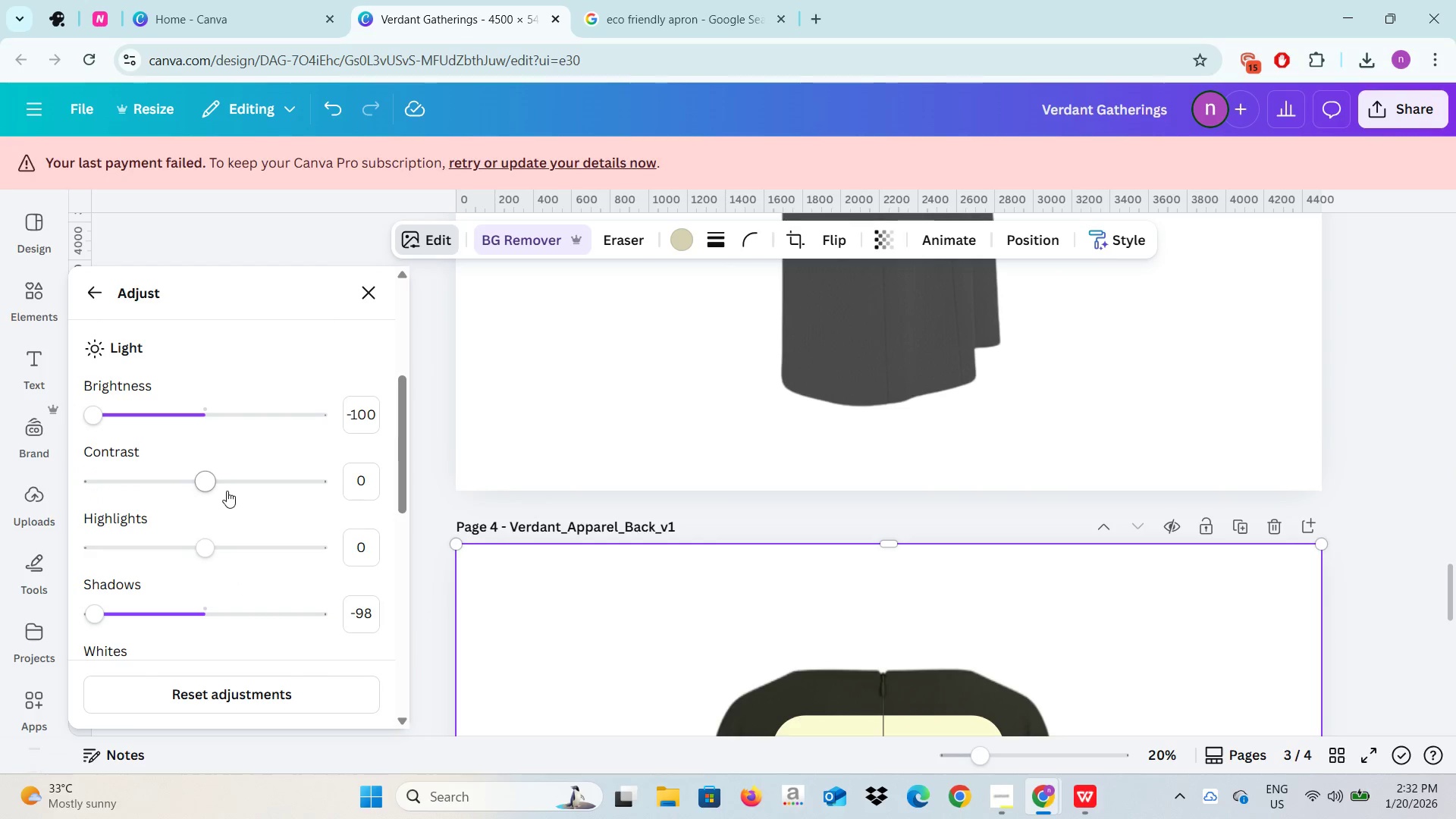 
left_click_drag(start_coordinate=[218, 485], to_coordinate=[291, 493])
 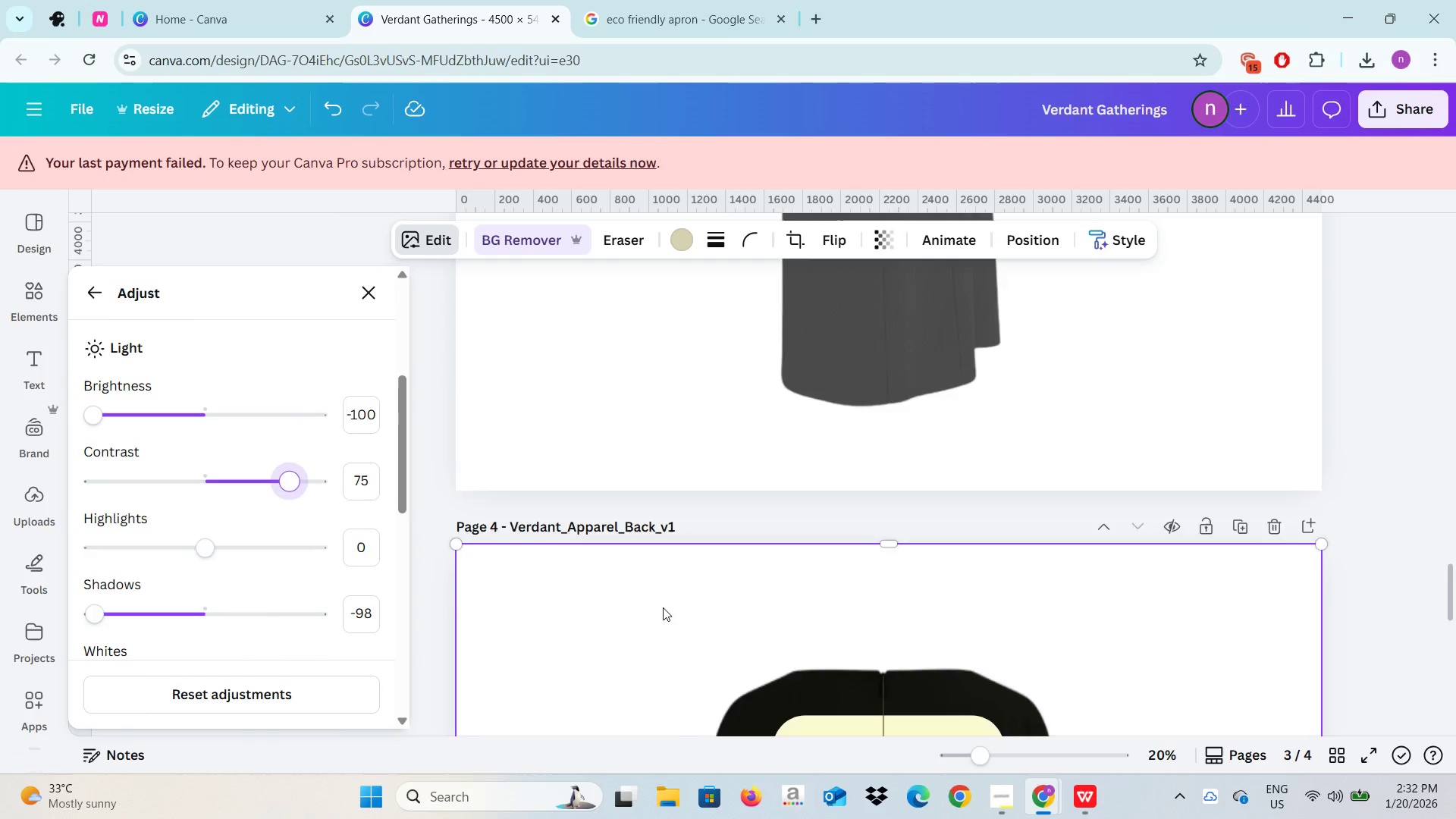 
scroll: coordinate [663, 607], scroll_direction: down, amount: 2.0
 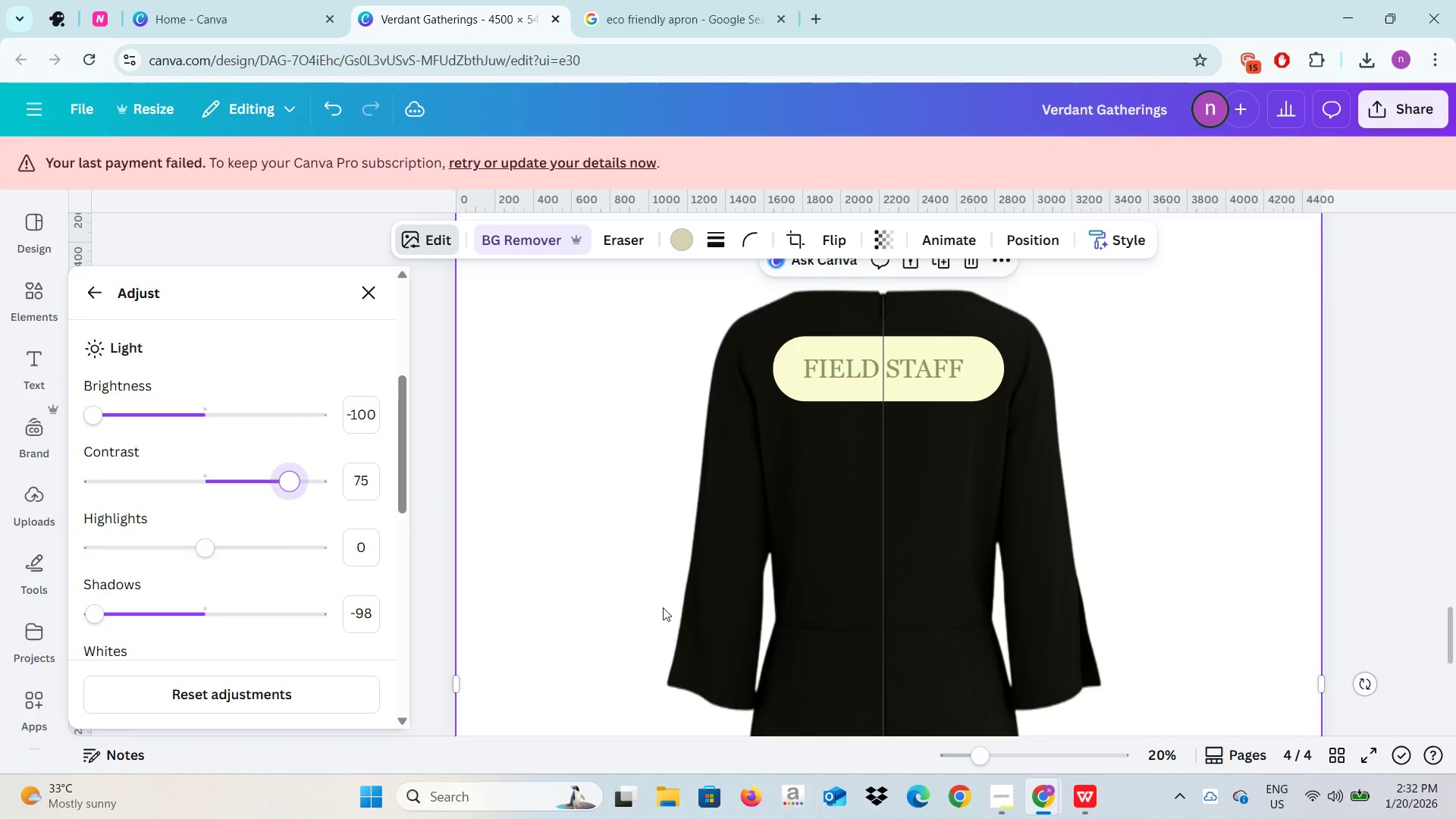 
scroll: coordinate [663, 607], scroll_direction: up, amount: 1.0
 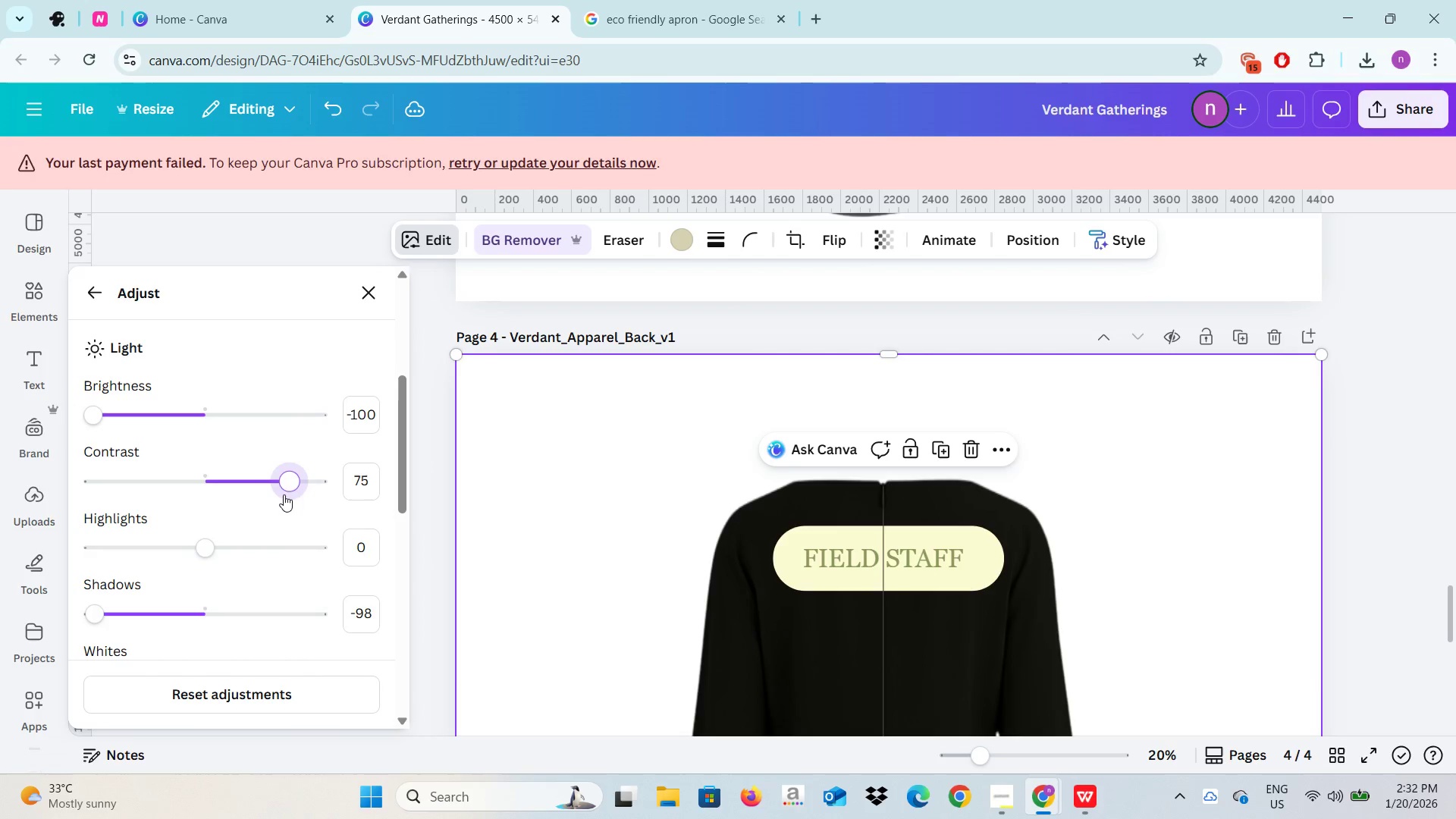 
left_click_drag(start_coordinate=[286, 490], to_coordinate=[203, 478])
 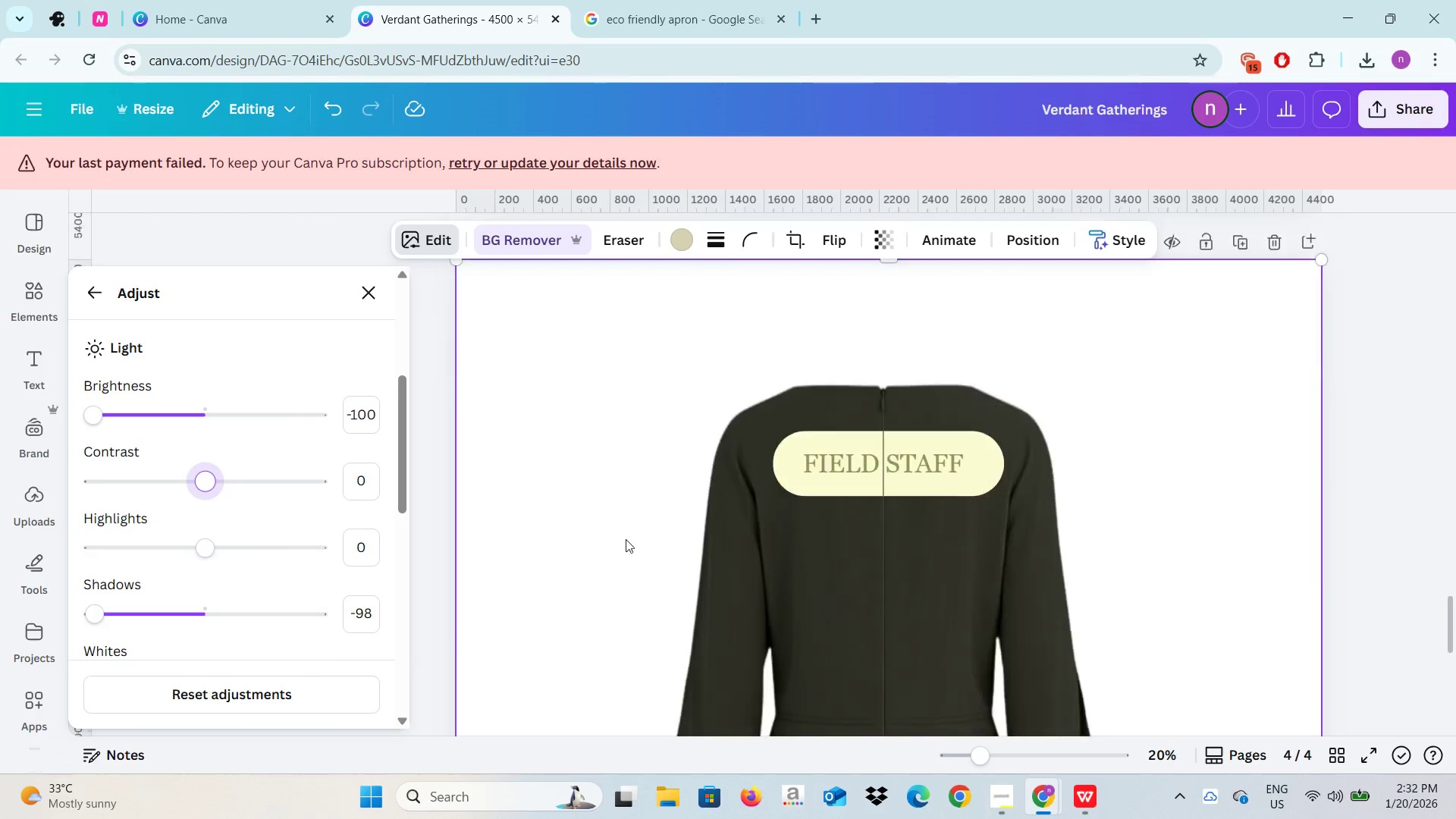 
scroll: coordinate [626, 539], scroll_direction: down, amount: 2.0
 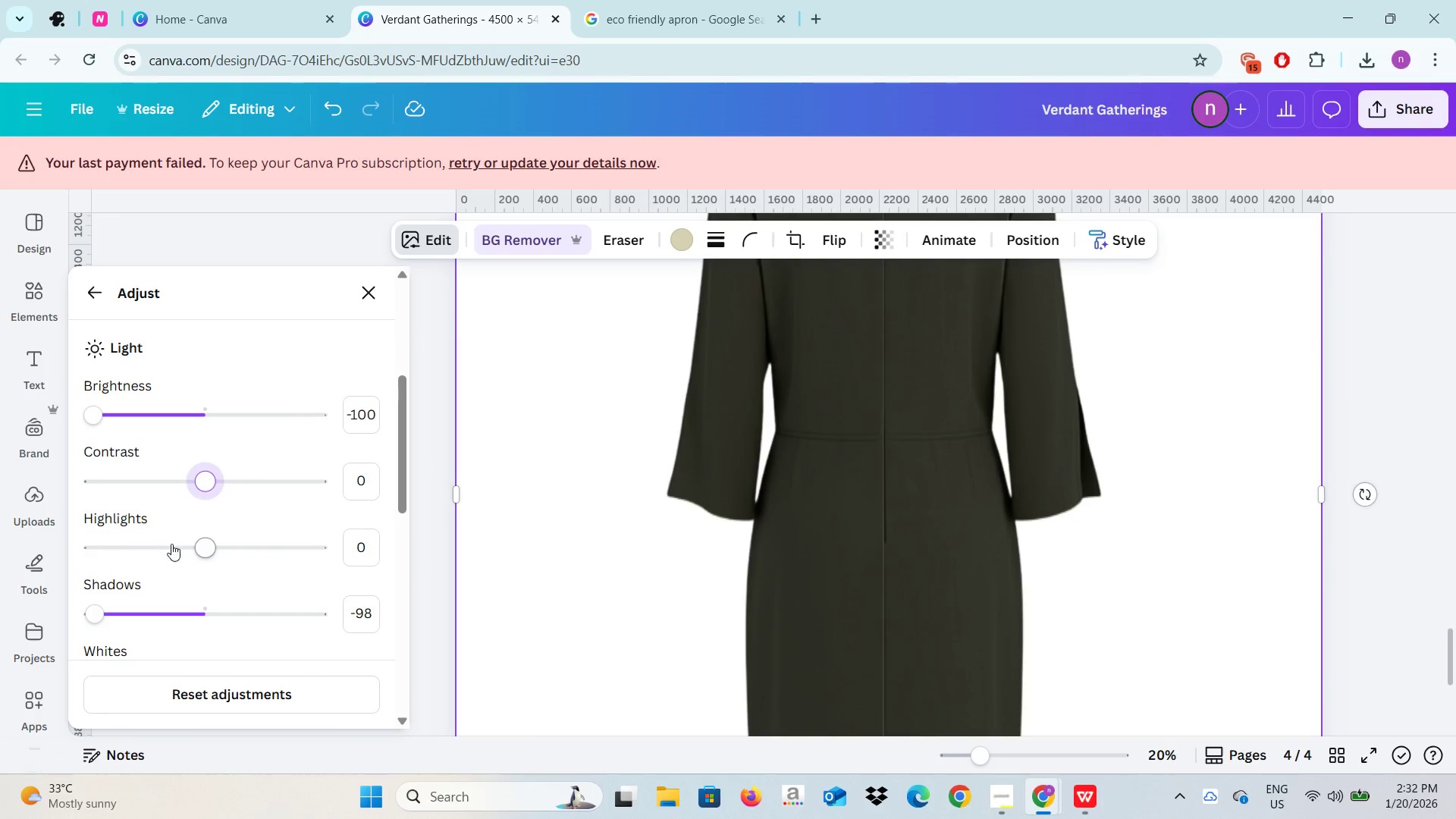 
left_click_drag(start_coordinate=[195, 551], to_coordinate=[310, 561])
 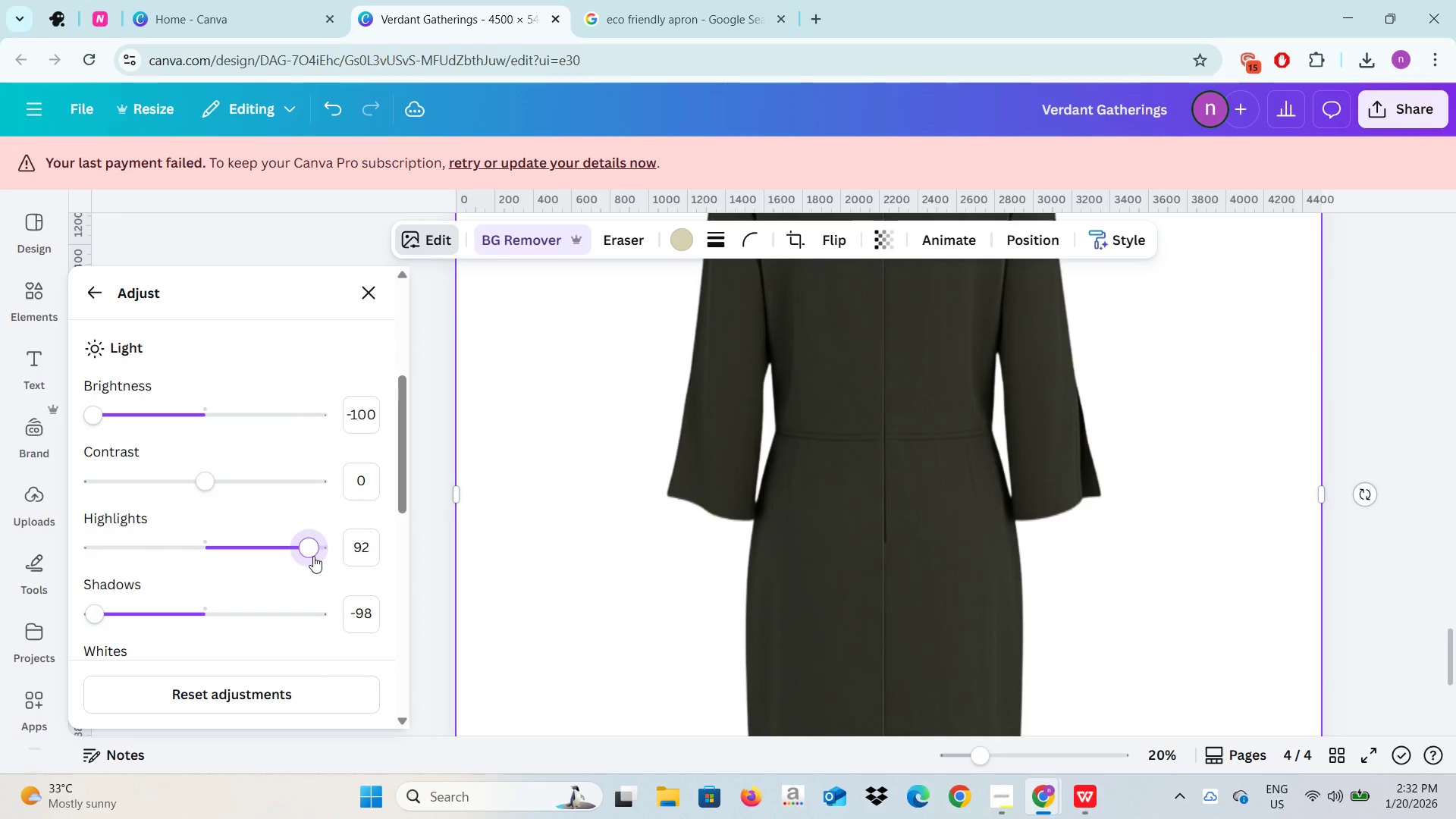 
left_click_drag(start_coordinate=[313, 556], to_coordinate=[203, 540])
 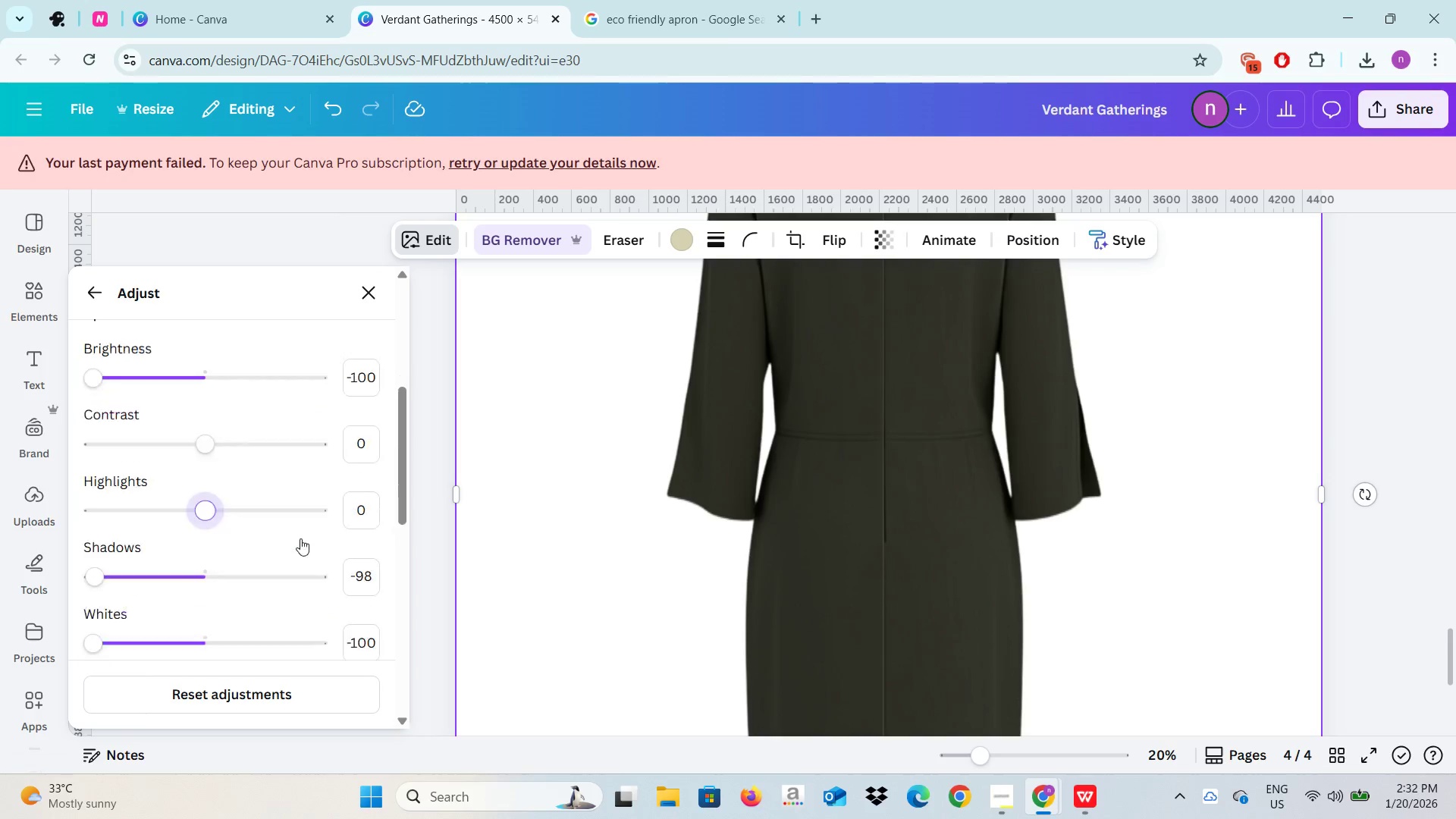 
scroll: coordinate [300, 538], scroll_direction: down, amount: 3.0
 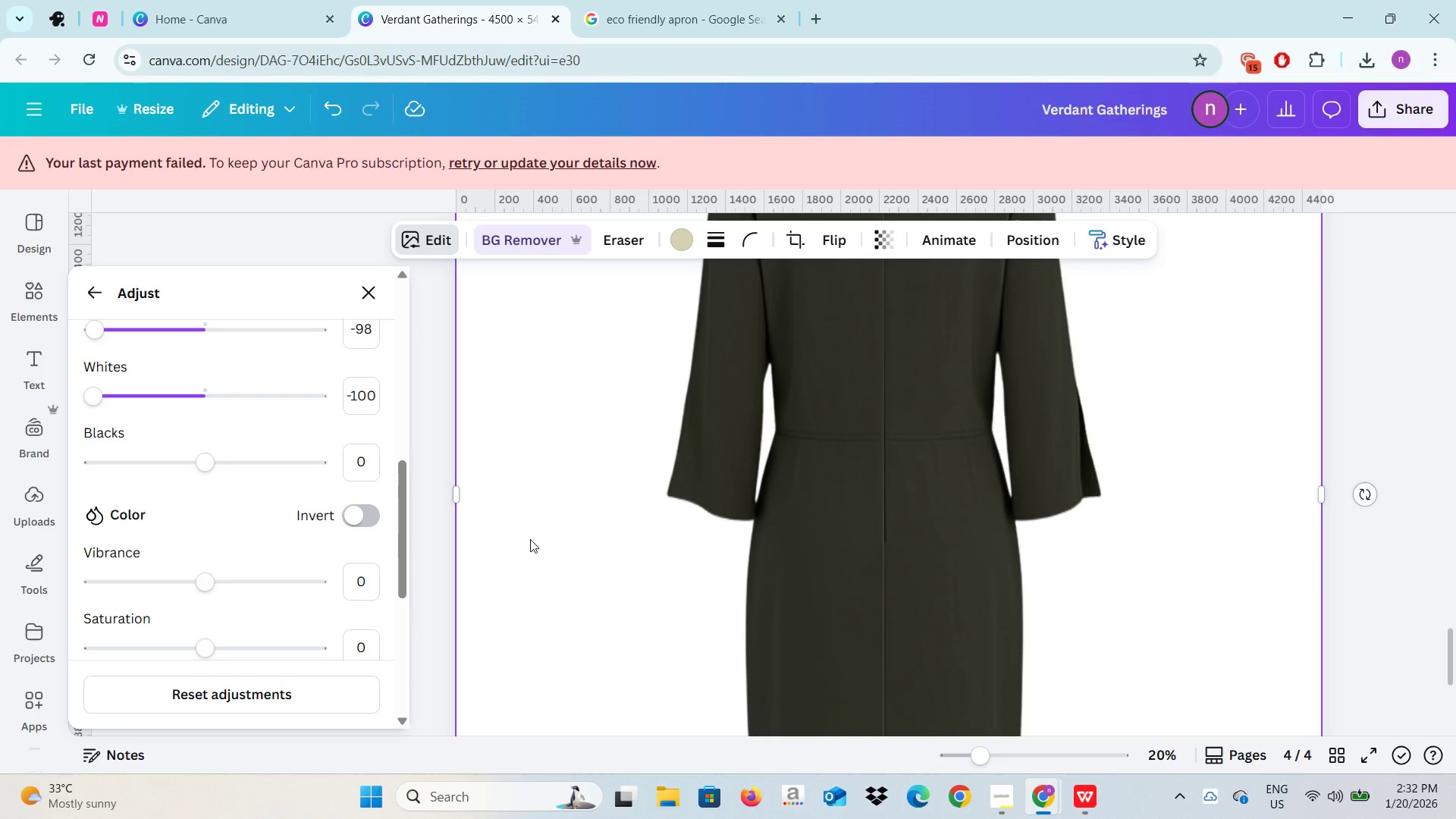 
left_click([530, 539])
 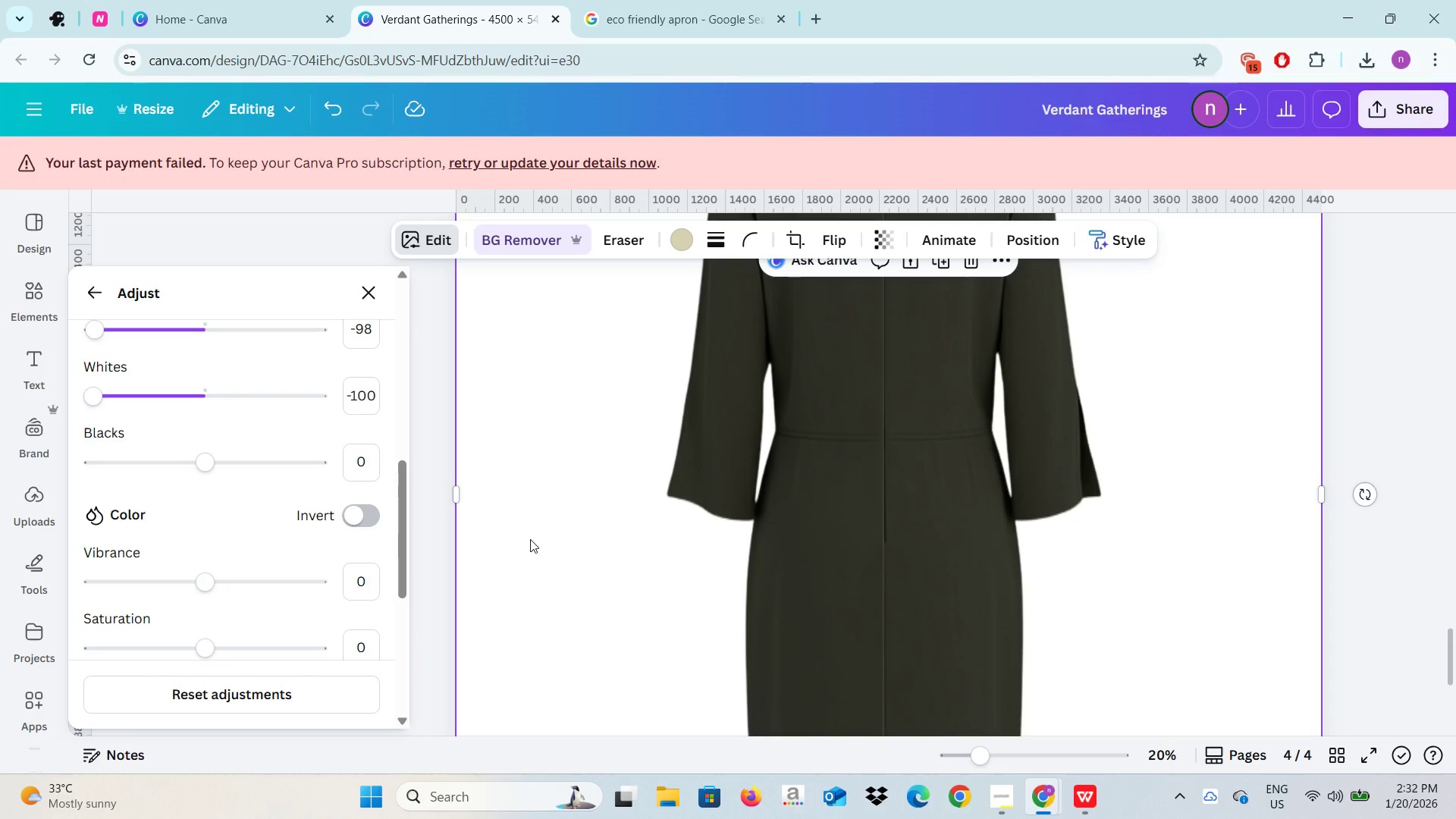 
key(Alt+AltLeft)
 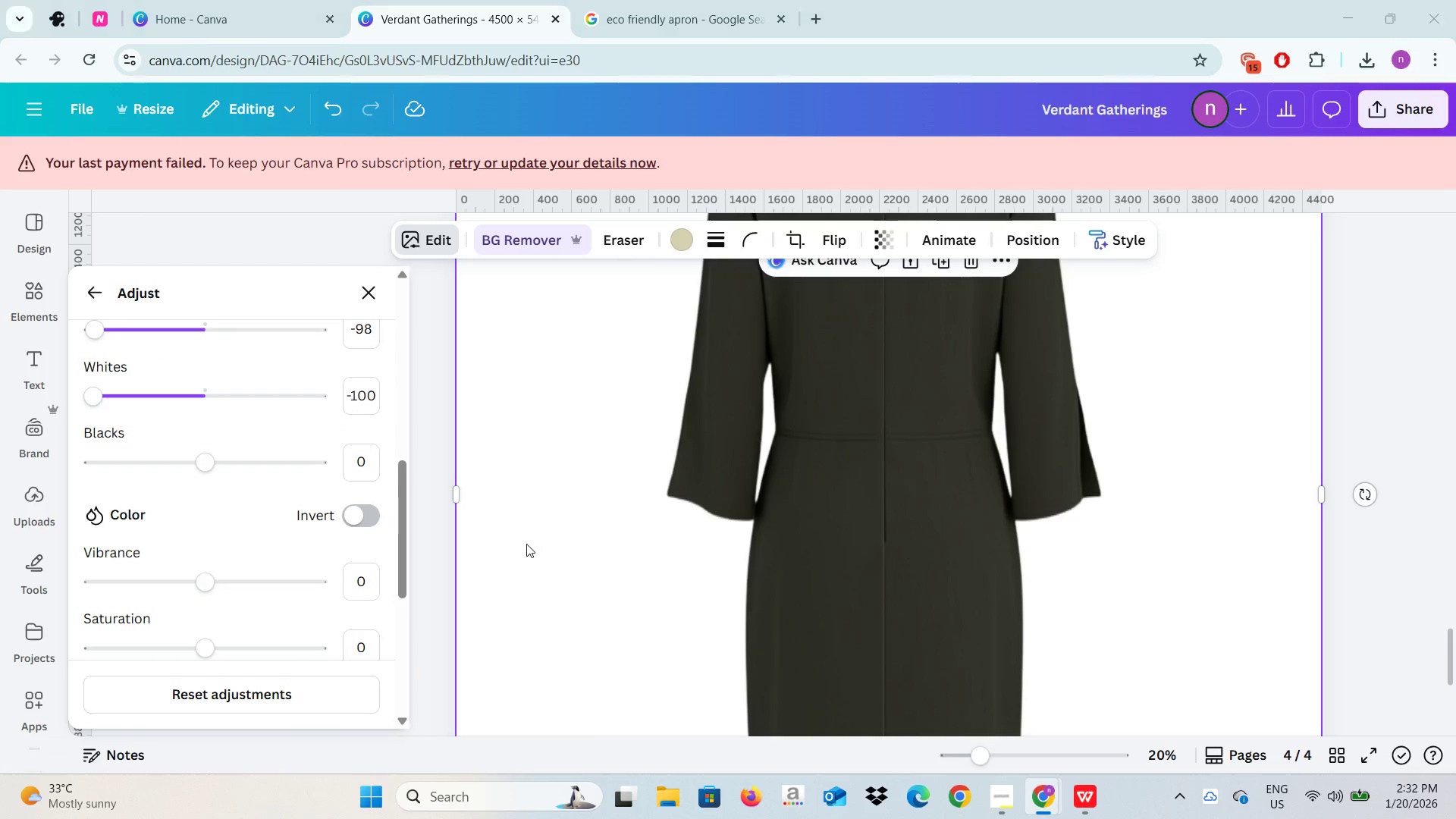 
key(Alt+Tab)
 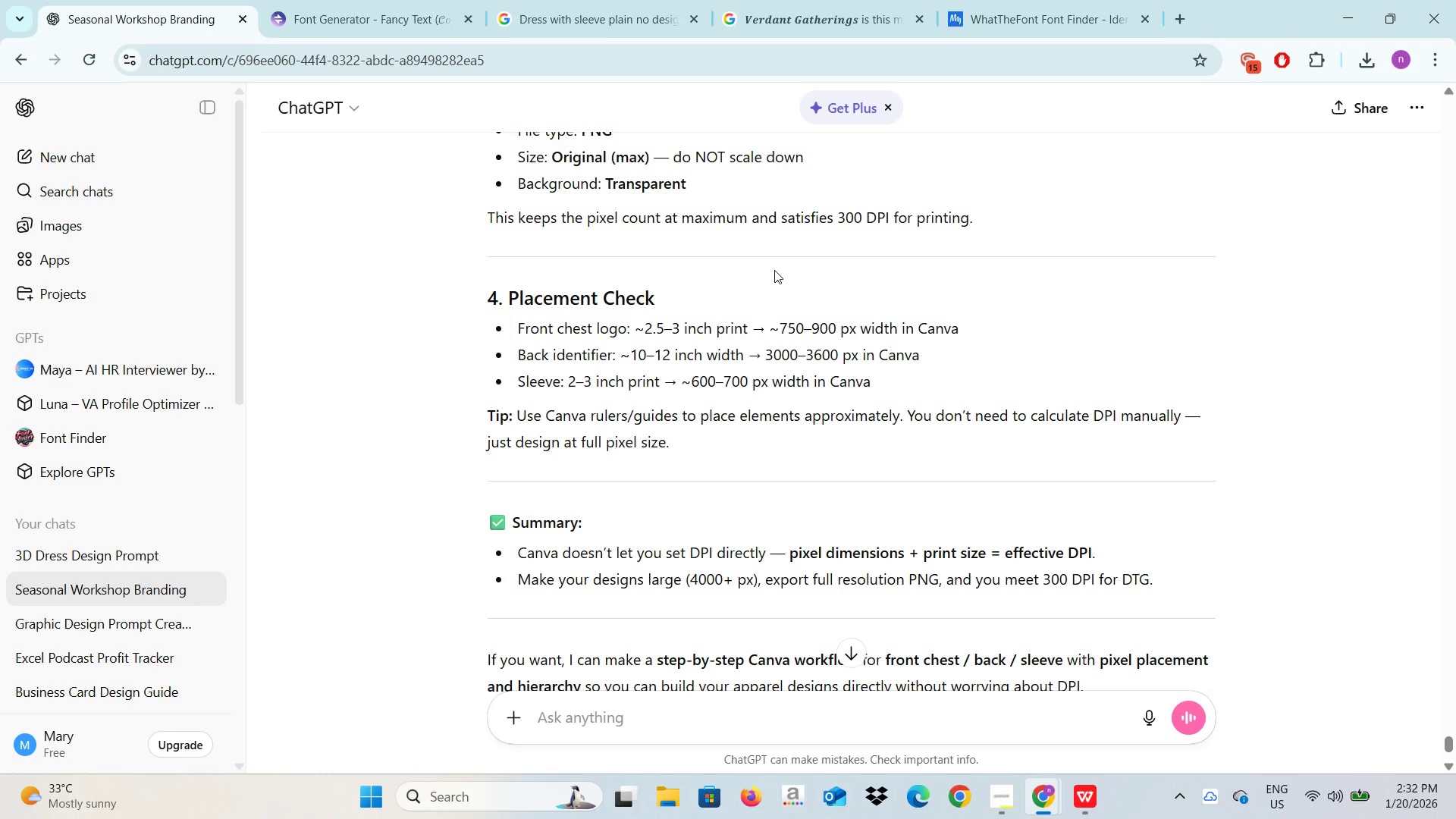 
key(Alt+Tab)
 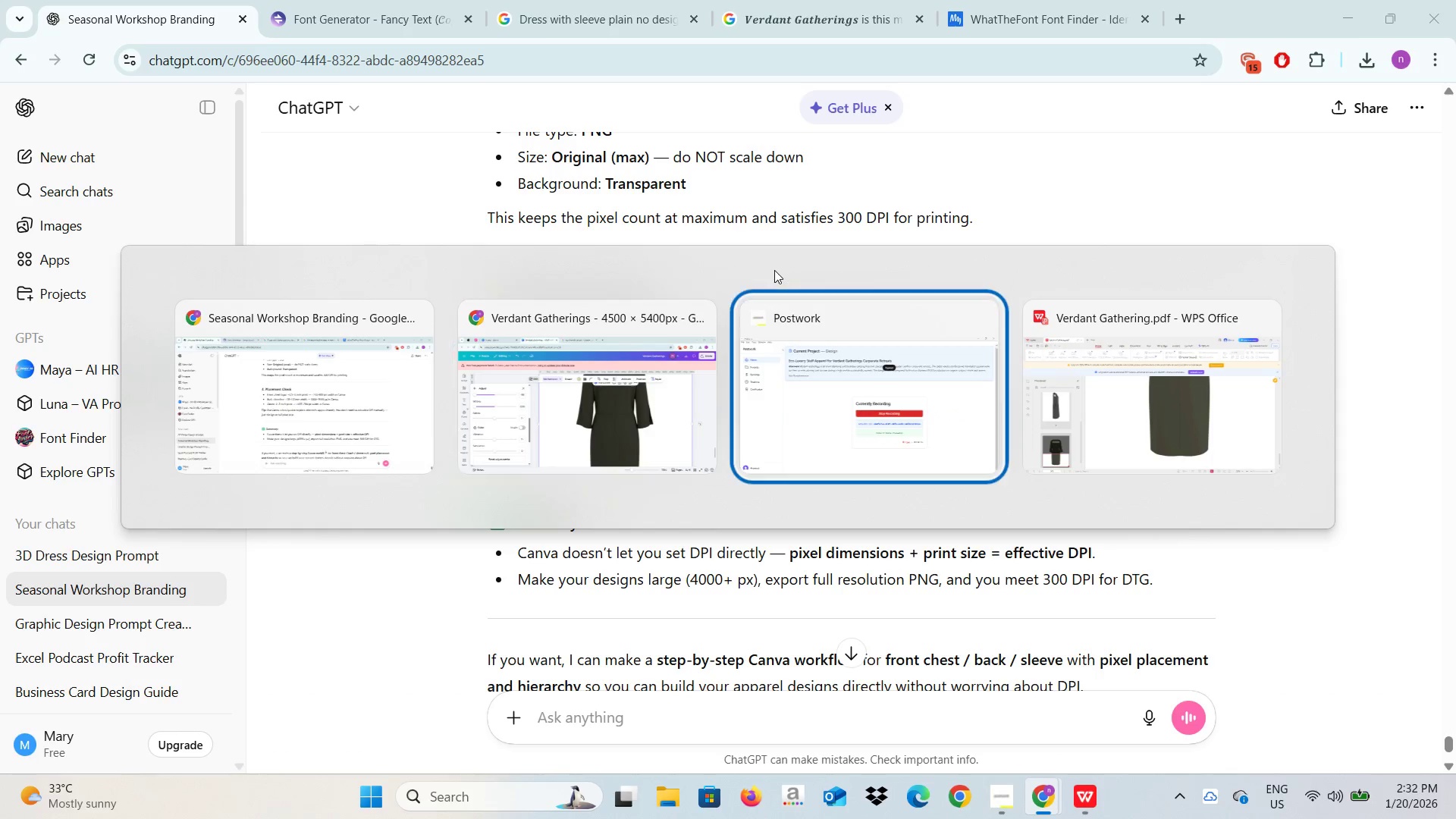 
key(Alt+Tab)